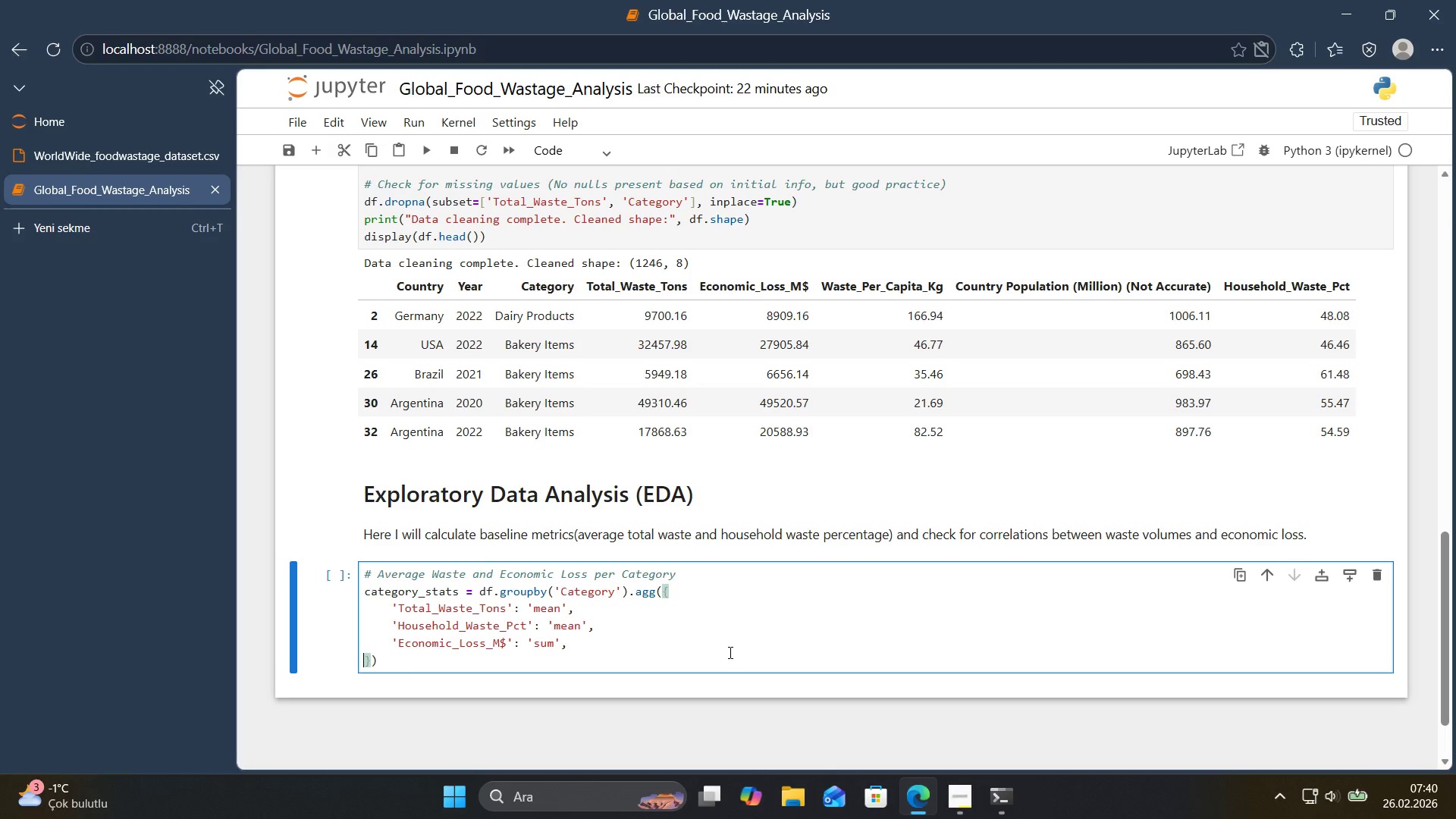 
key(ArrowRight)
 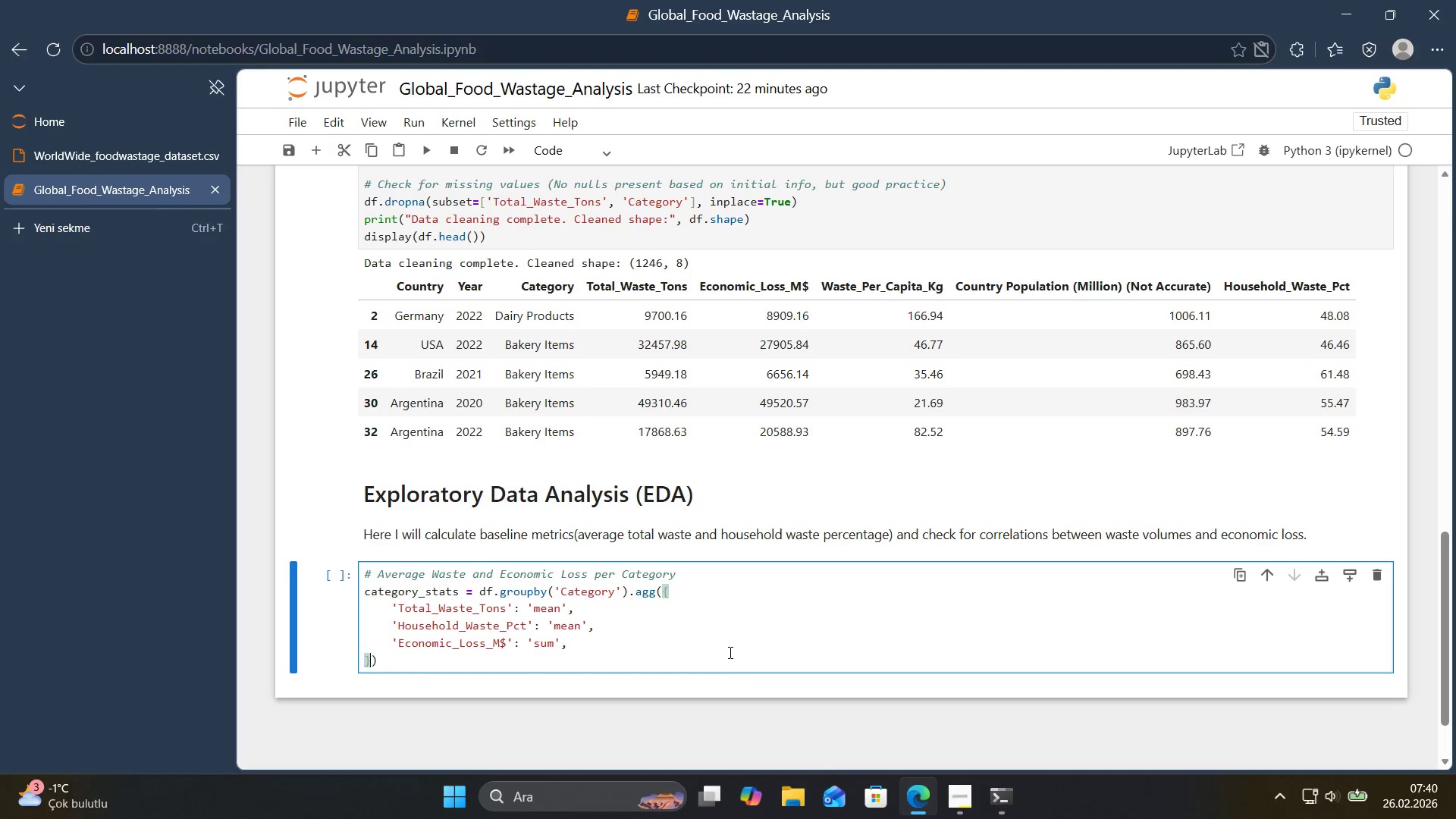 
key(ArrowRight)
 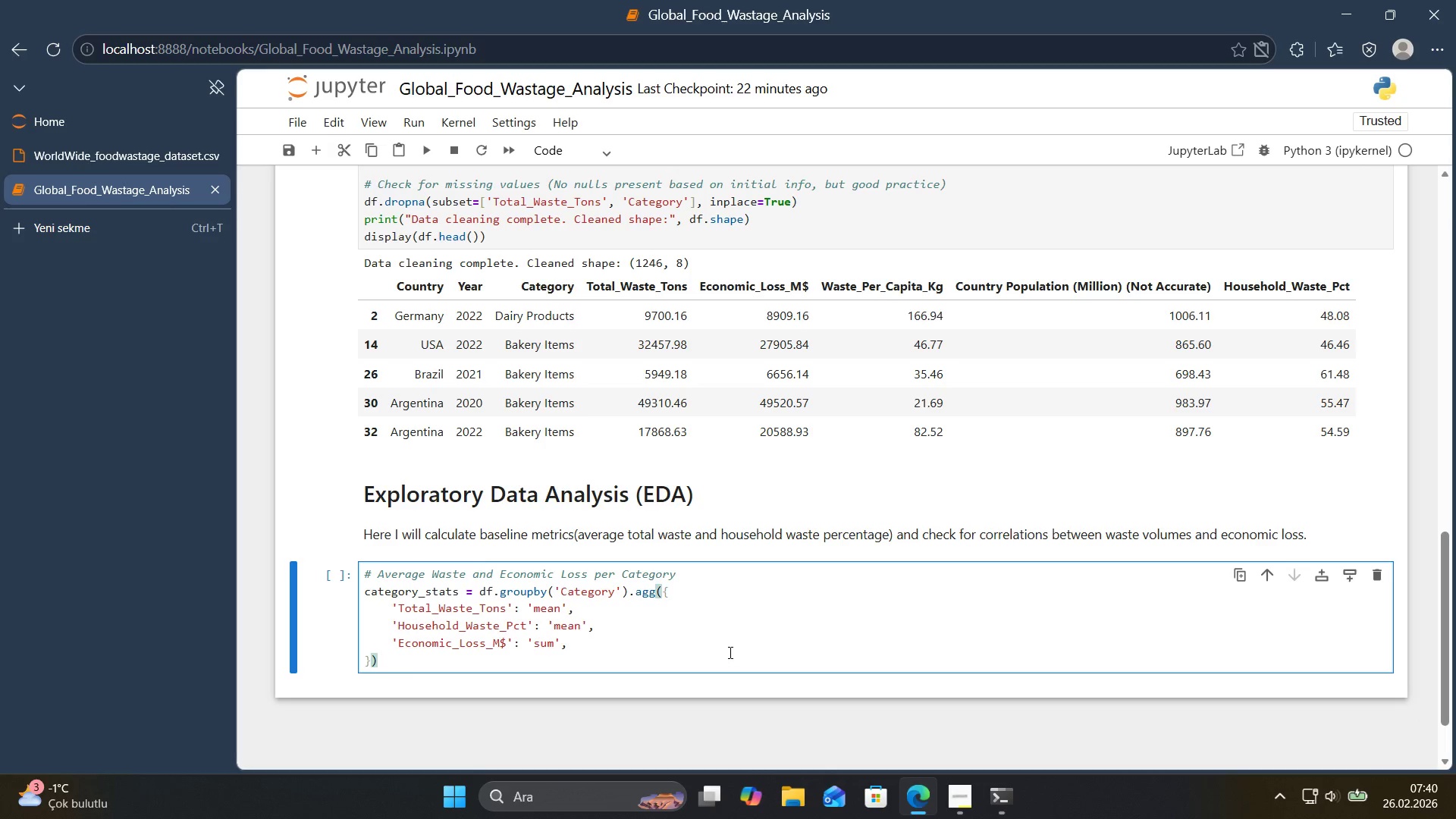 
type(.rename)
 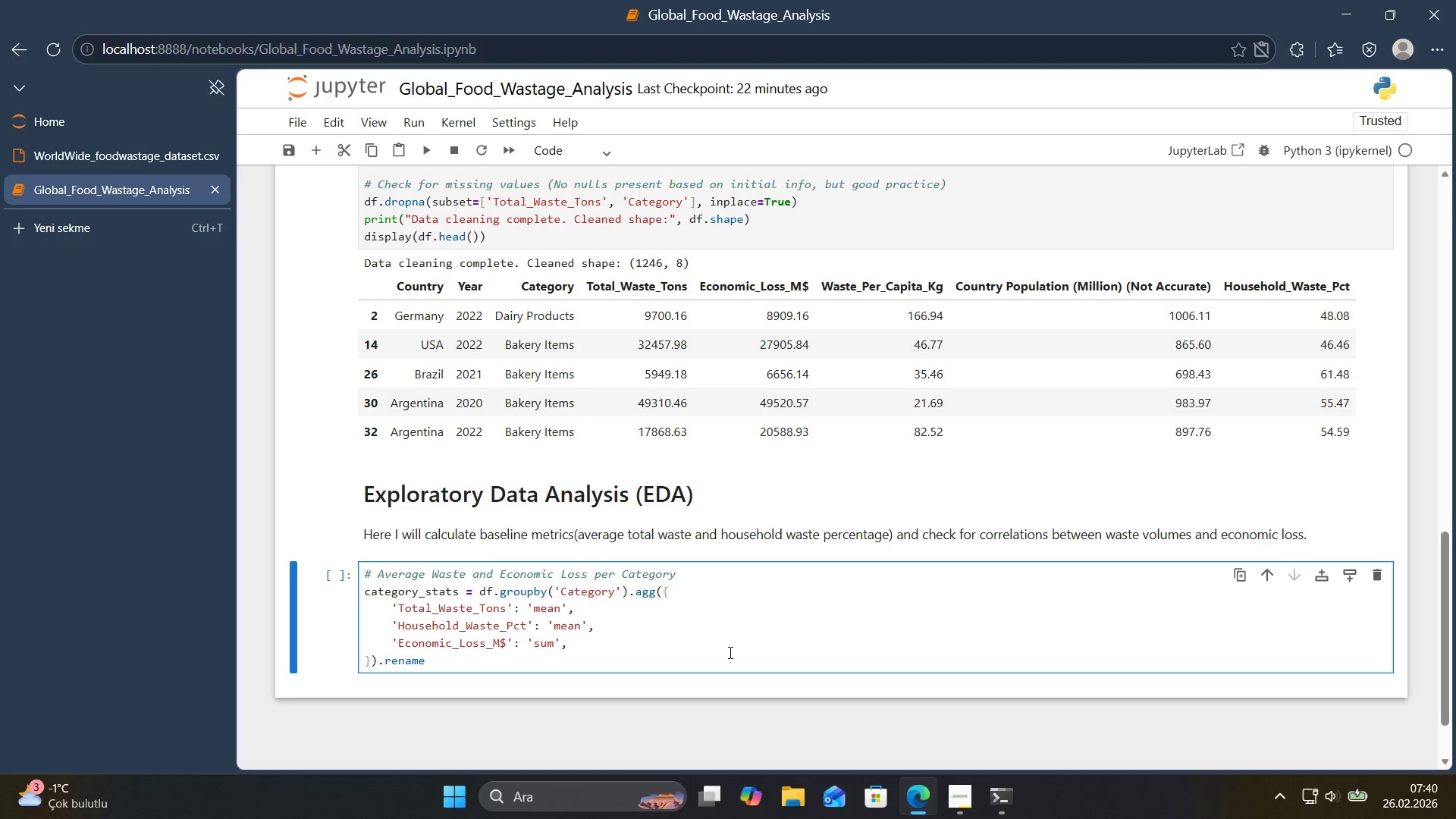 
type(*()
 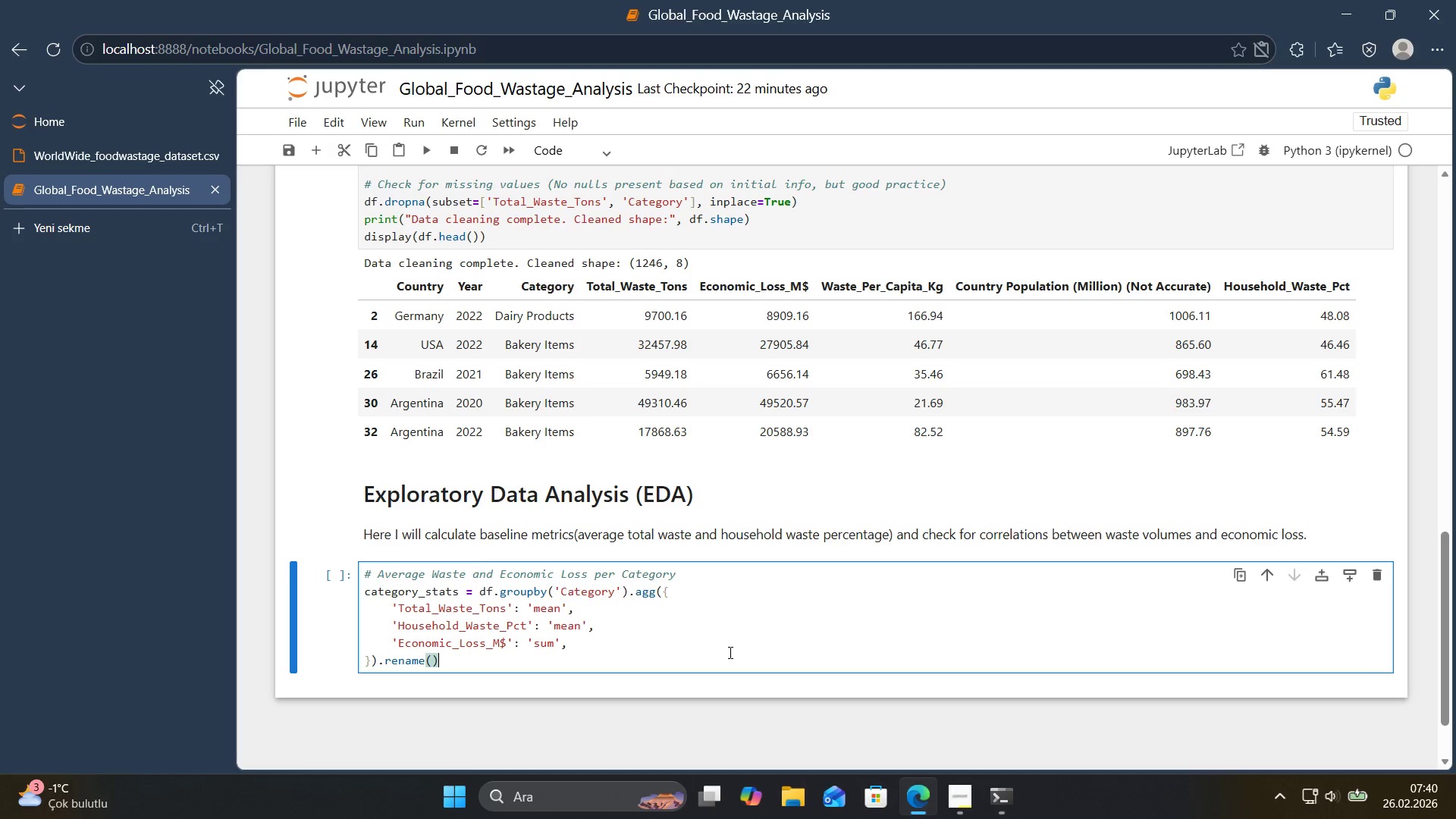 
key(ArrowLeft)
 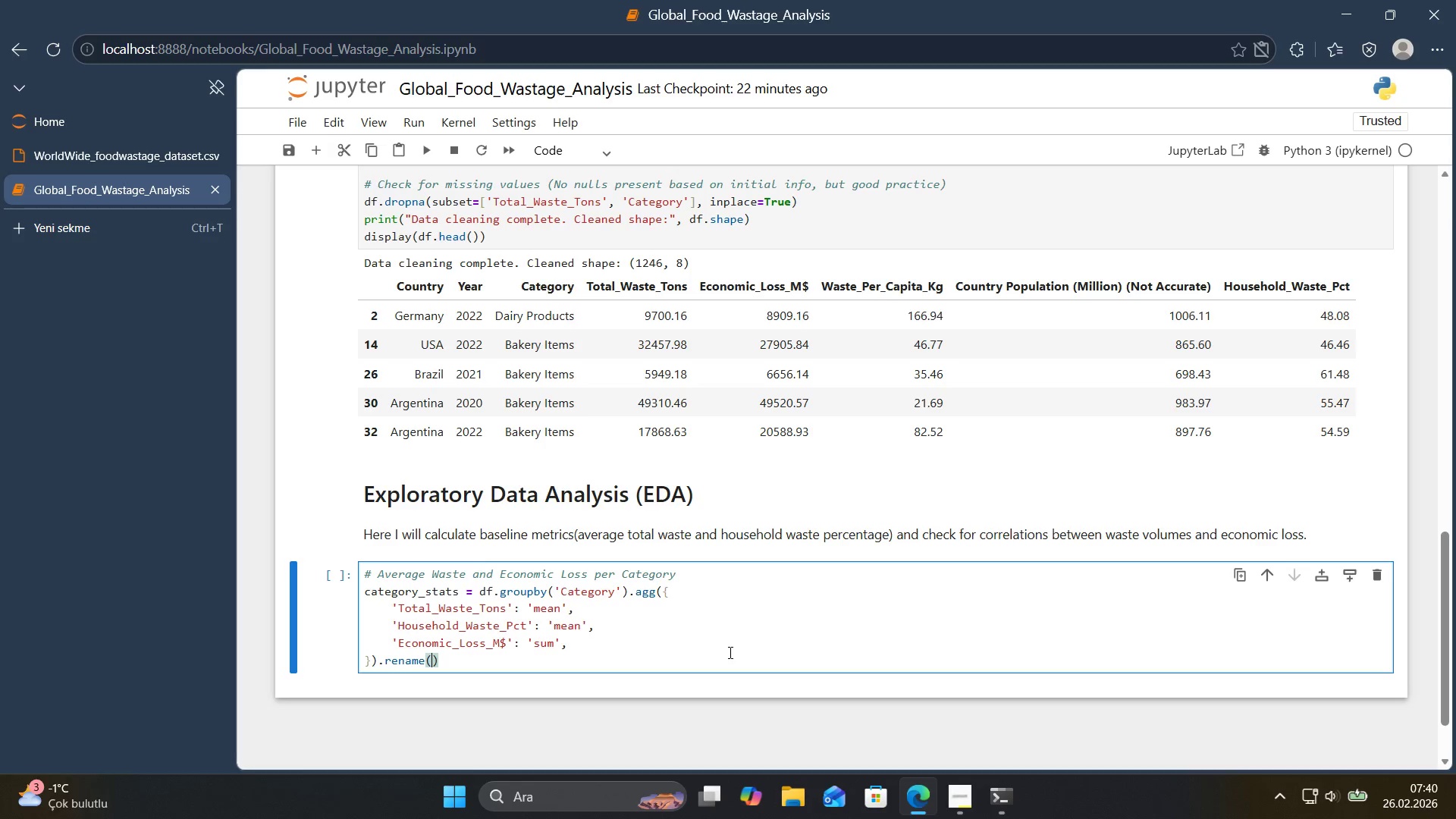 
type(columns.)
key(Backspace)
type())
 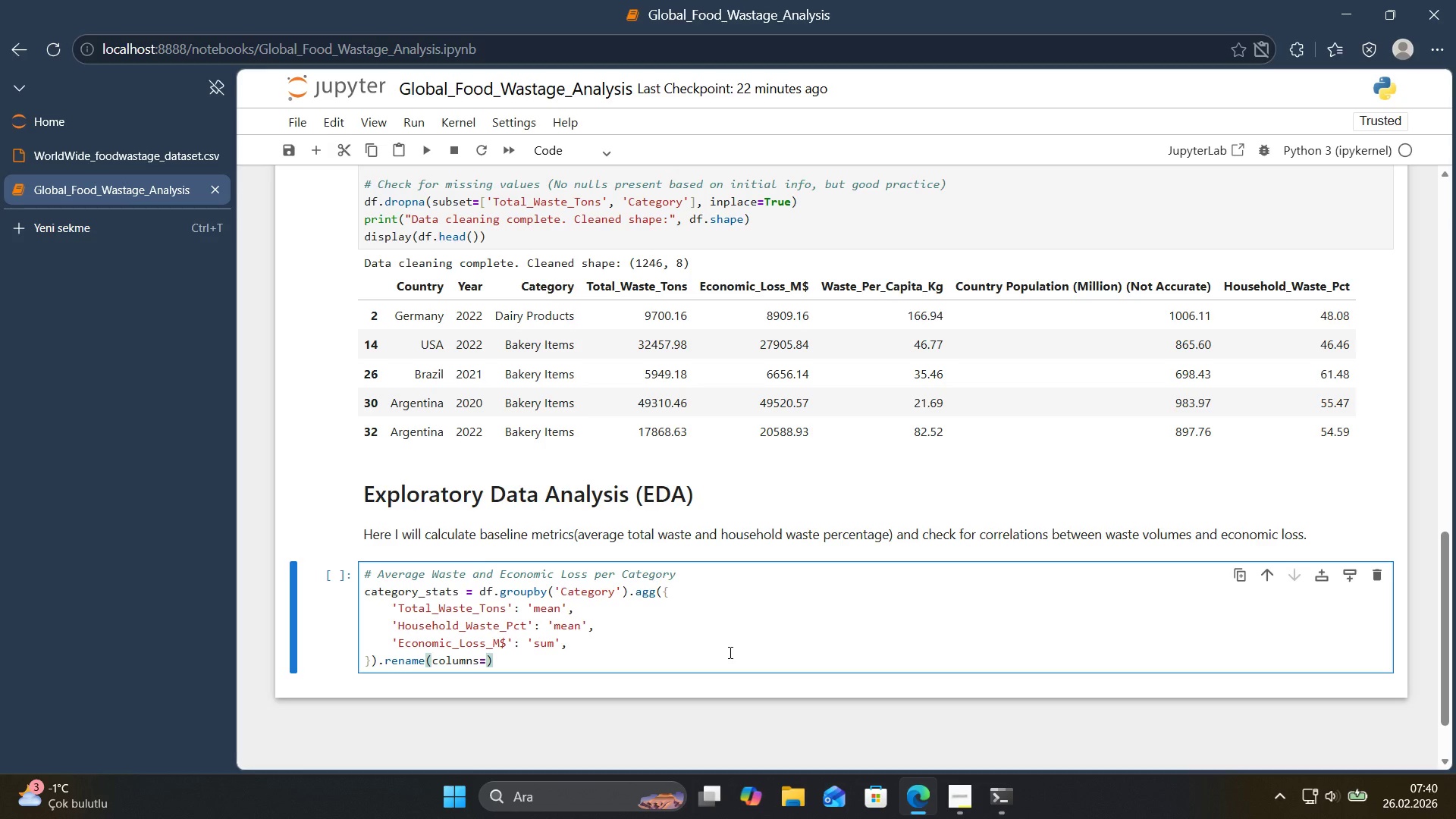 
key(Alt+Control+7)
 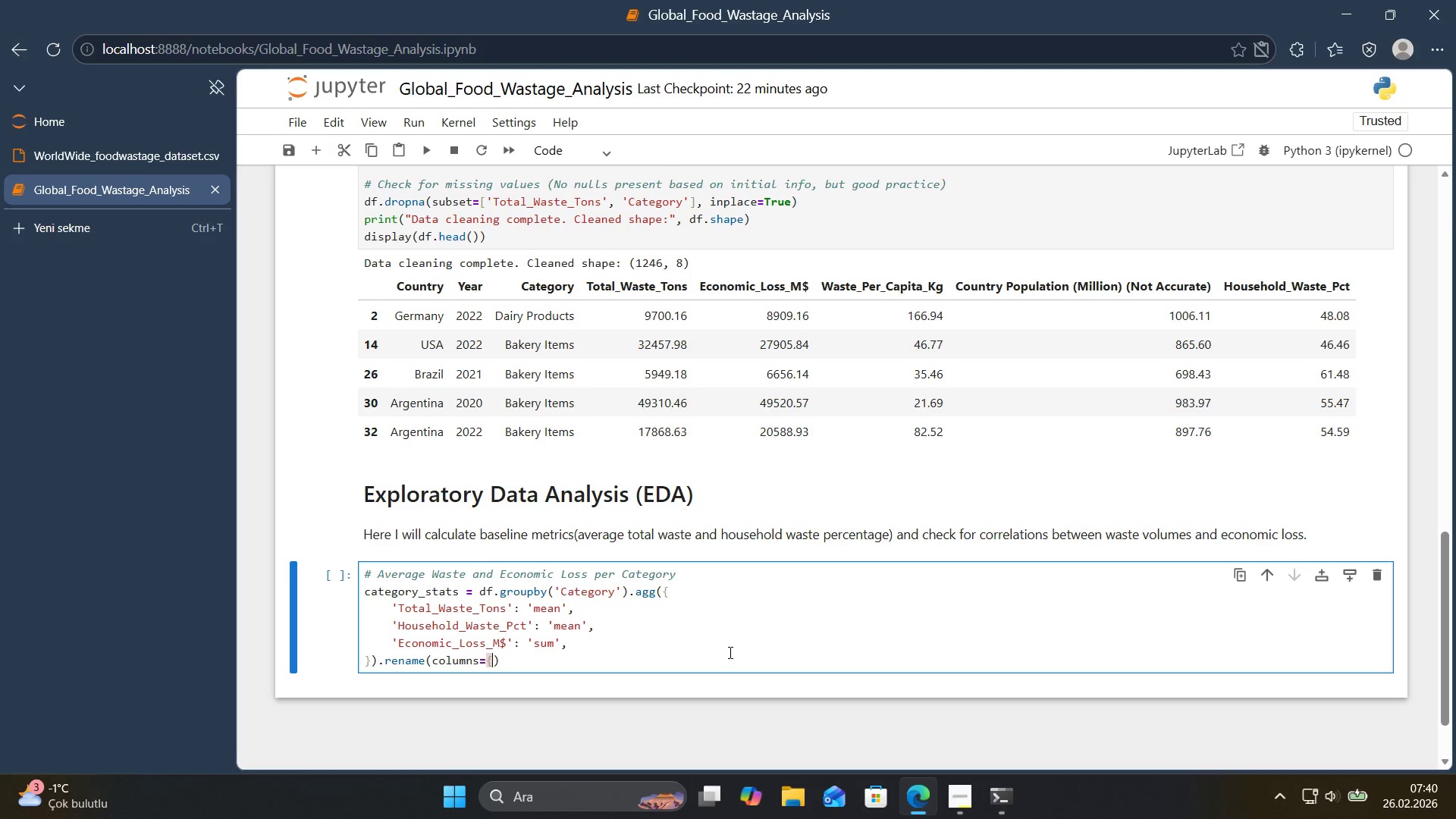 
key(Alt+Control+0)
 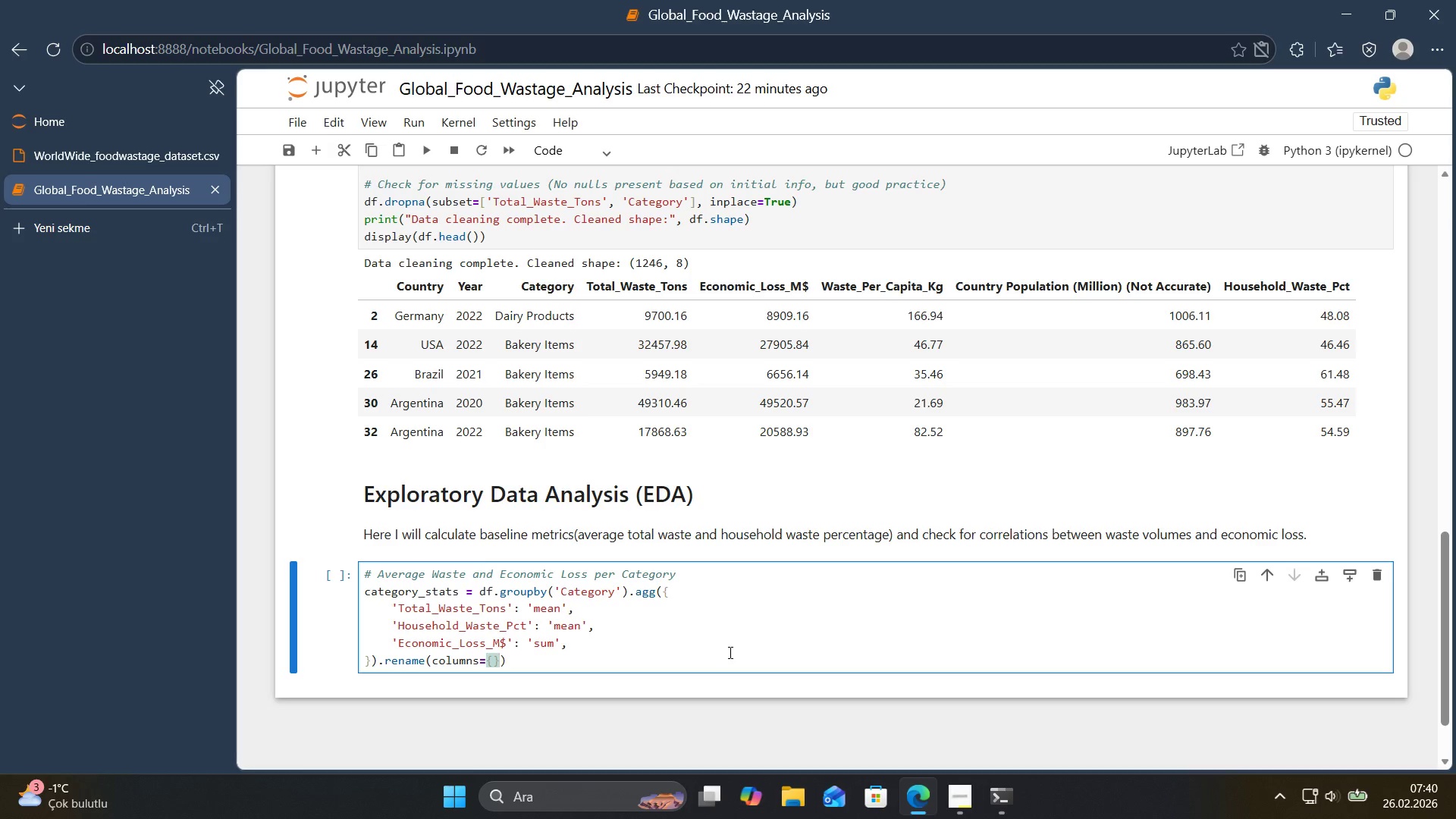 
key(ArrowLeft)
 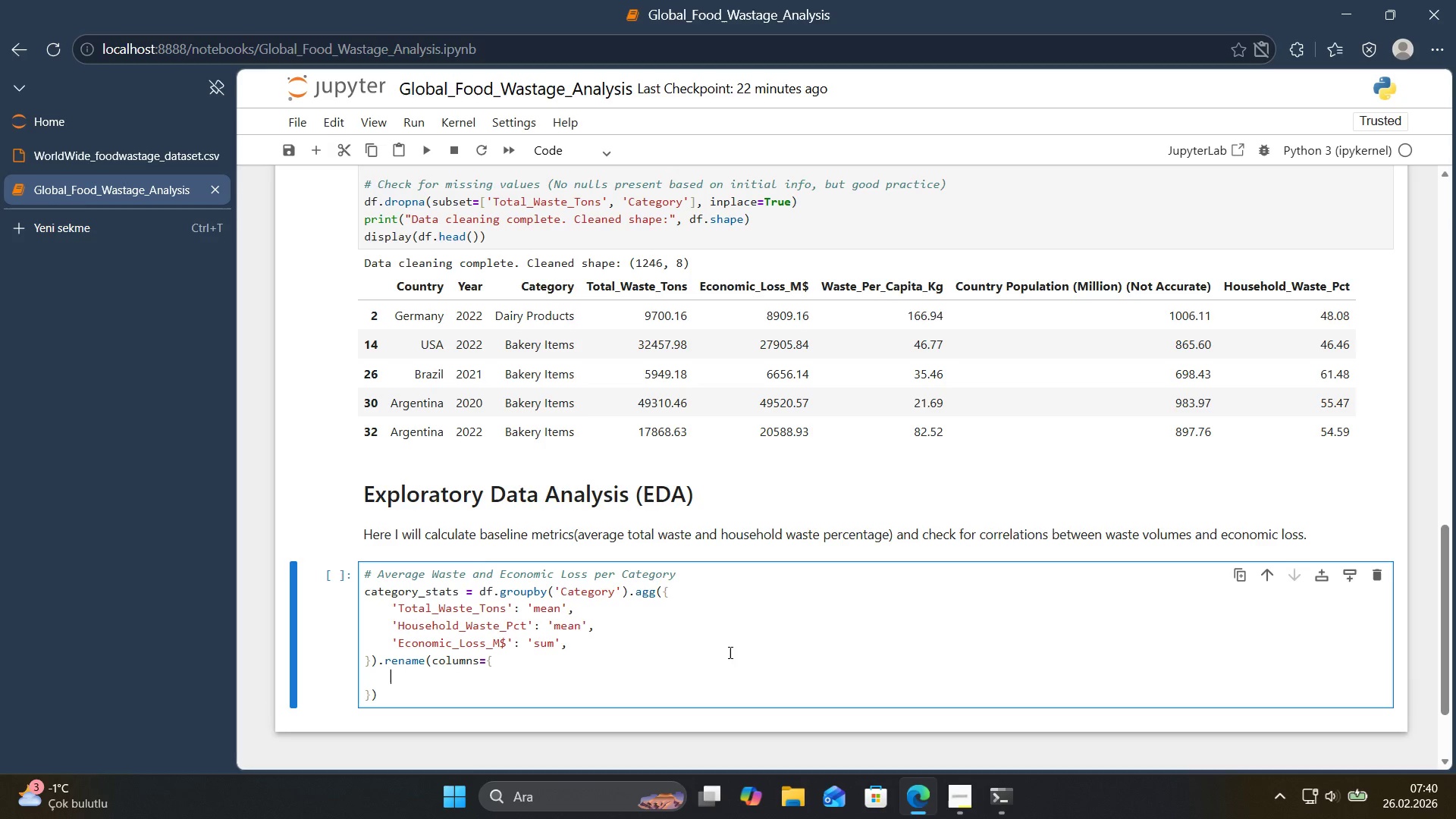 
key(Enter)
 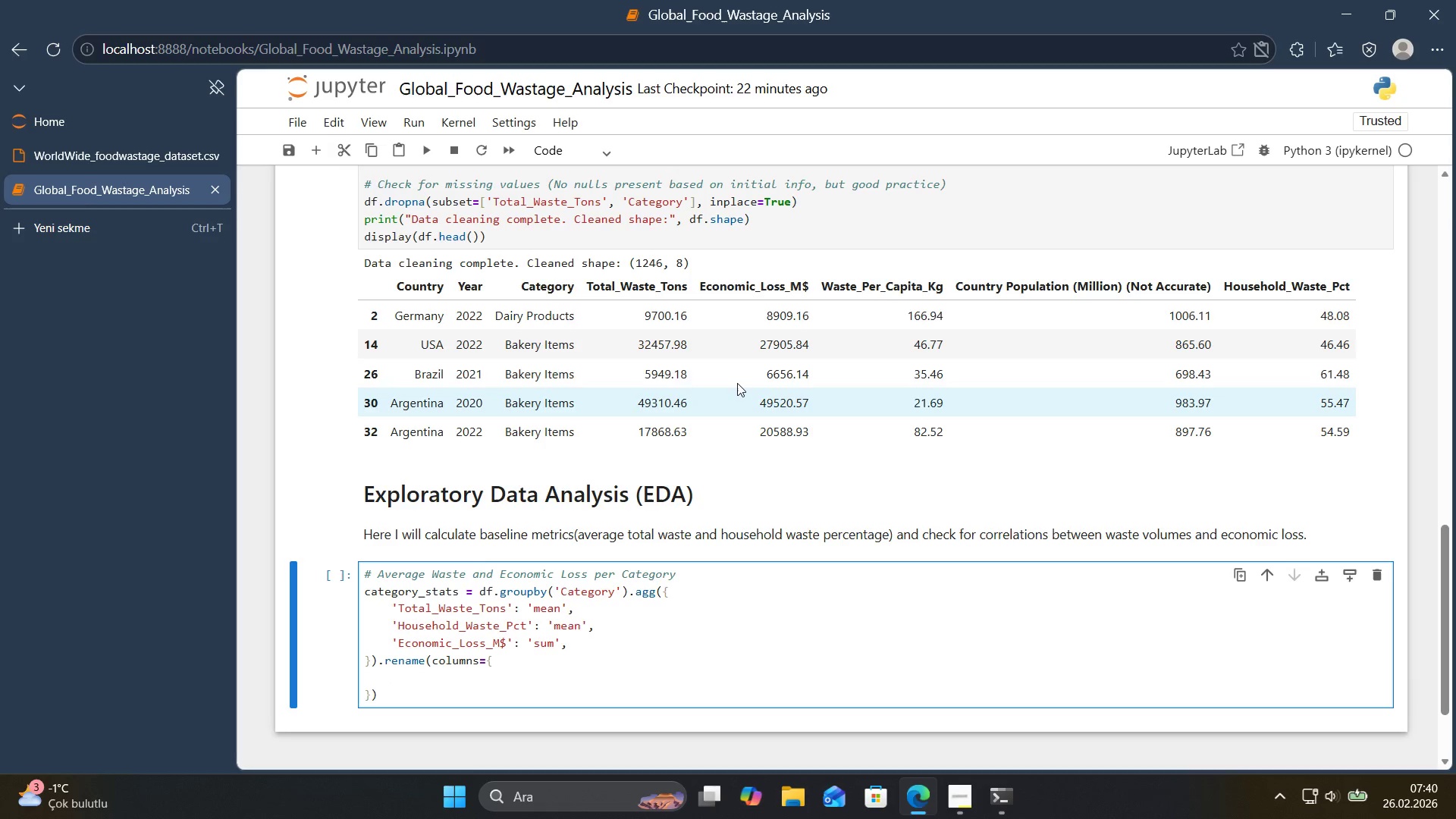 
left_click_drag(start_coordinate=[586, 286], to_coordinate=[693, 284])
 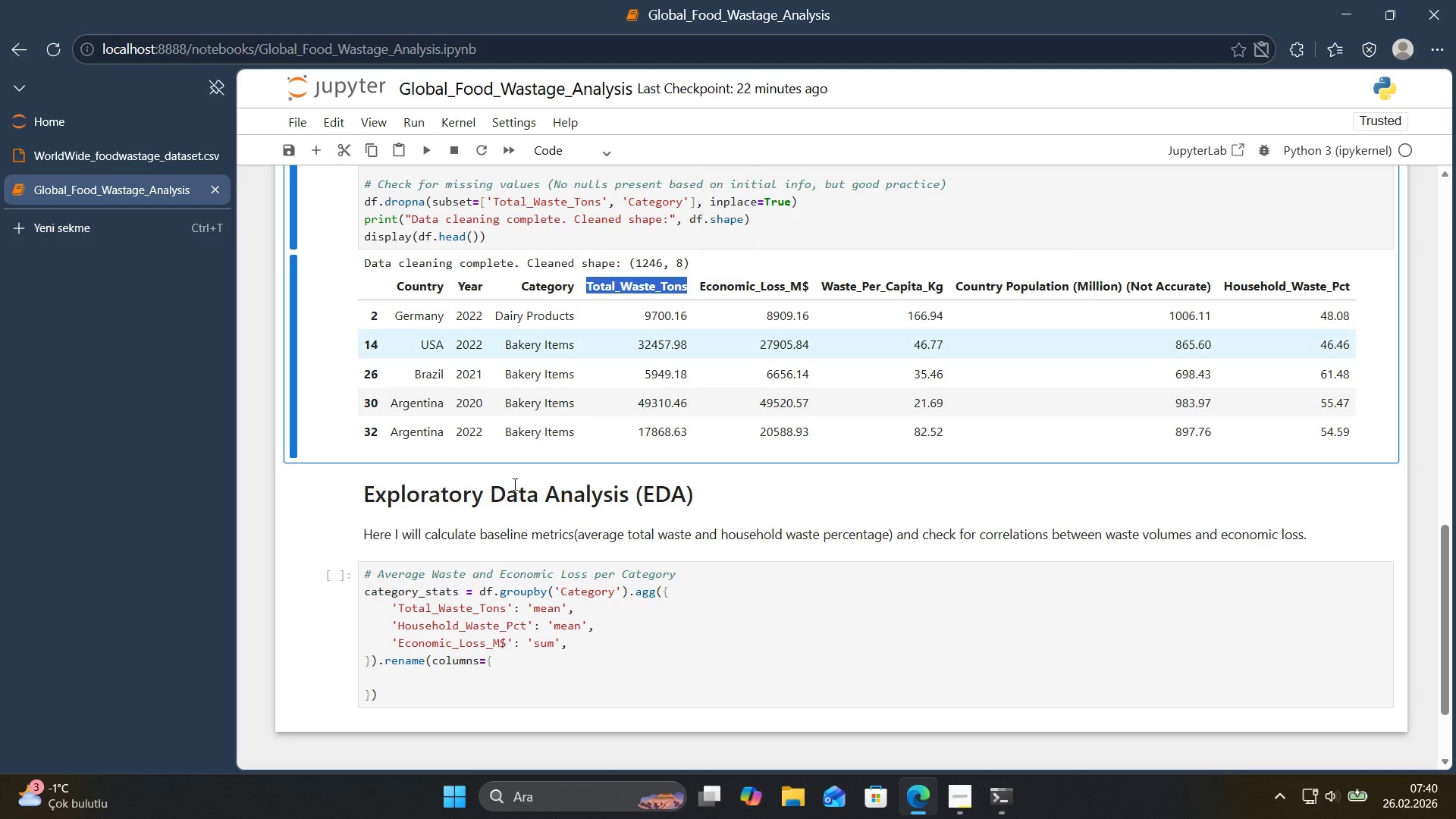 
key(Control+ControlLeft)
 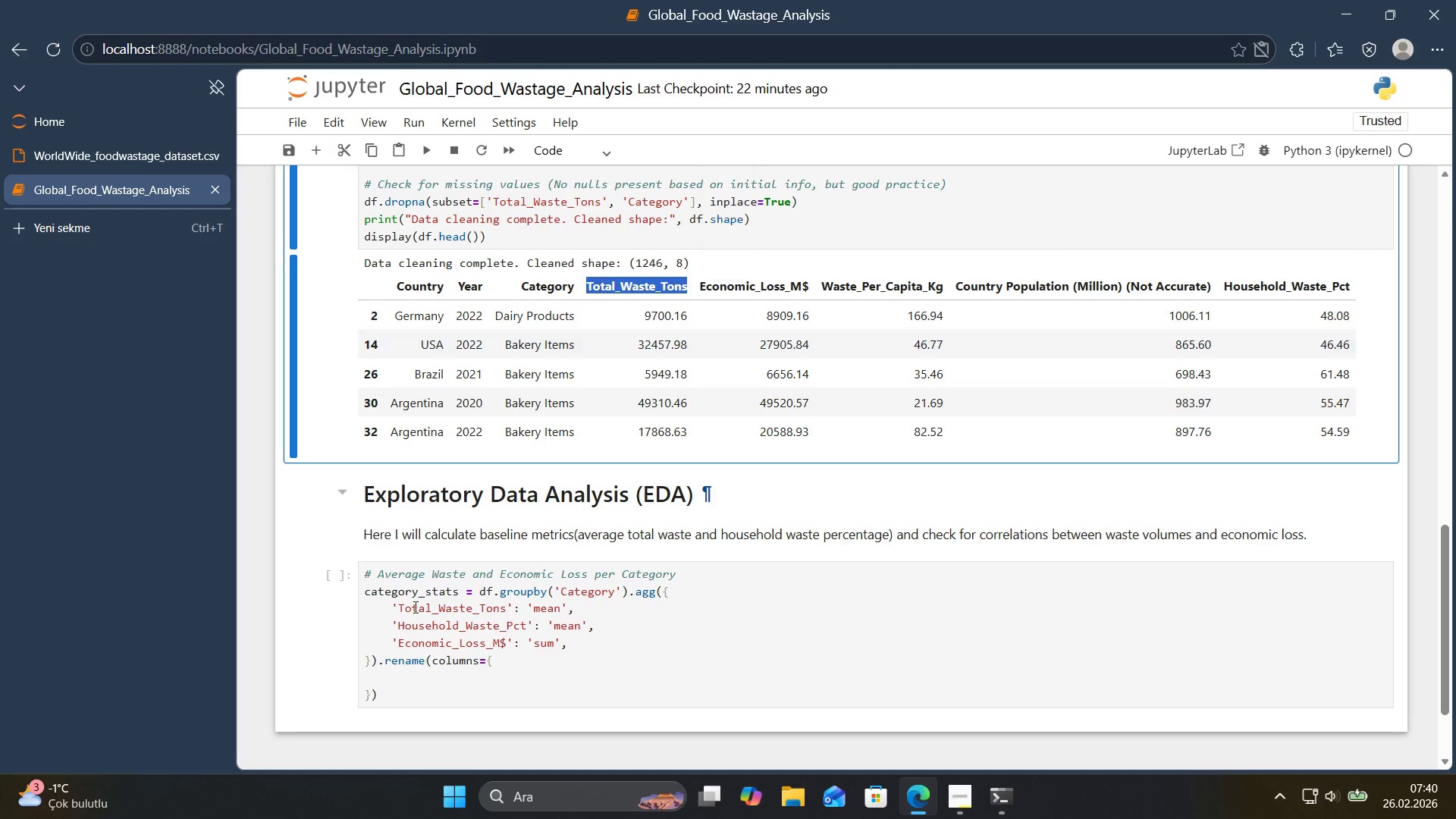 
key(Control+C)
 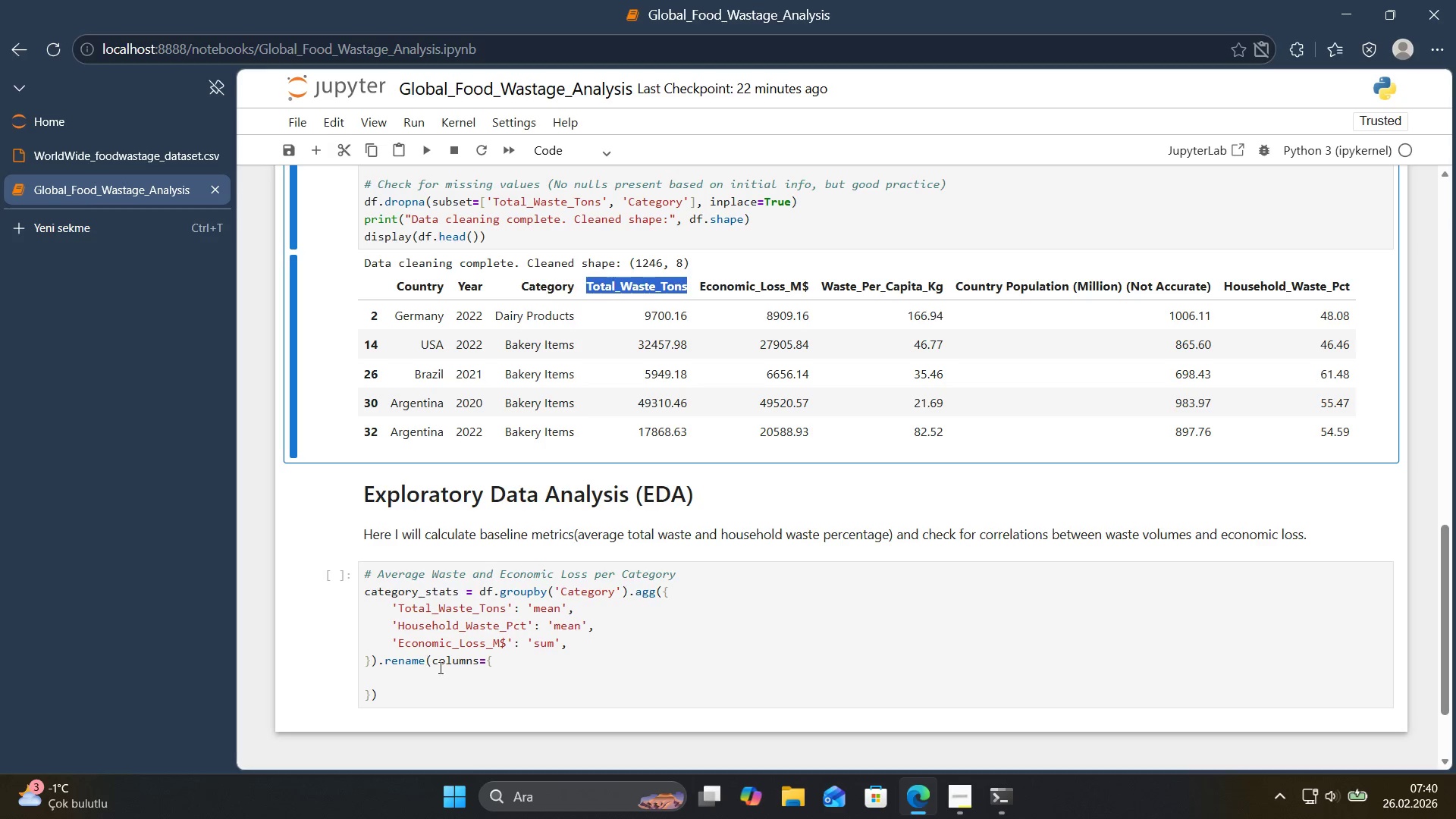 
left_click([444, 676])
 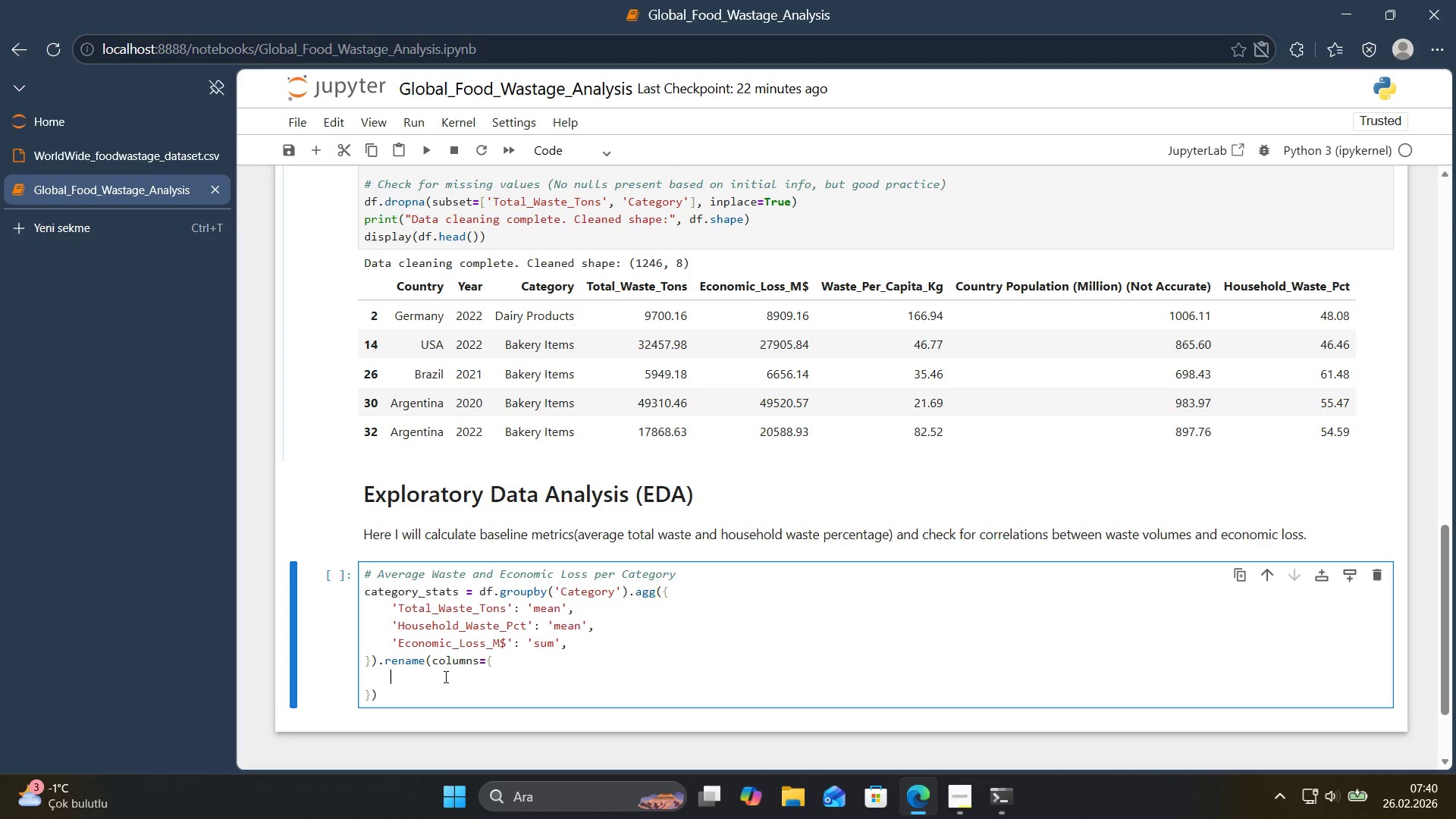 
key(Control+V)
 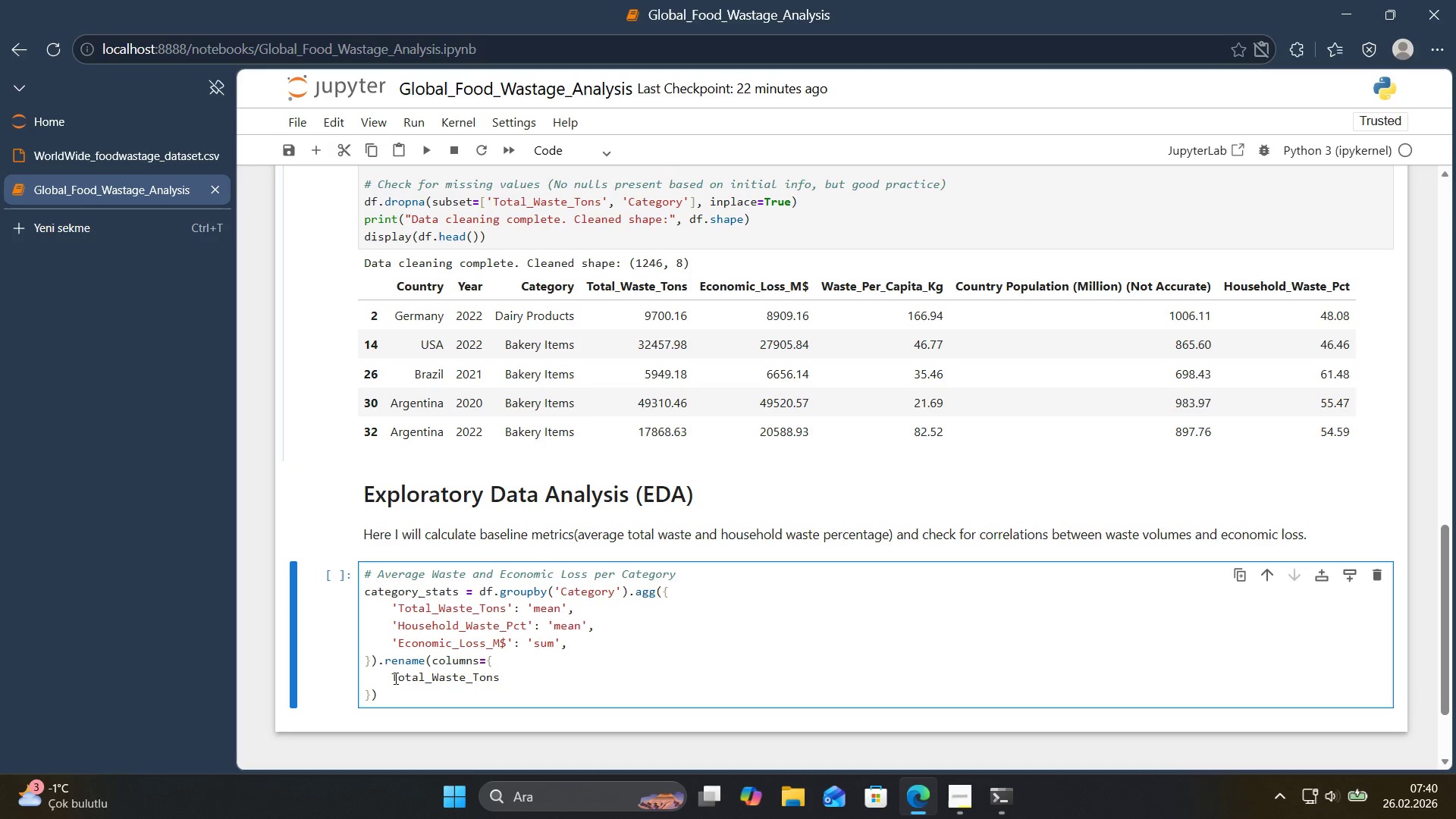 
left_click_drag(start_coordinate=[394, 678], to_coordinate=[498, 674])
 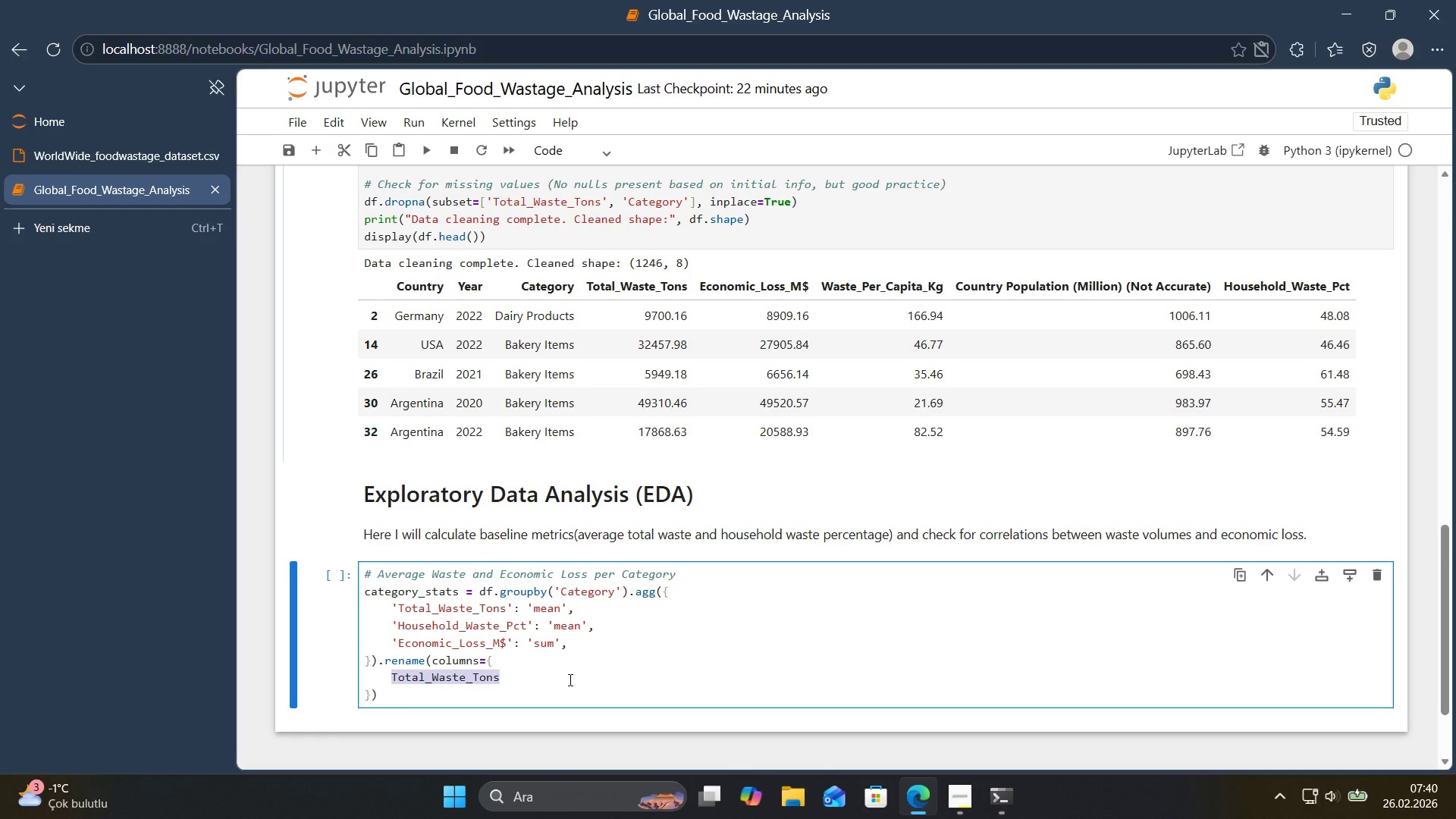 
key(Shift+2)
 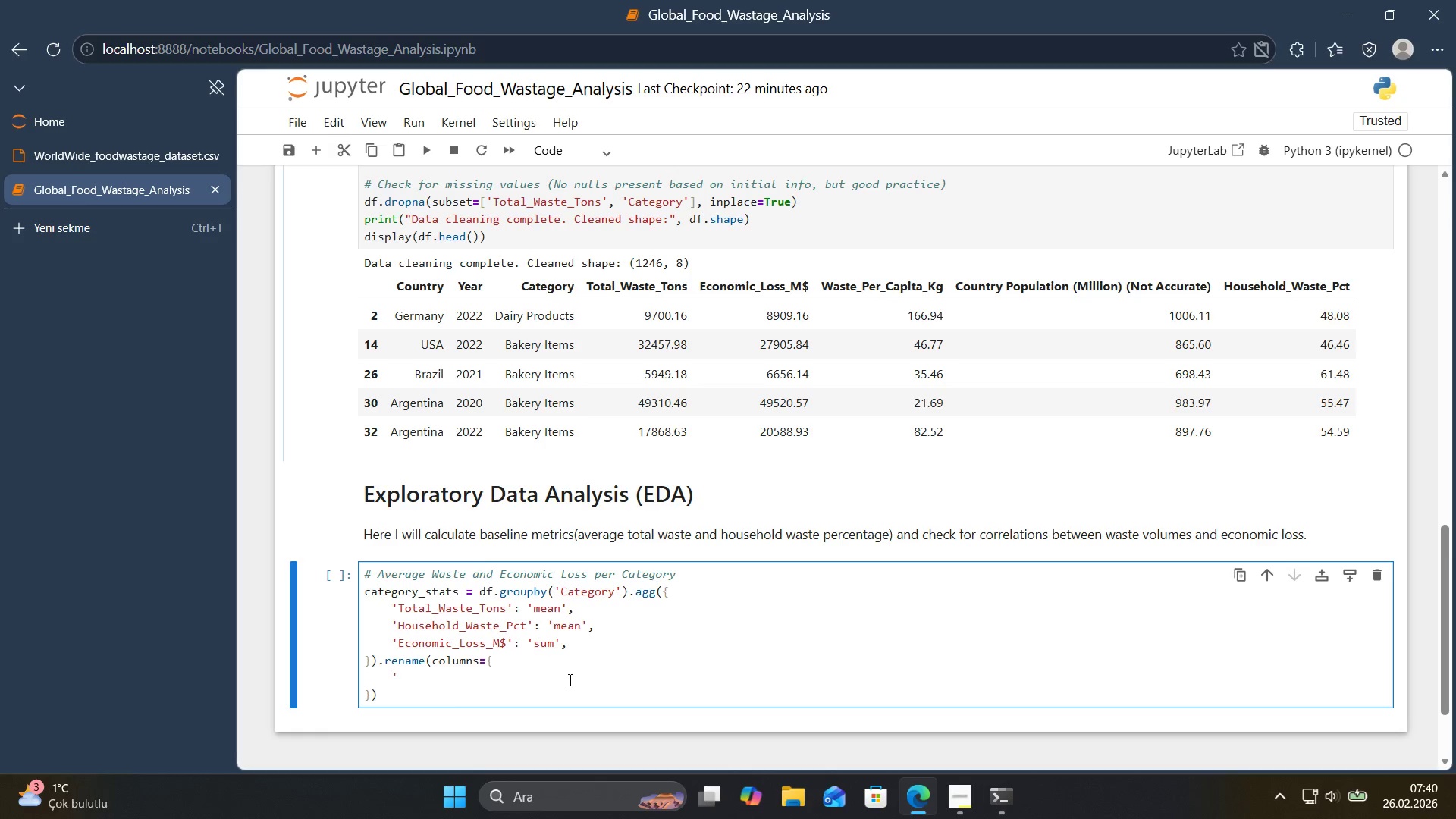 
key(Shift+ShiftRight)
 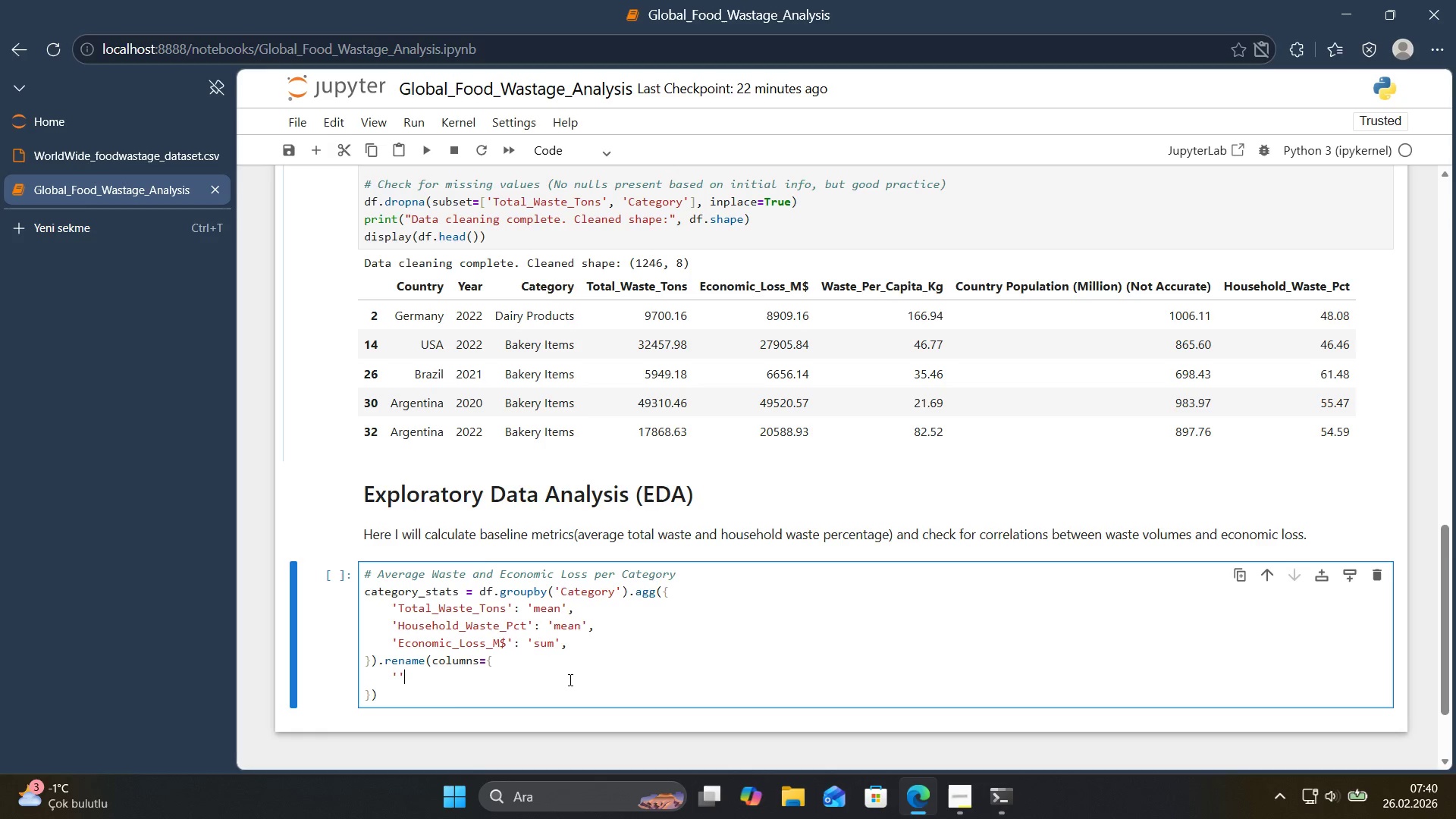 
key(Shift+2)
 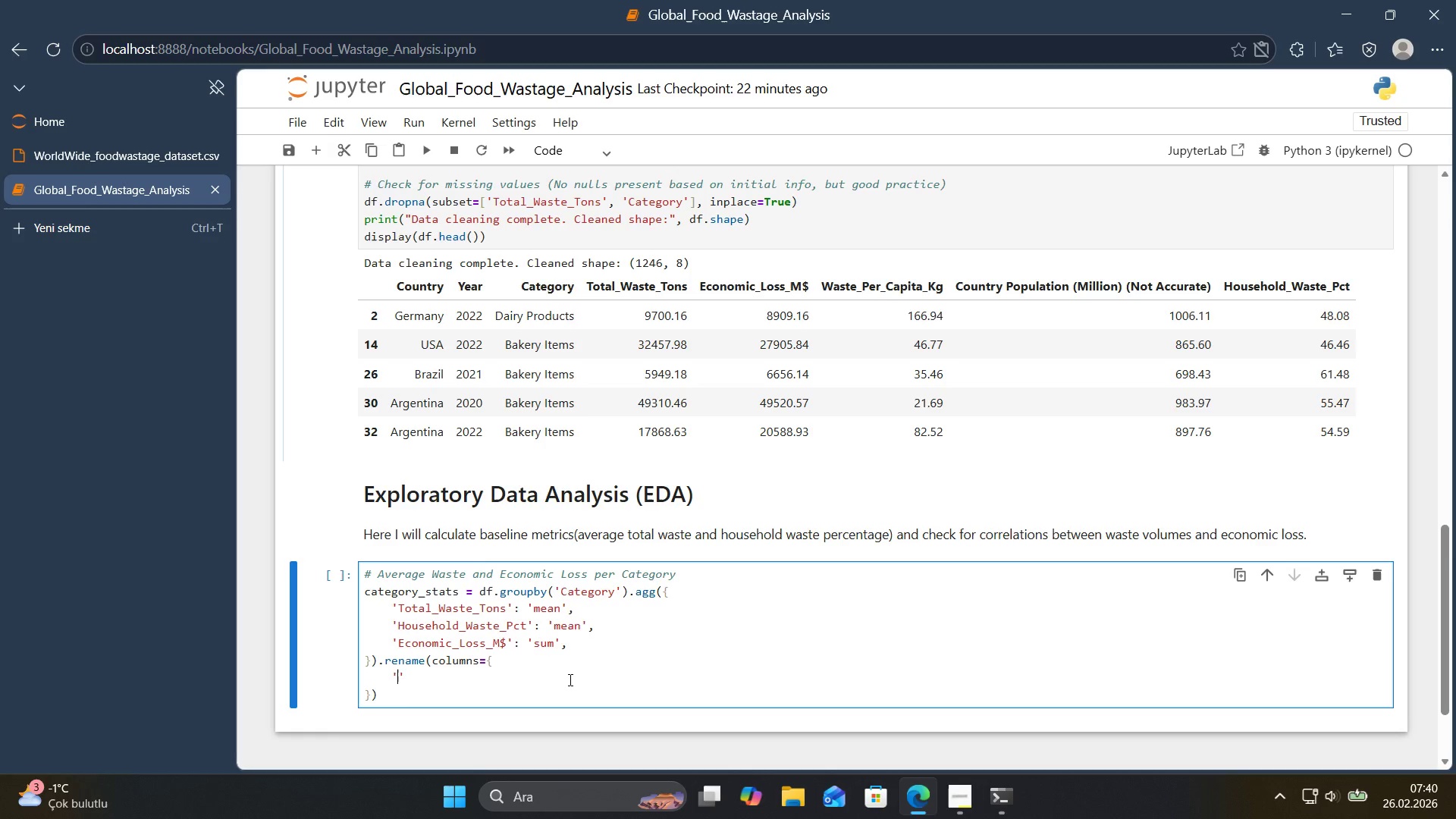 
key(ArrowLeft)
 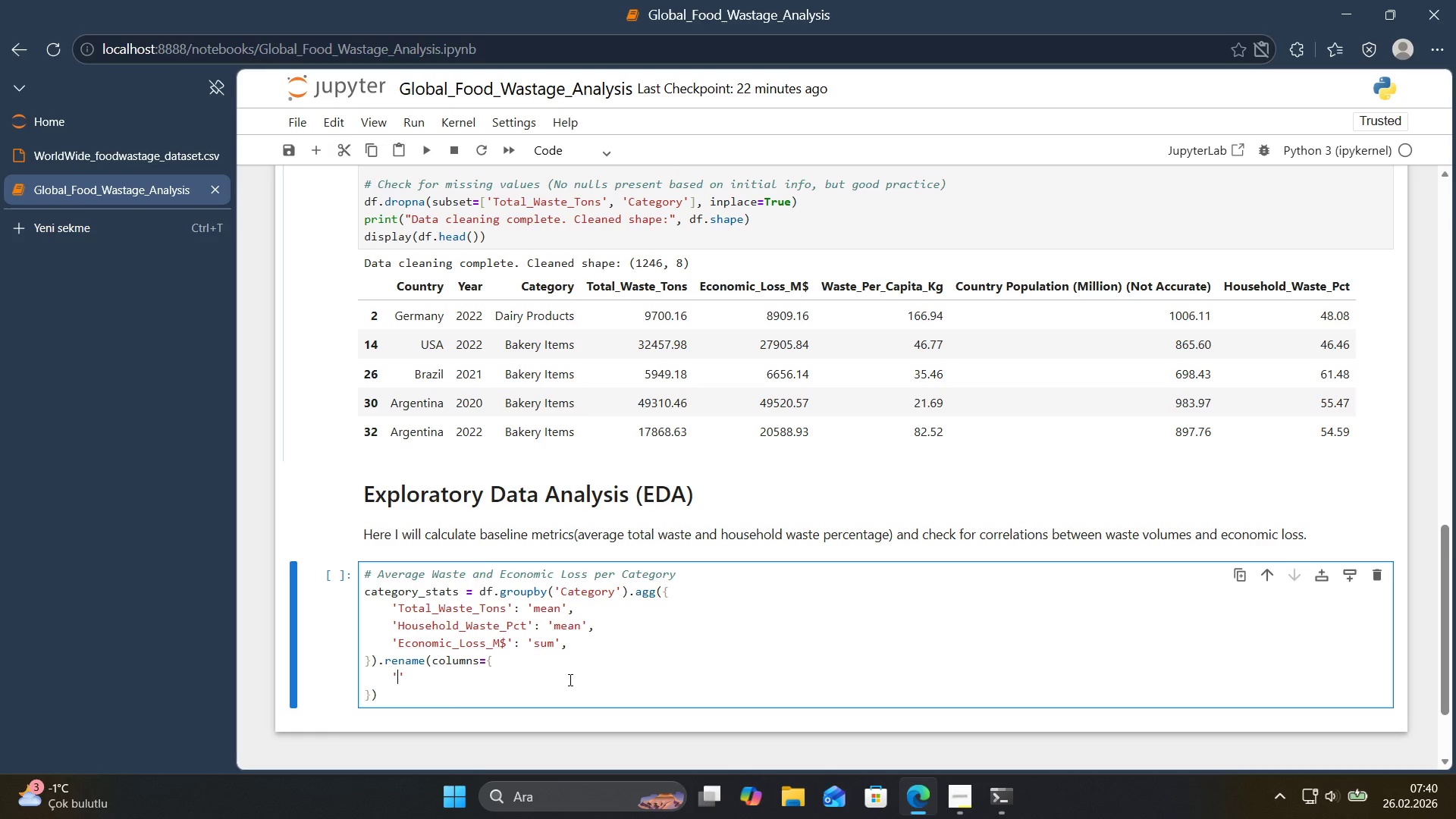 
type(Total_WASTE_)
key(Backspace)
key(Backspace)
key(Backspace)
key(Backspace)
key(Backspace)
type(aste_Tons)
 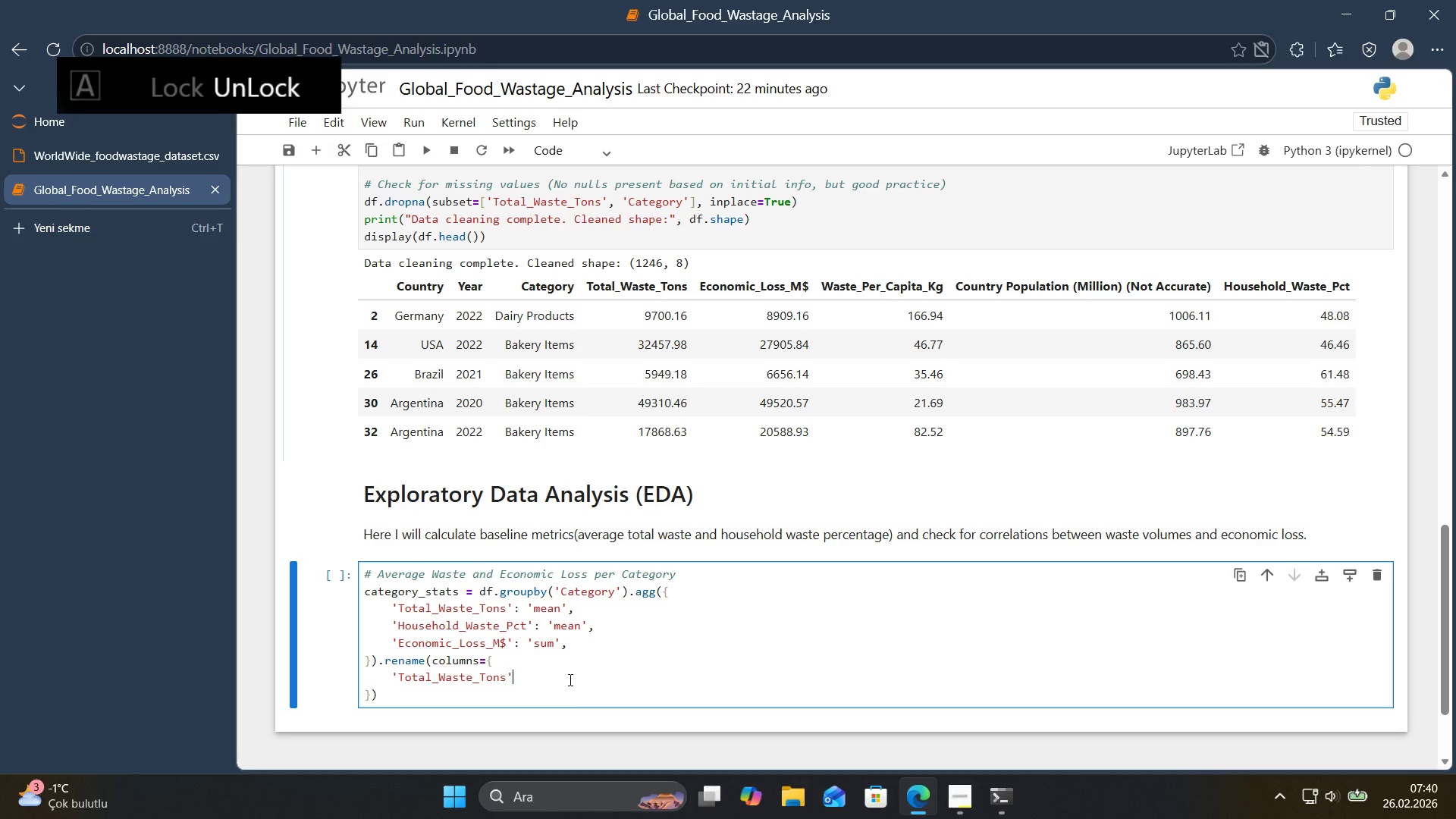 
 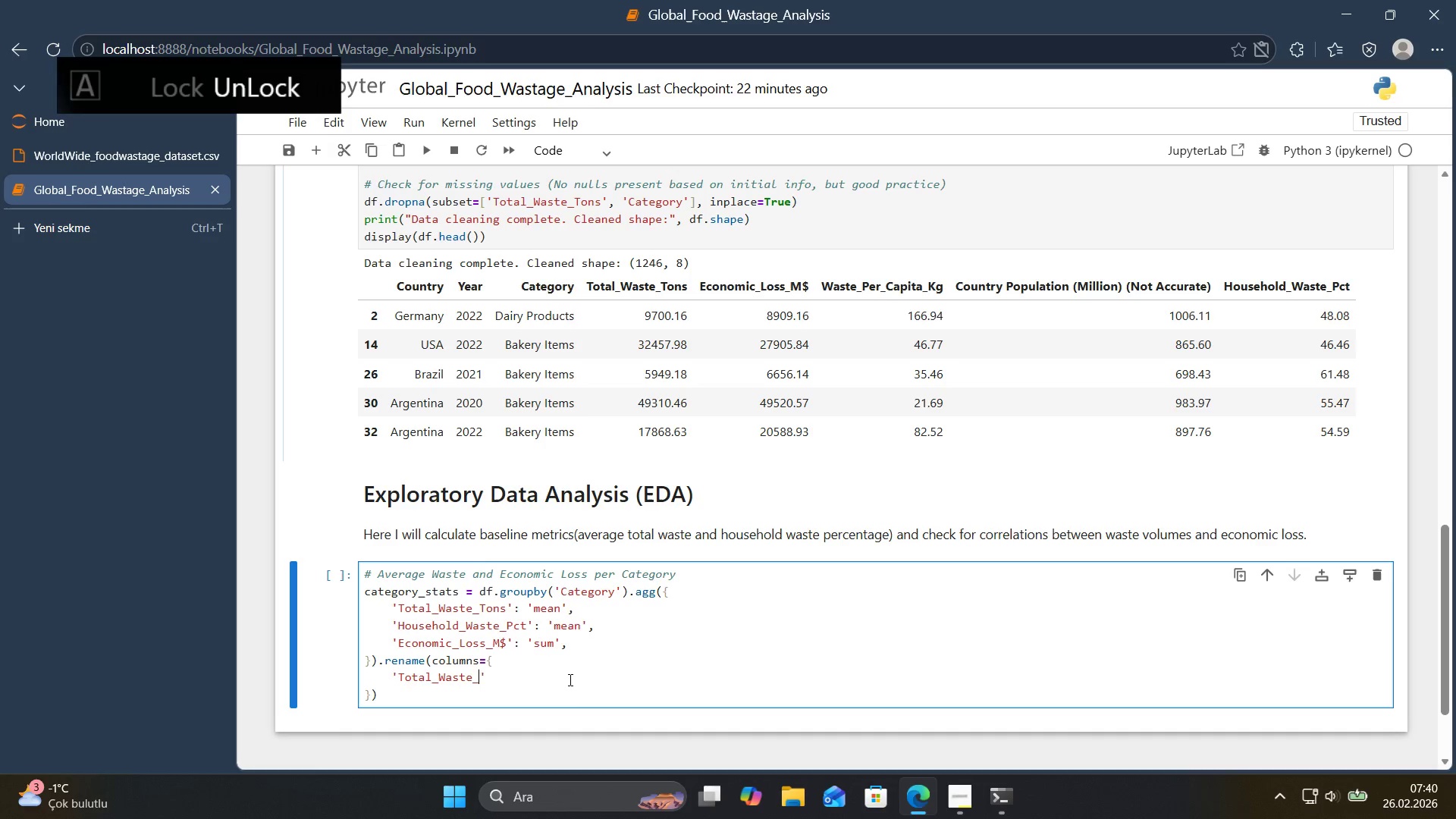 
key(ArrowRight)
 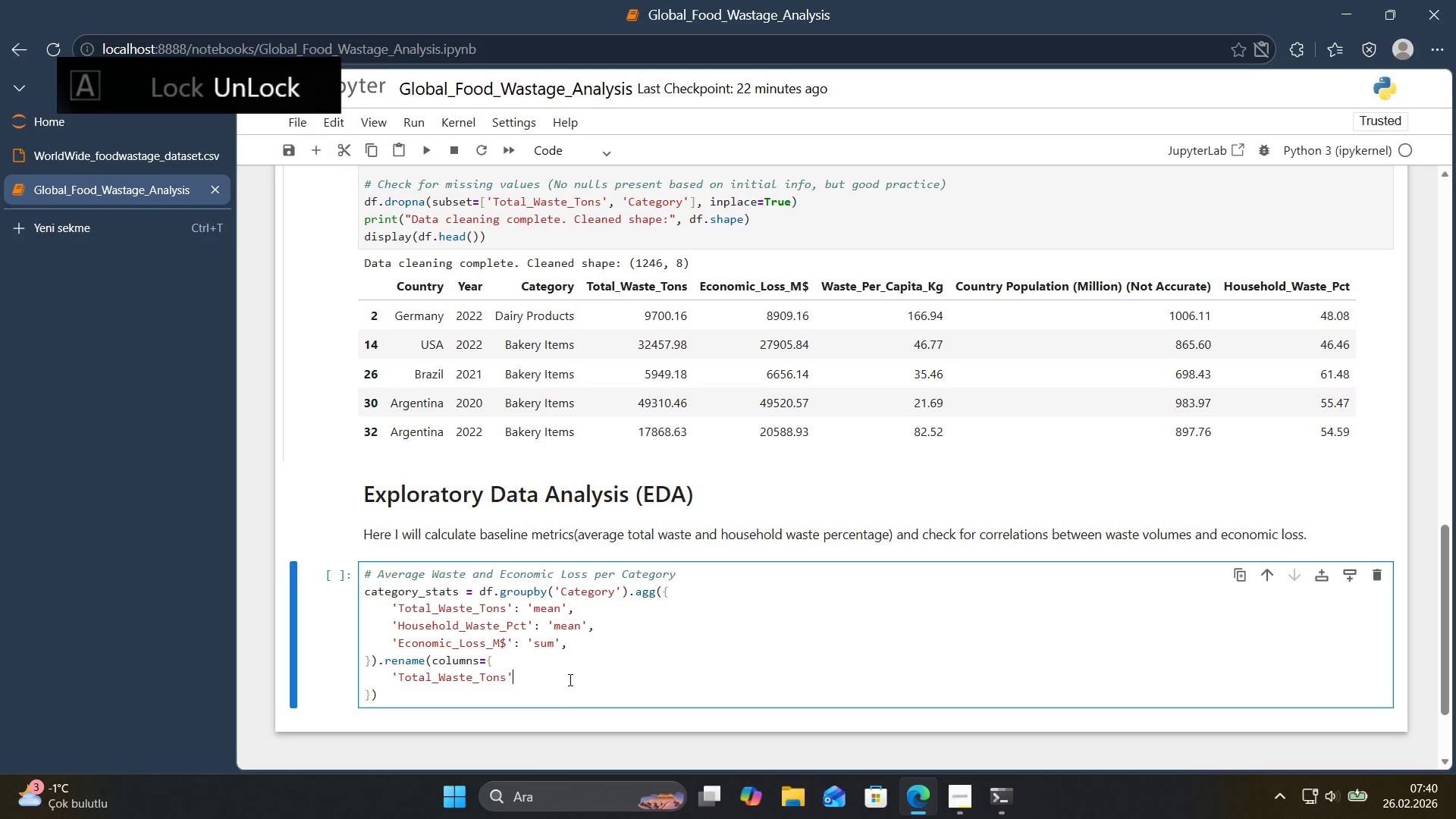 
type(> )
key(Backspace)
type( @@)
 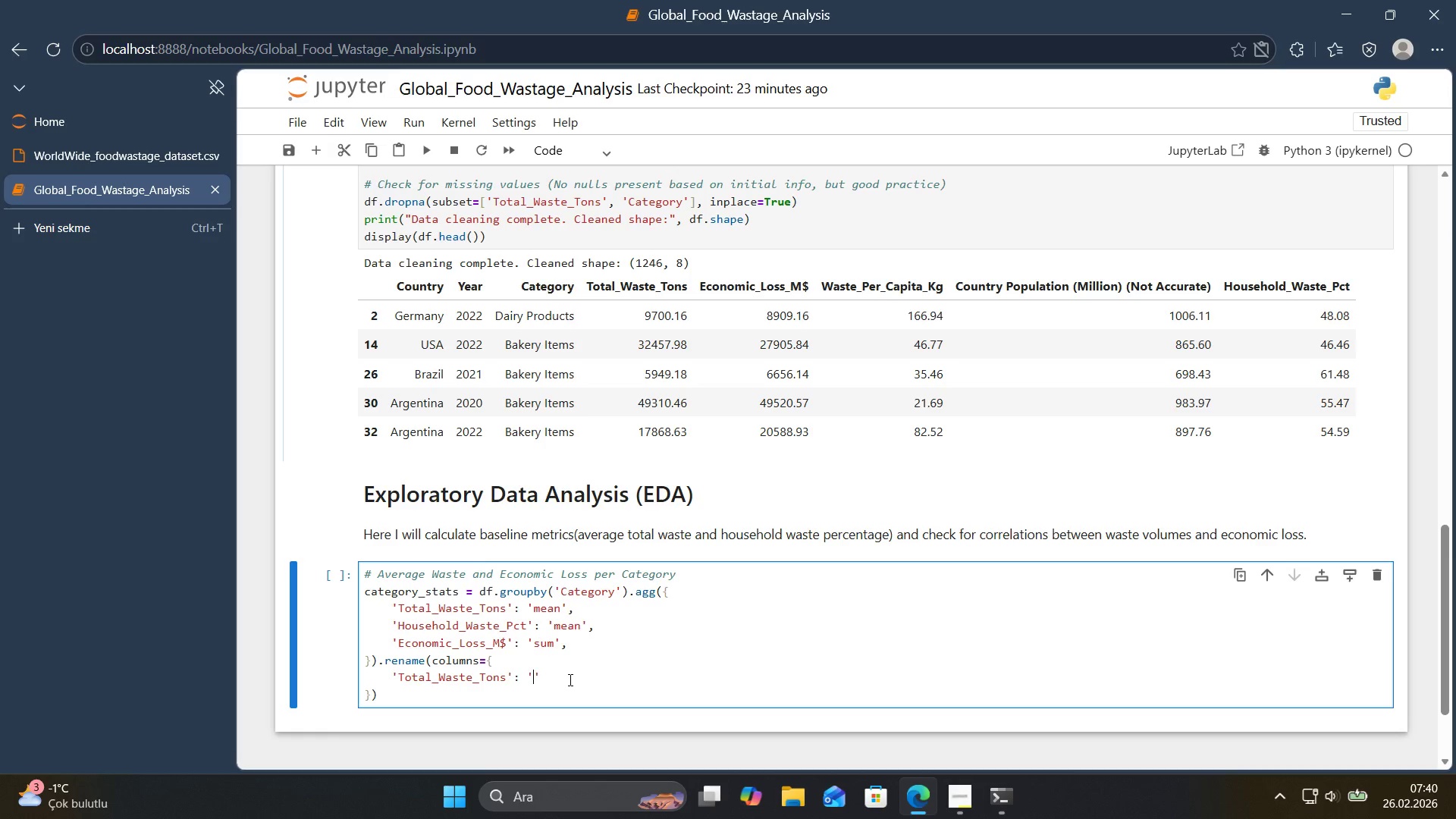 
 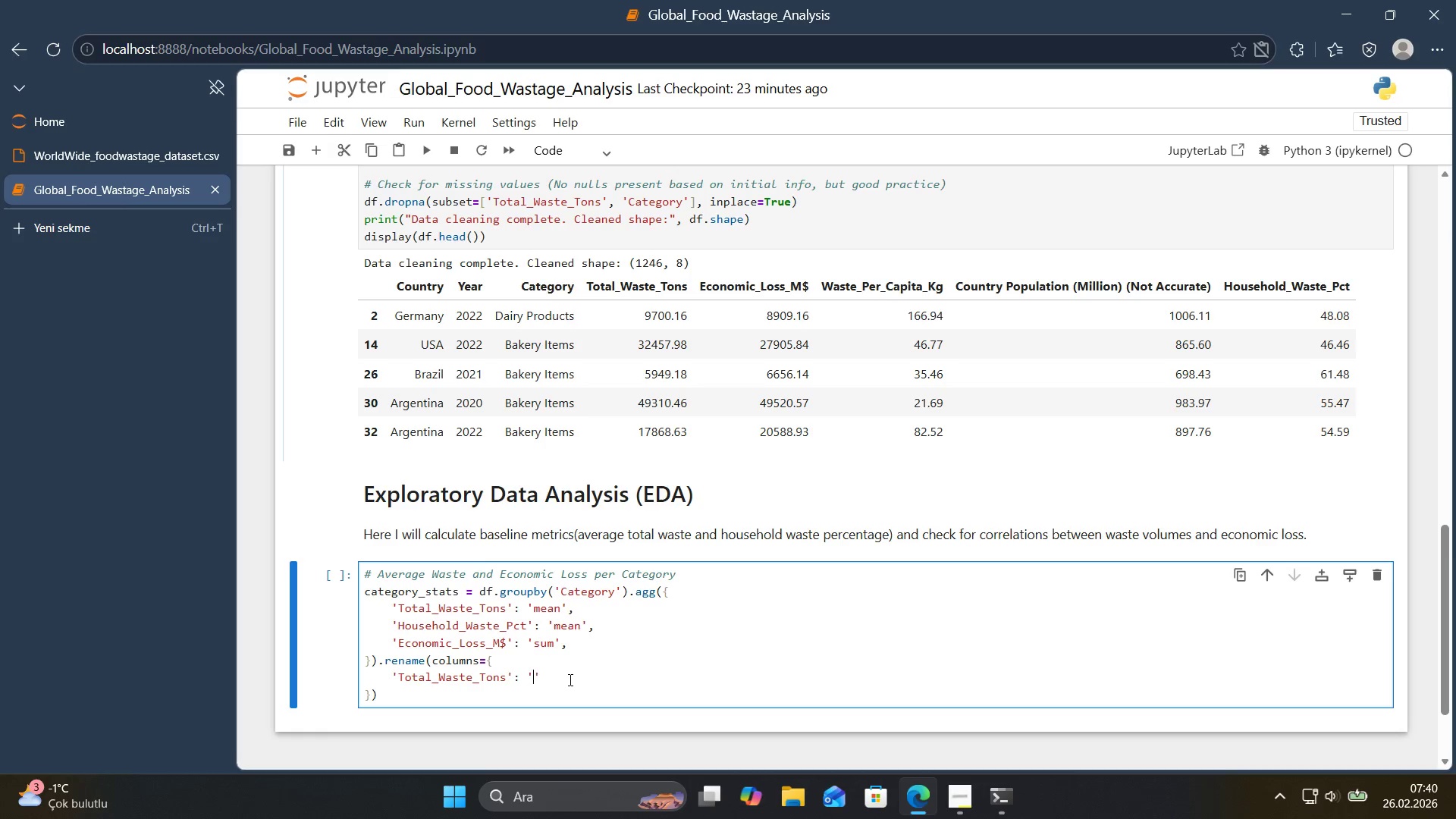 
key(ArrowLeft)
 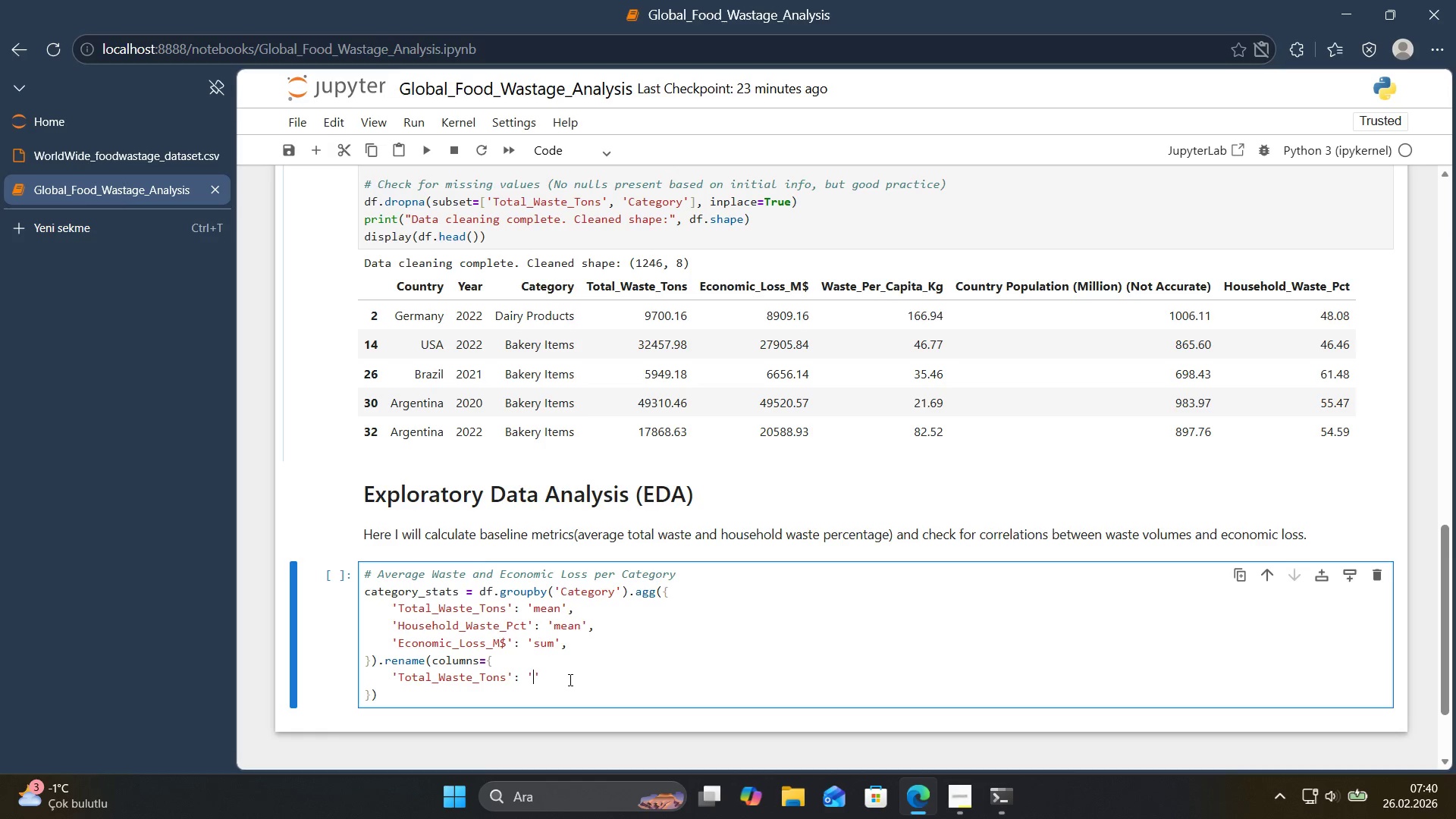 
type(Avg Total Waste *()
 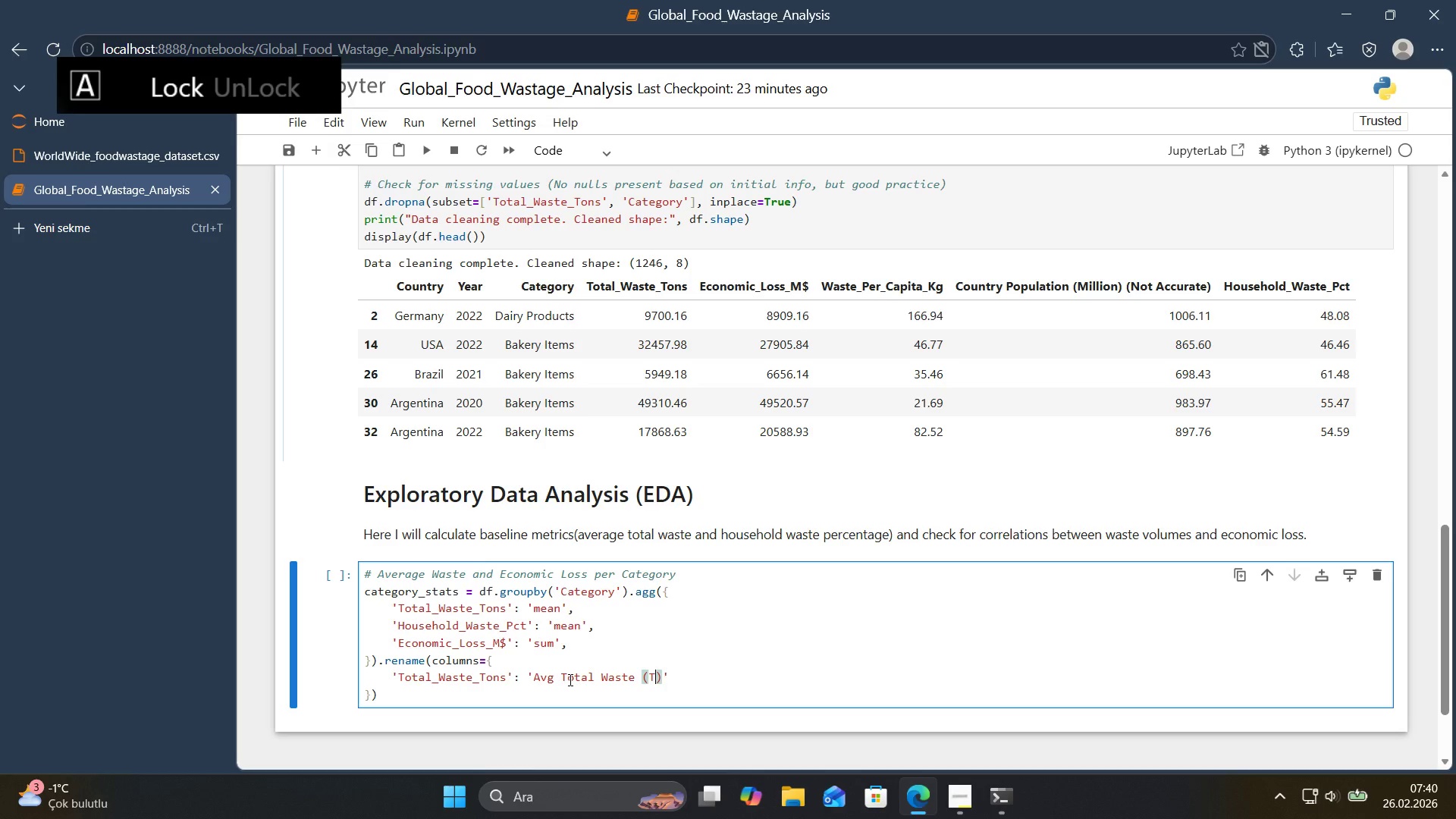 
 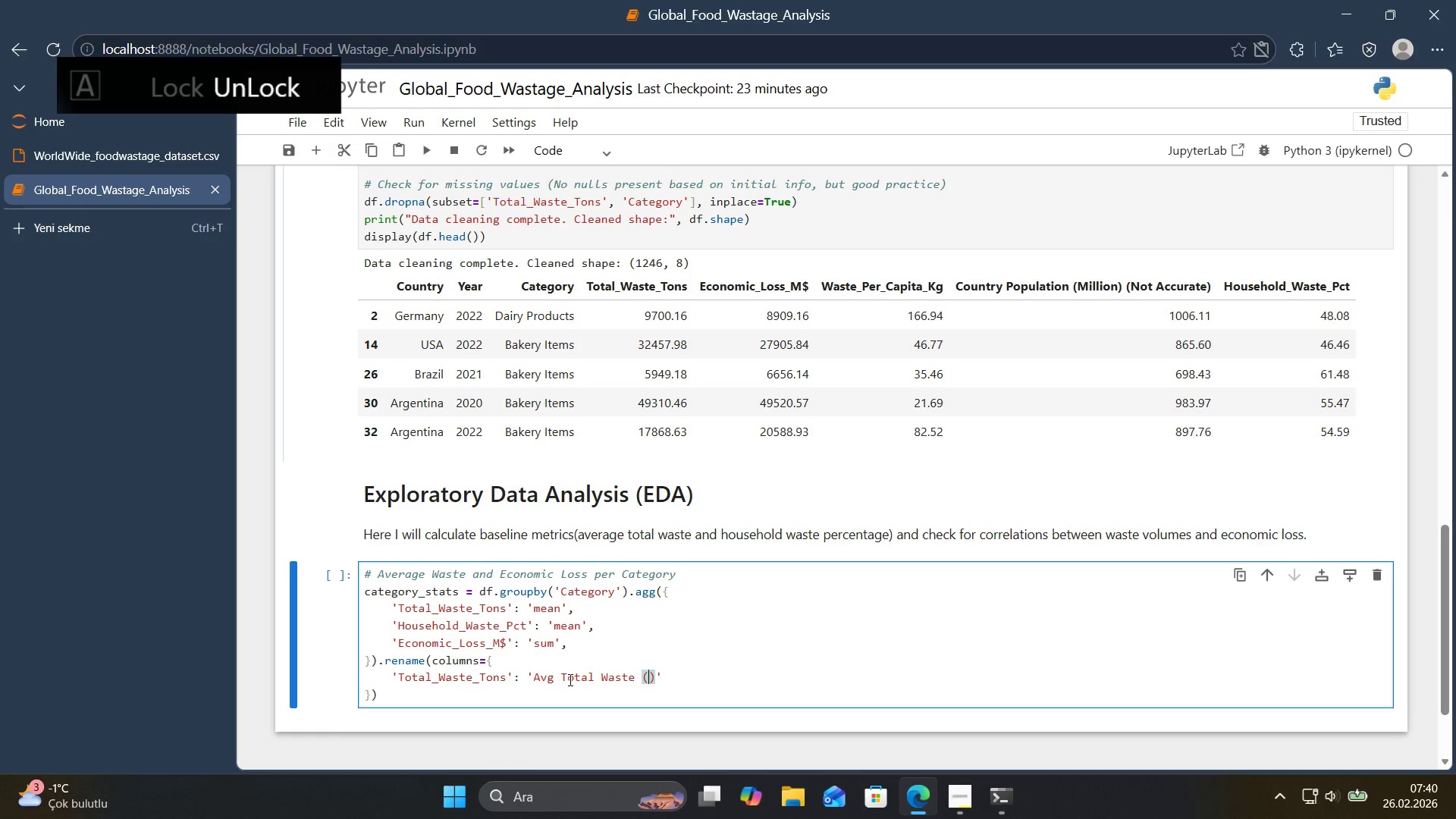 
key(ArrowLeft)
 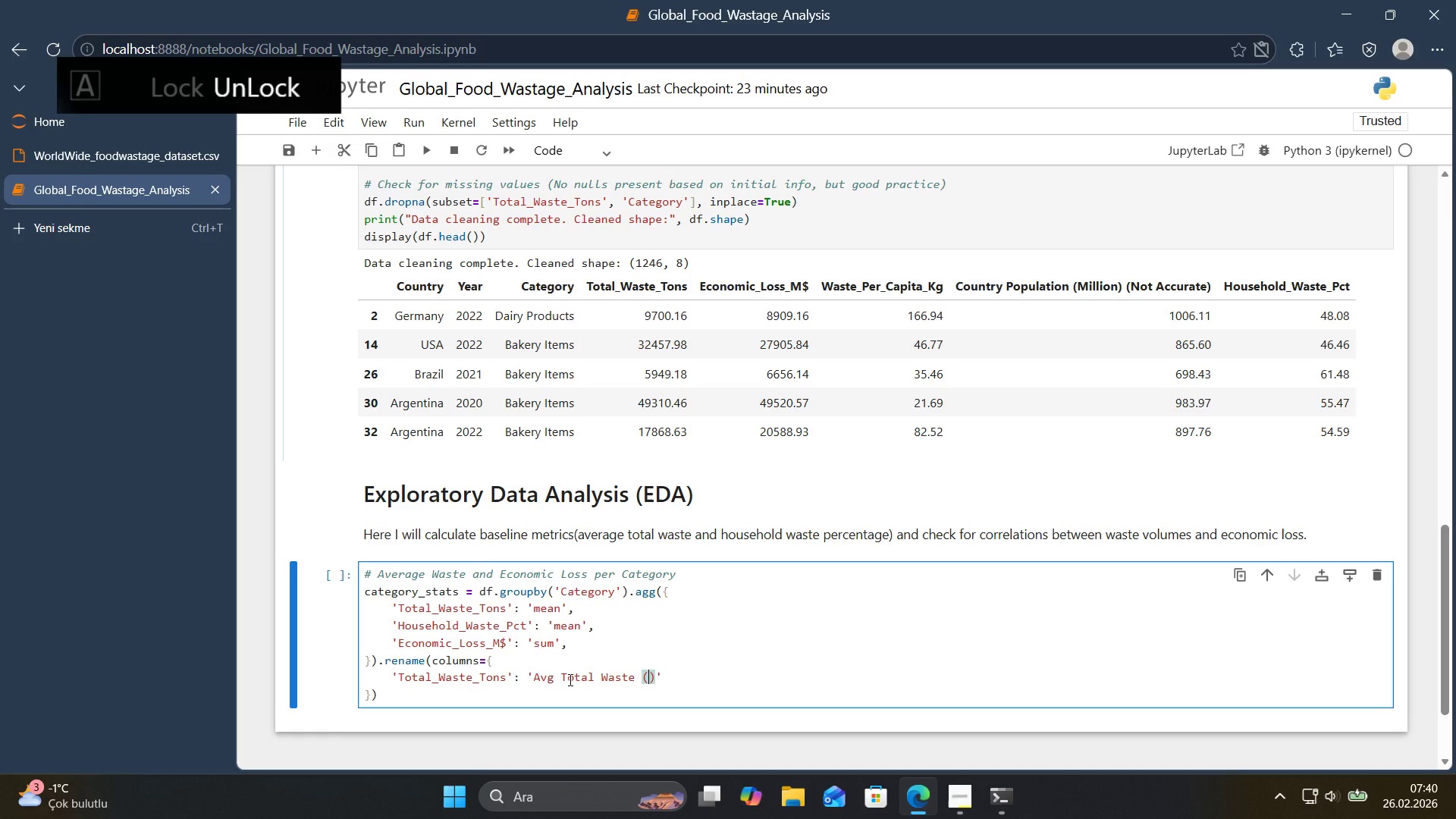 
type(Tons)
 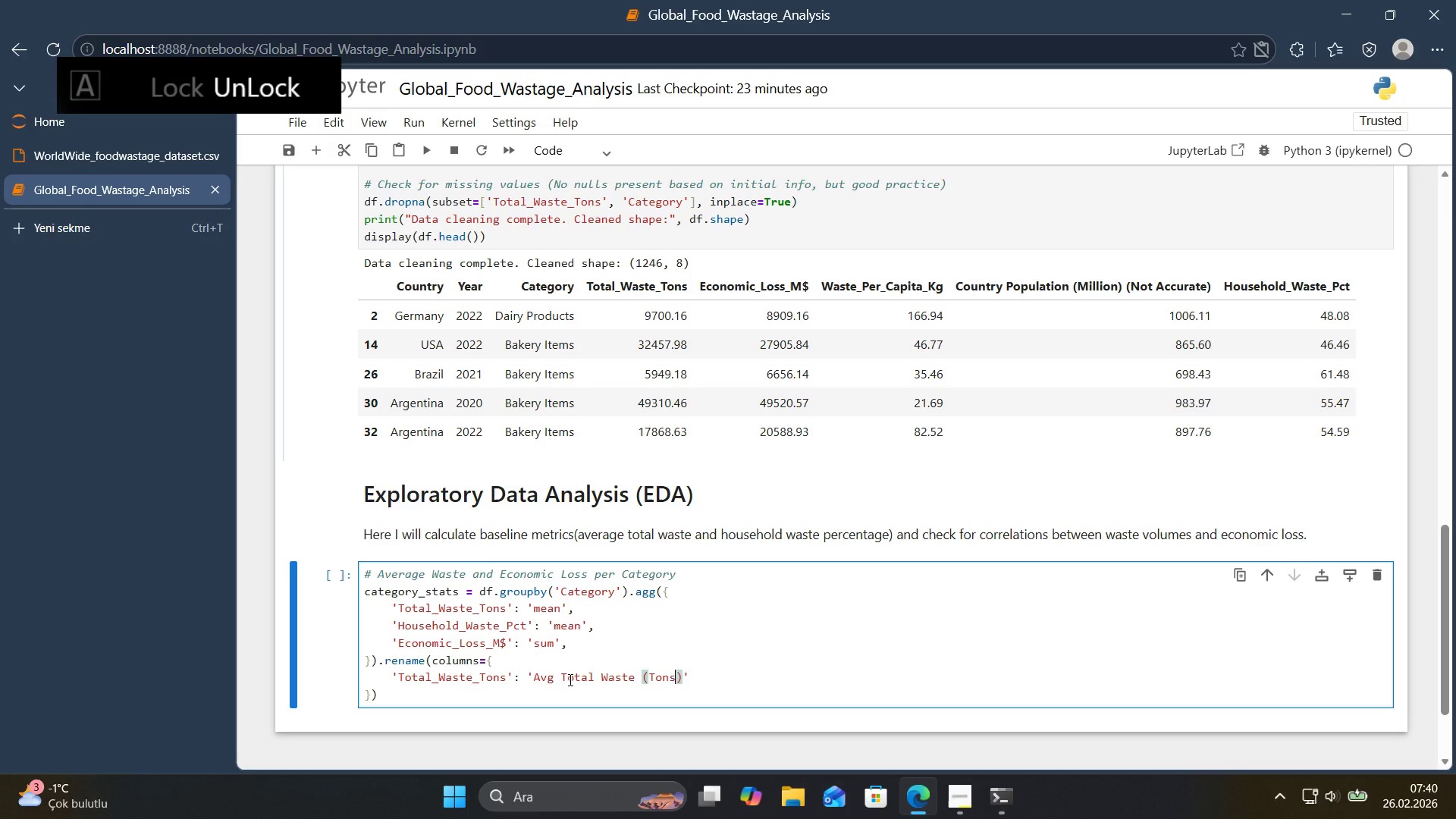 
key(ArrowRight)
 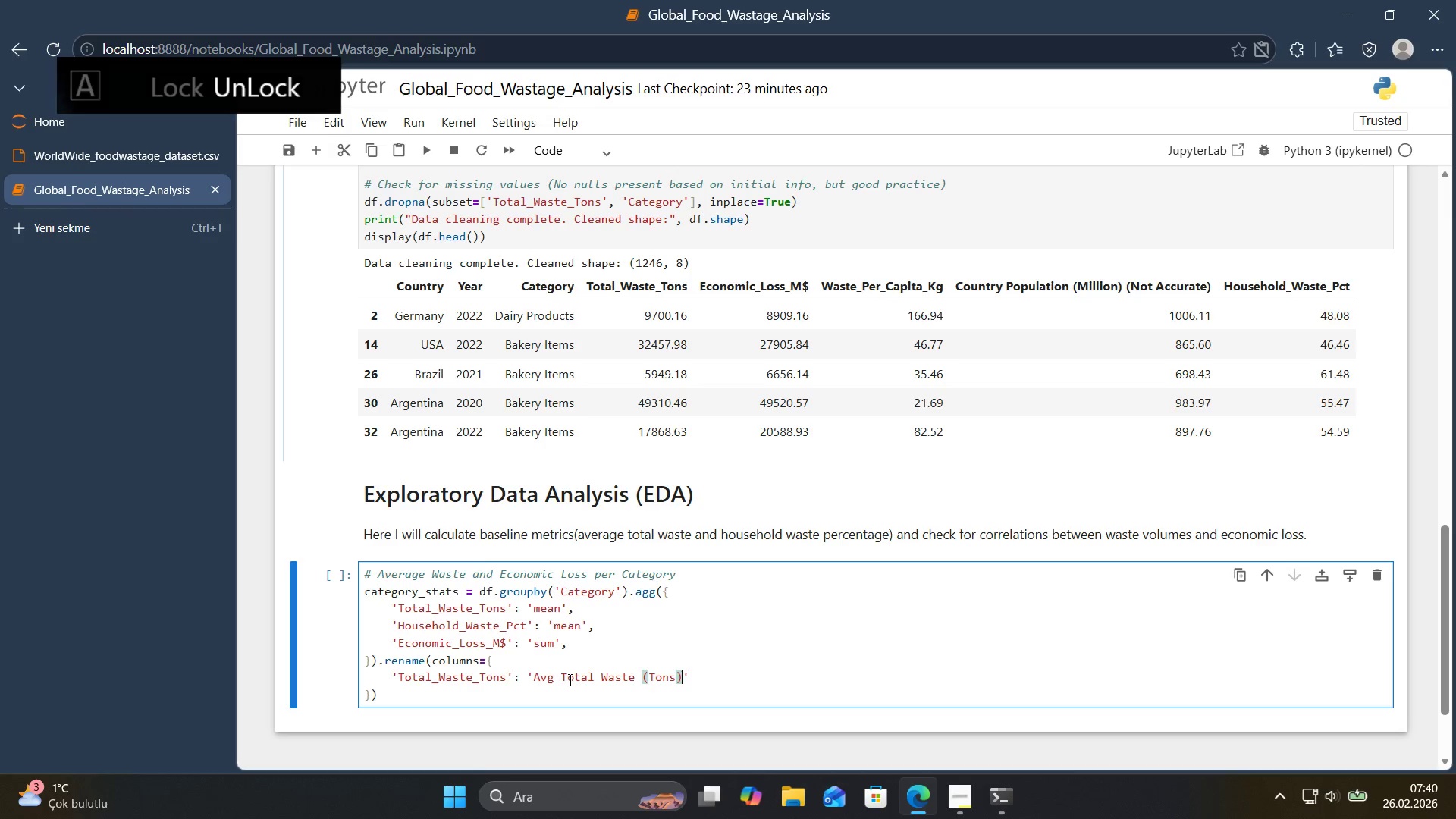 
key(ArrowRight)
 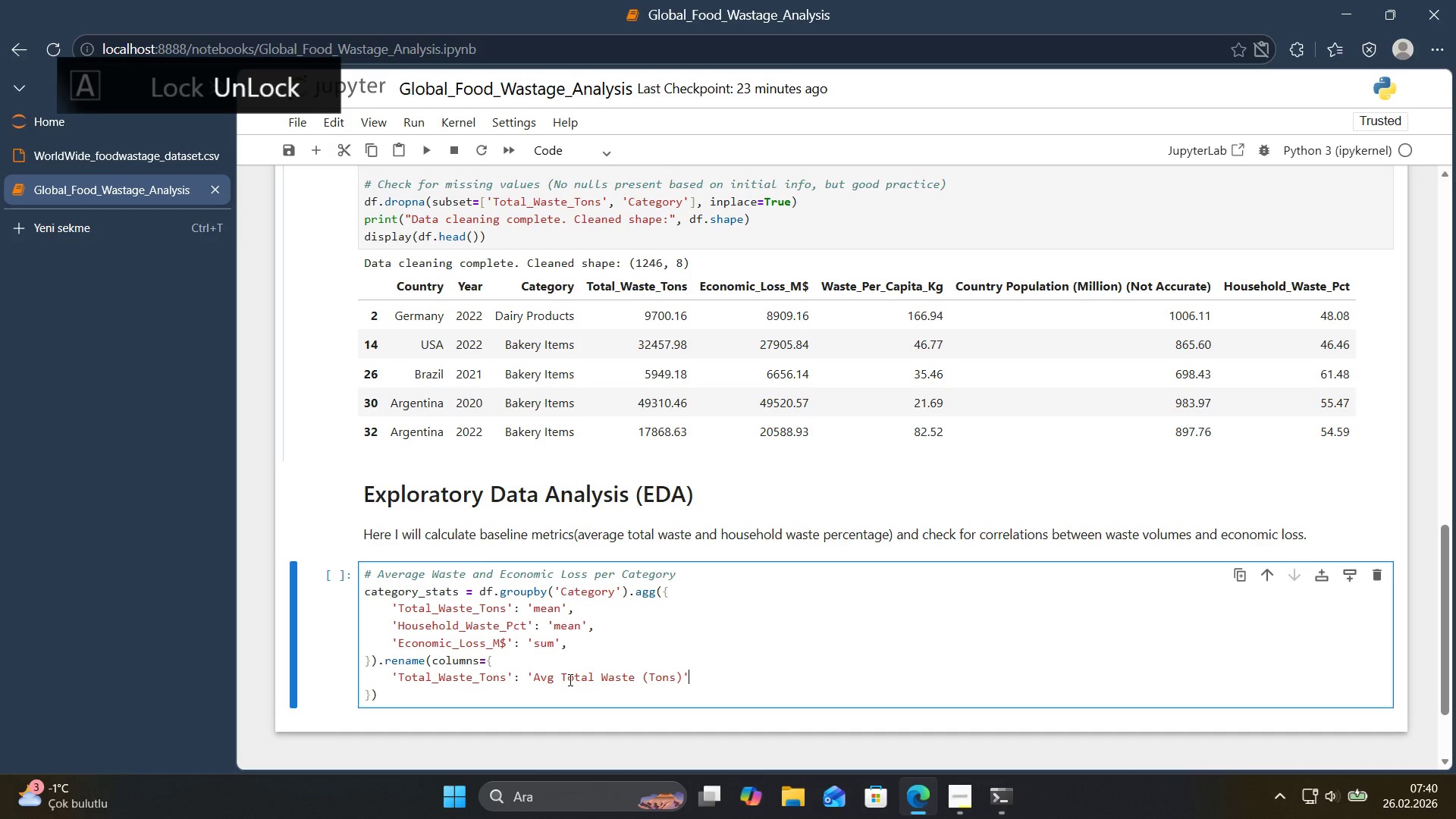 
key(Comma)
 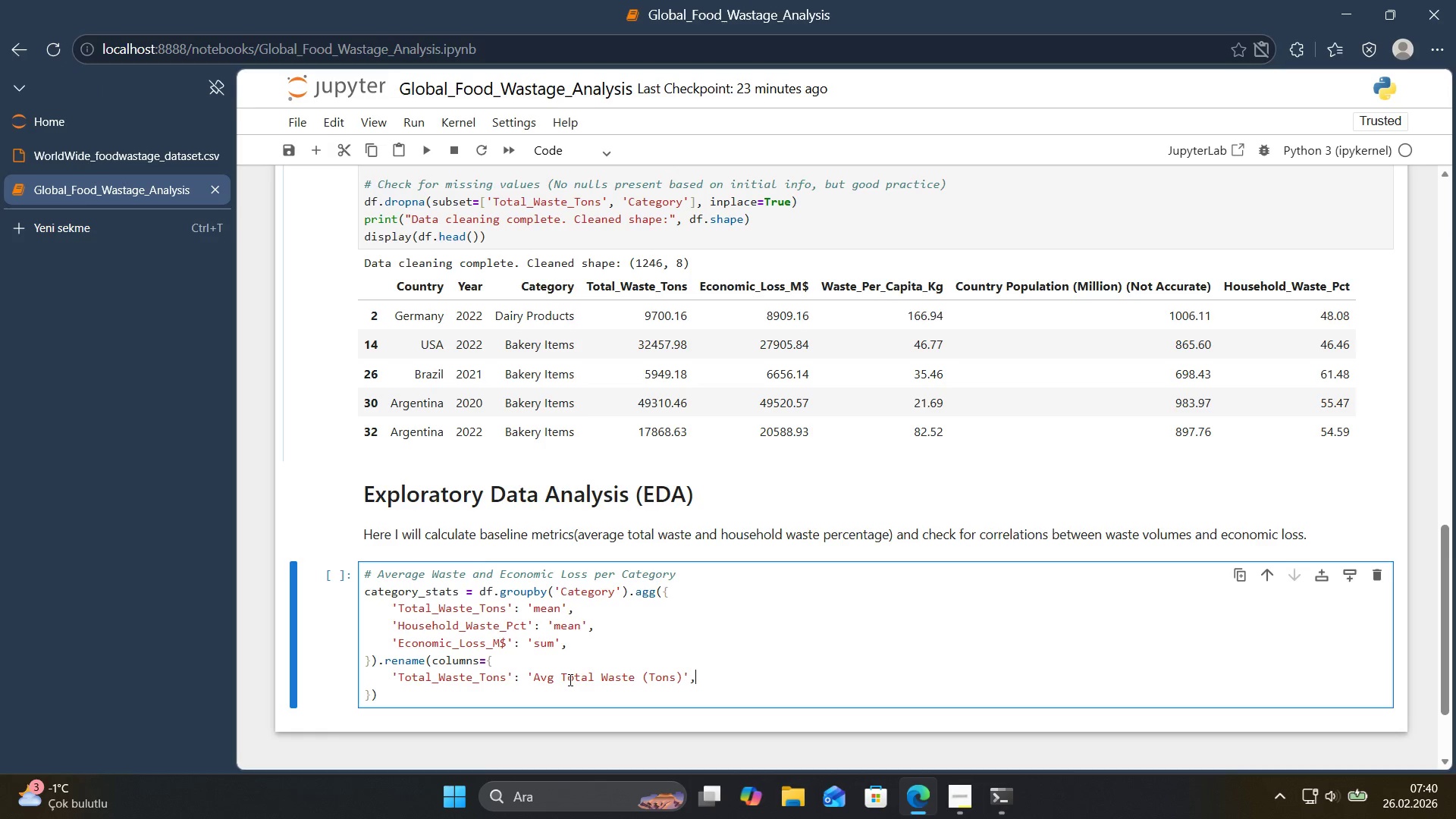 
key(Enter)
 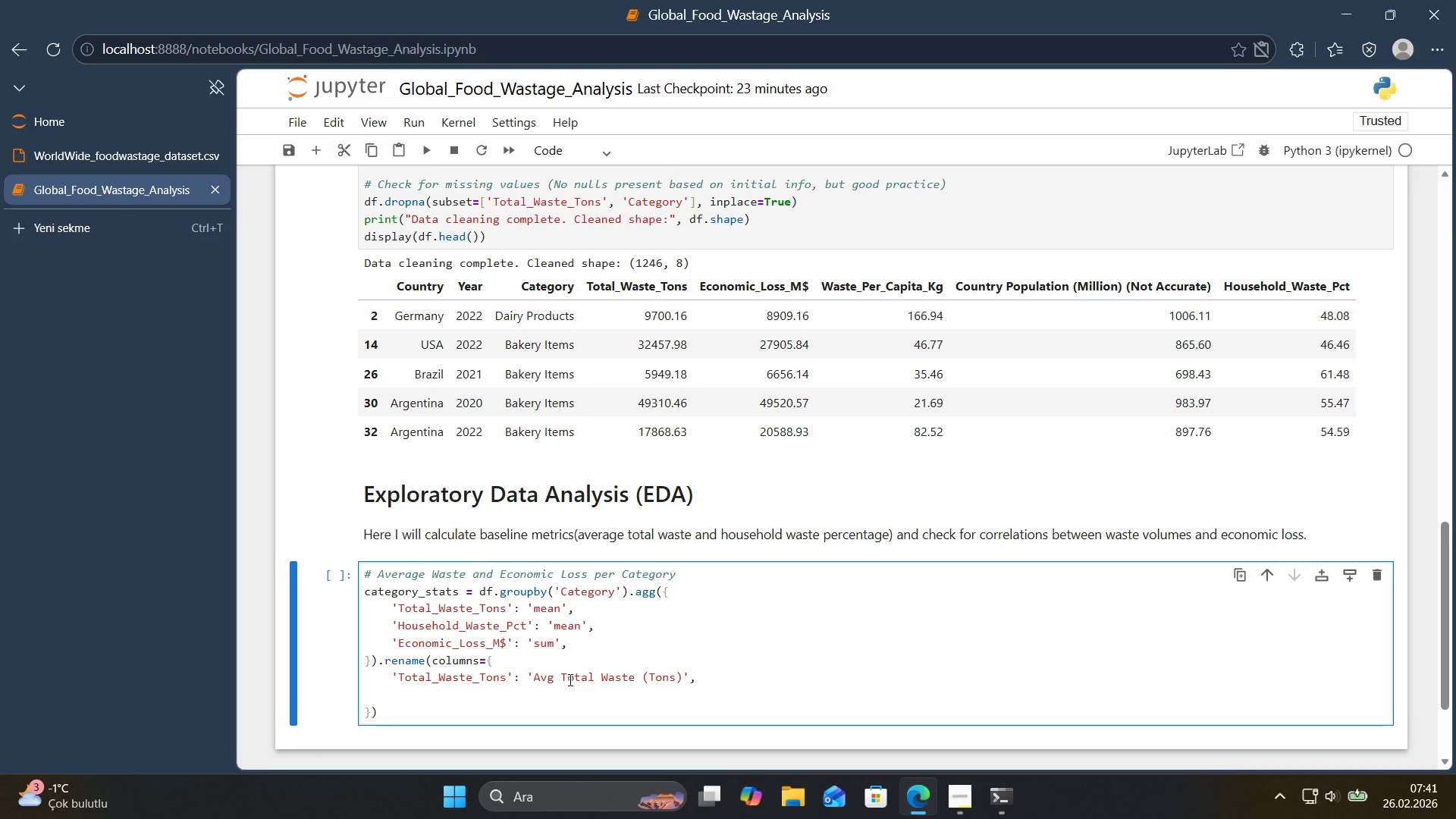 
wait(7.67)
 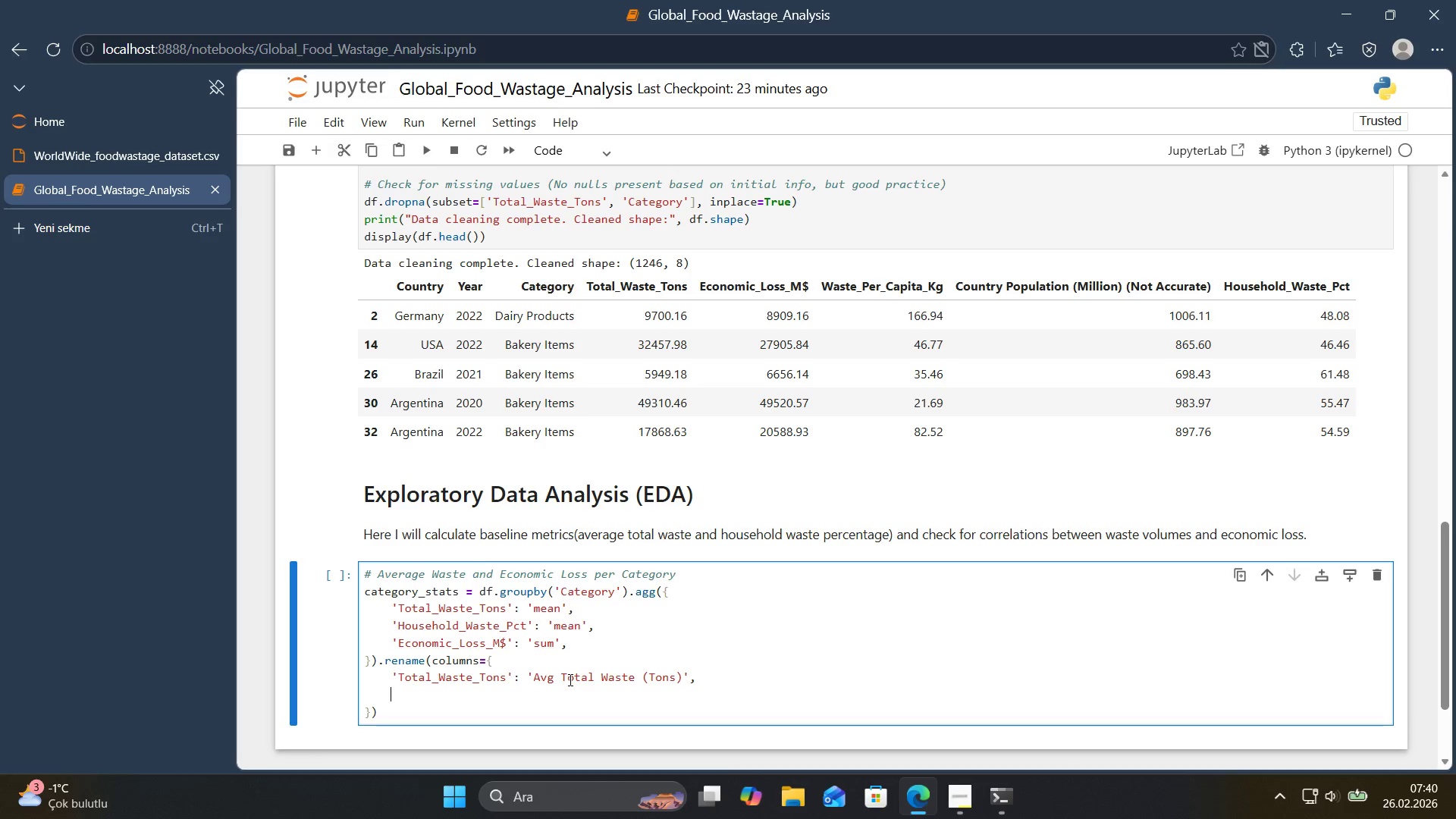 
type(@@)
 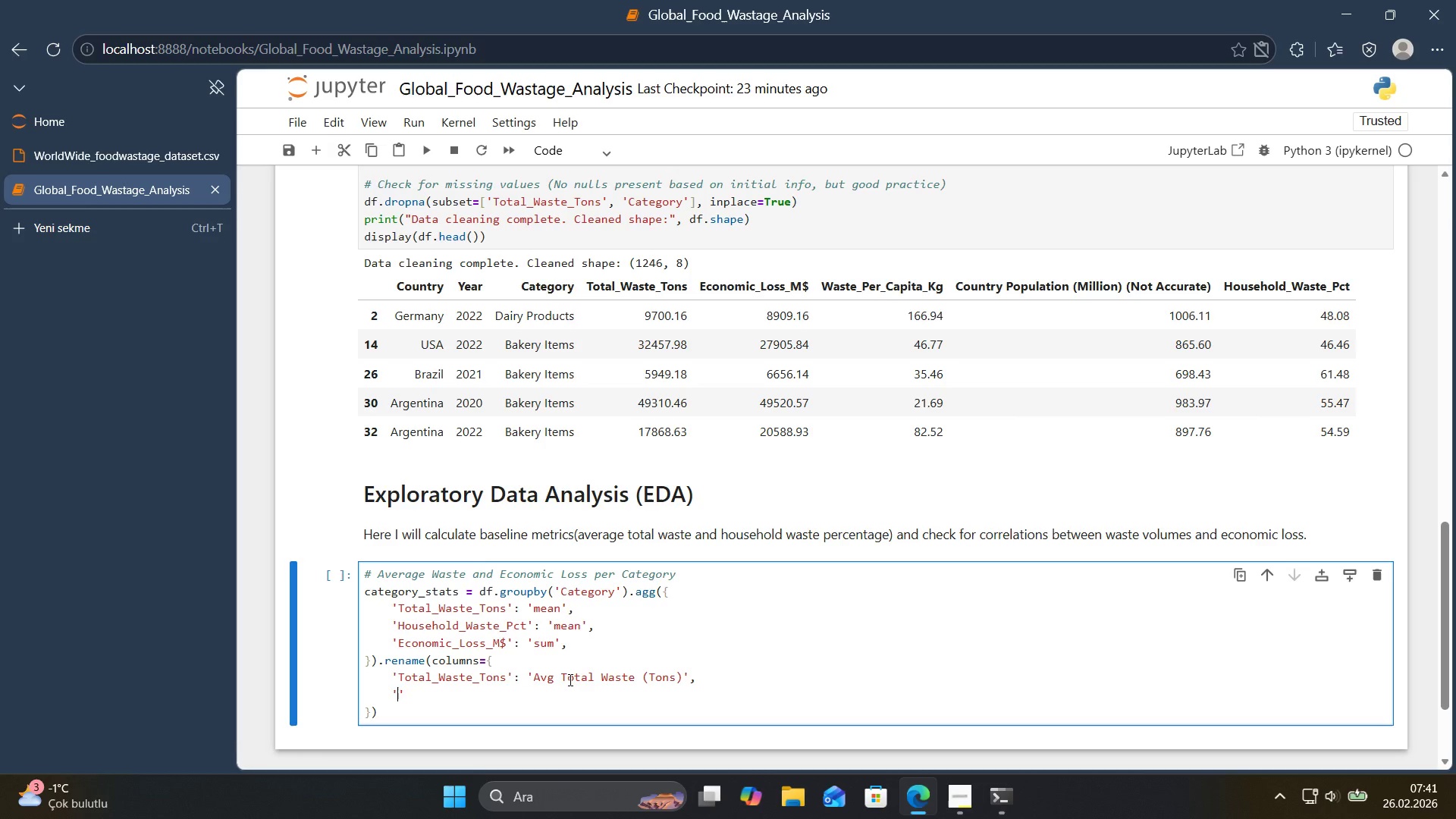 
key(ArrowLeft)
 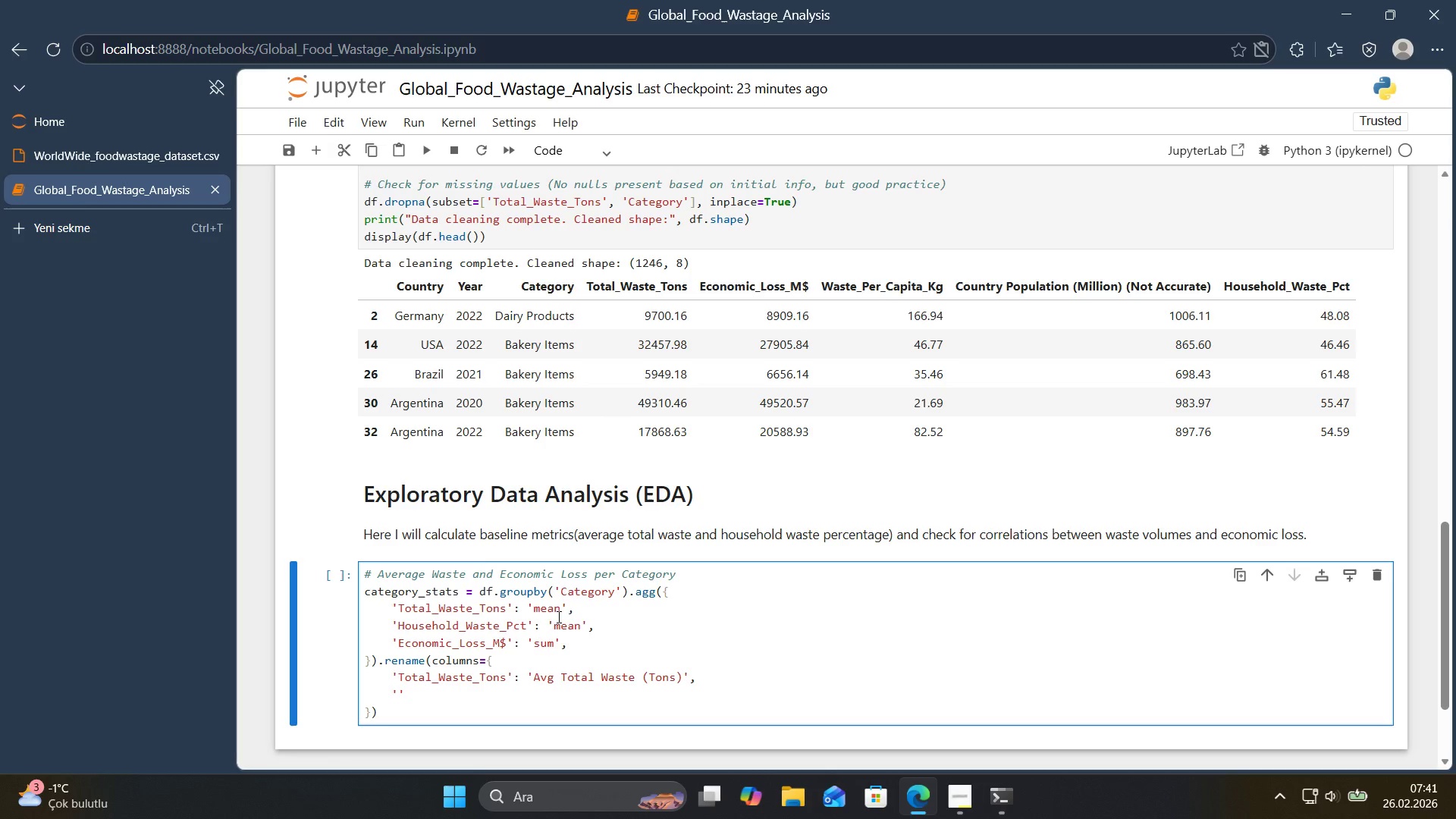 
scroll: coordinate [541, 621], scroll_direction: down, amount: 1.0
 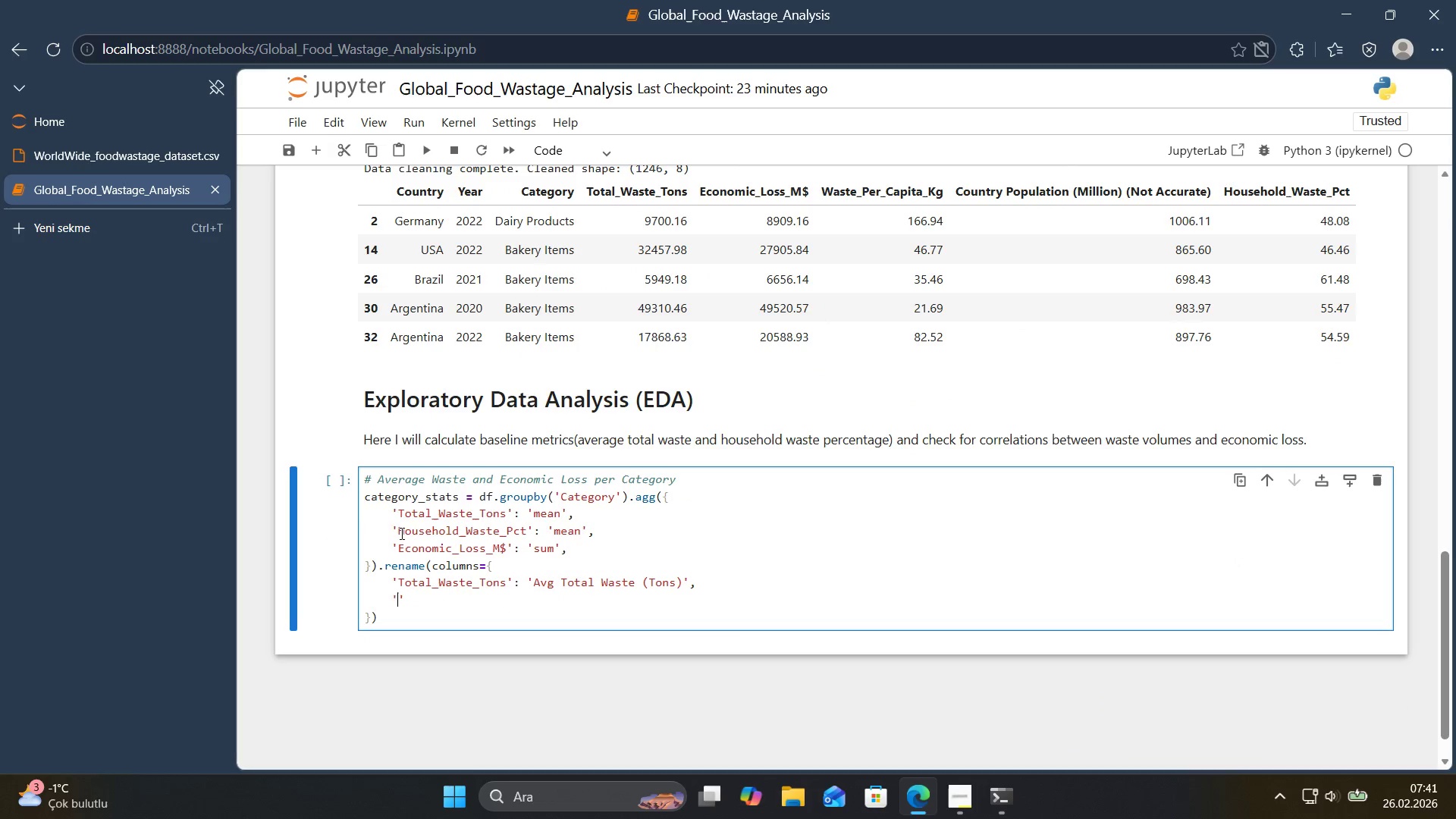 
left_click_drag(start_coordinate=[399, 533], to_coordinate=[526, 534])
 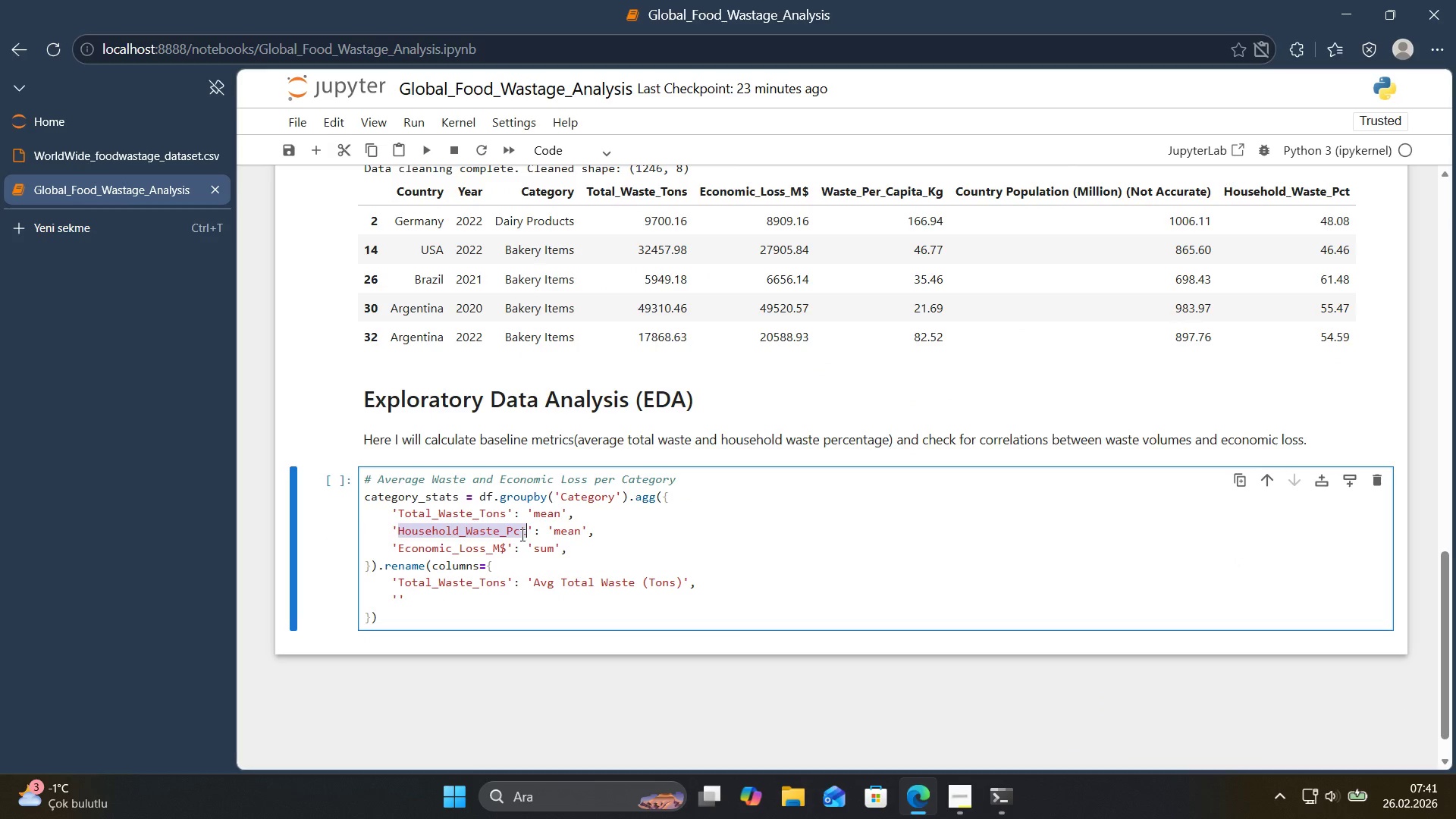 
key(Control+ControlLeft)
 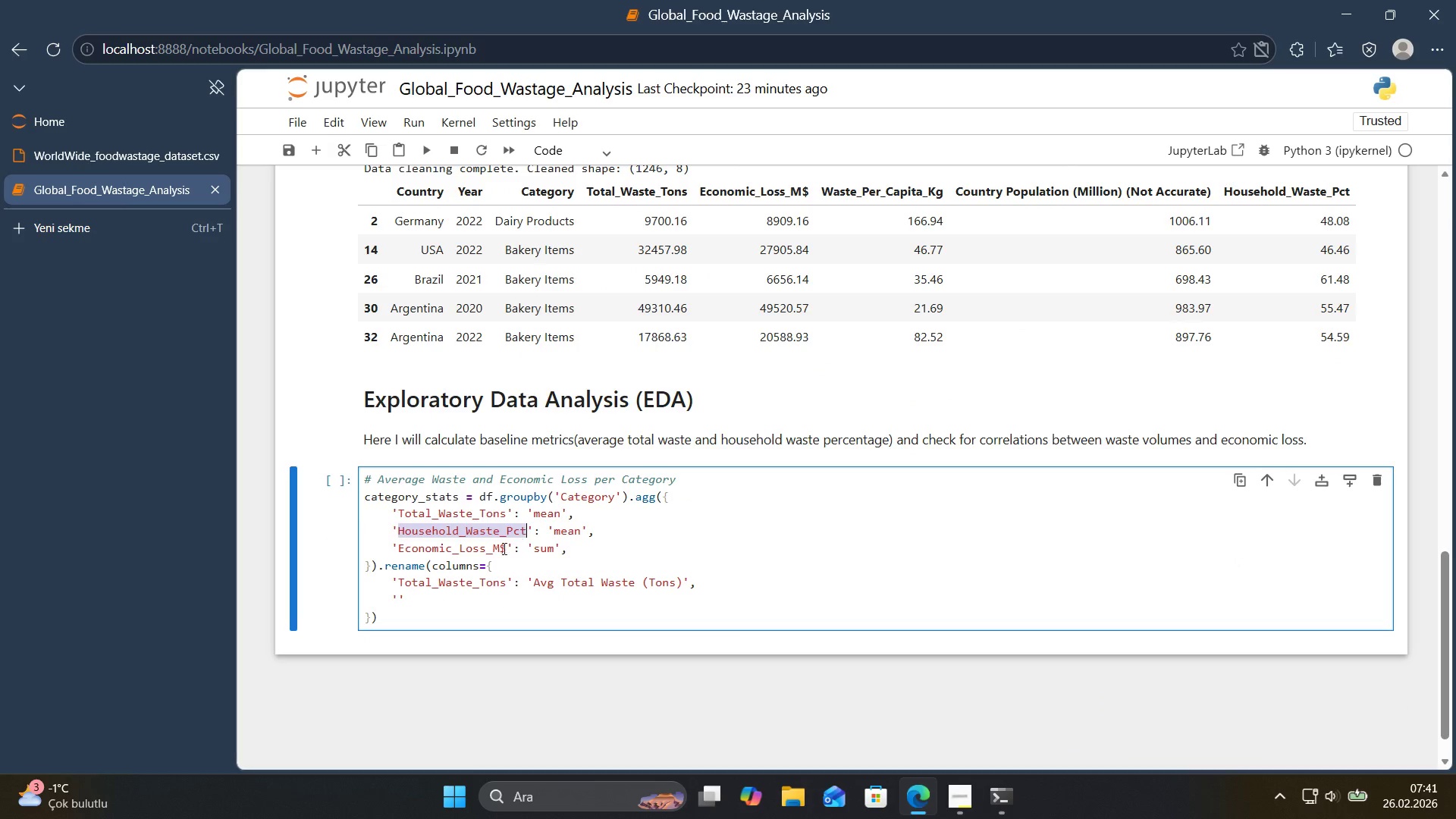 
key(Control+C)
 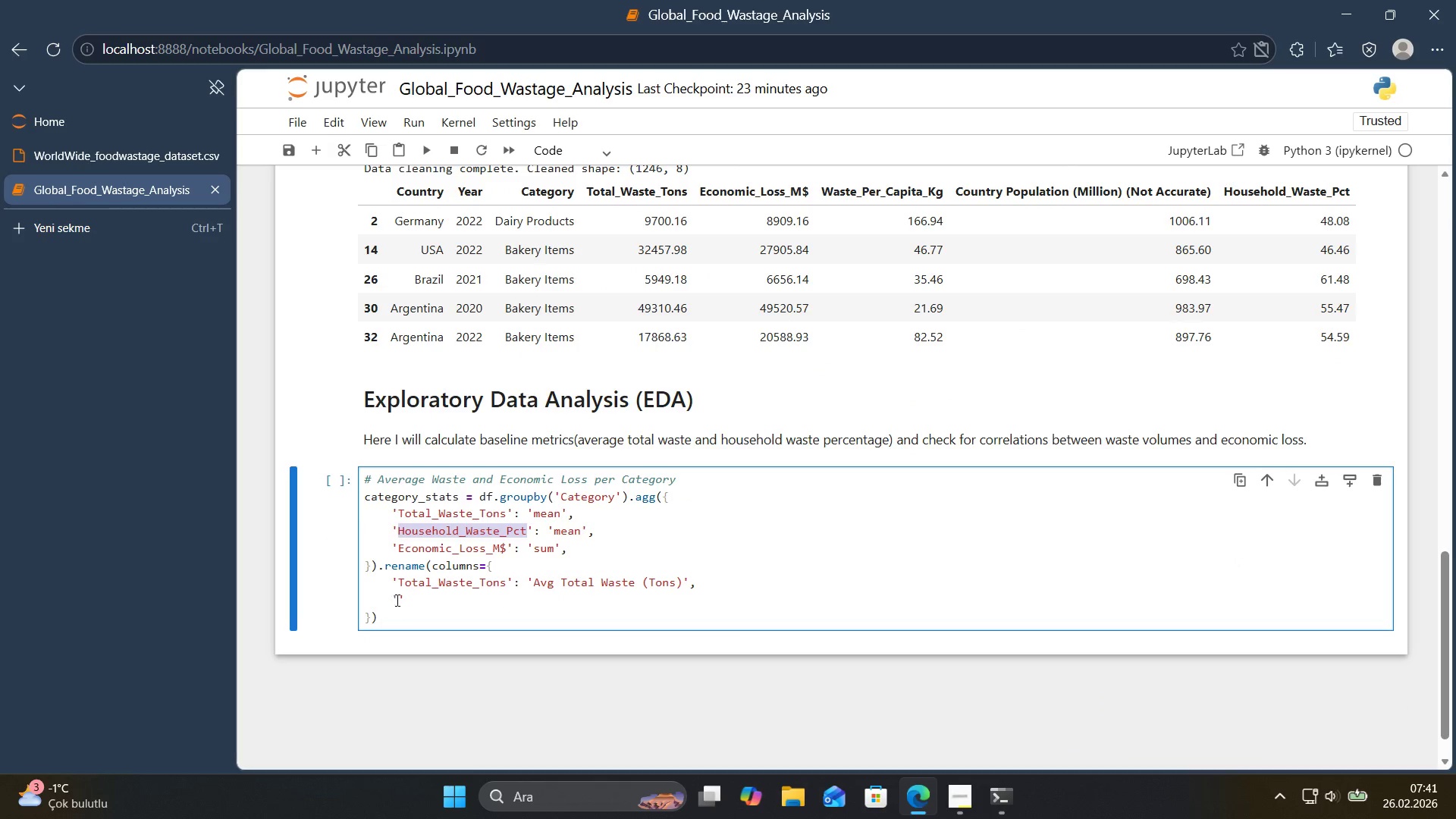 
left_click([399, 599])
 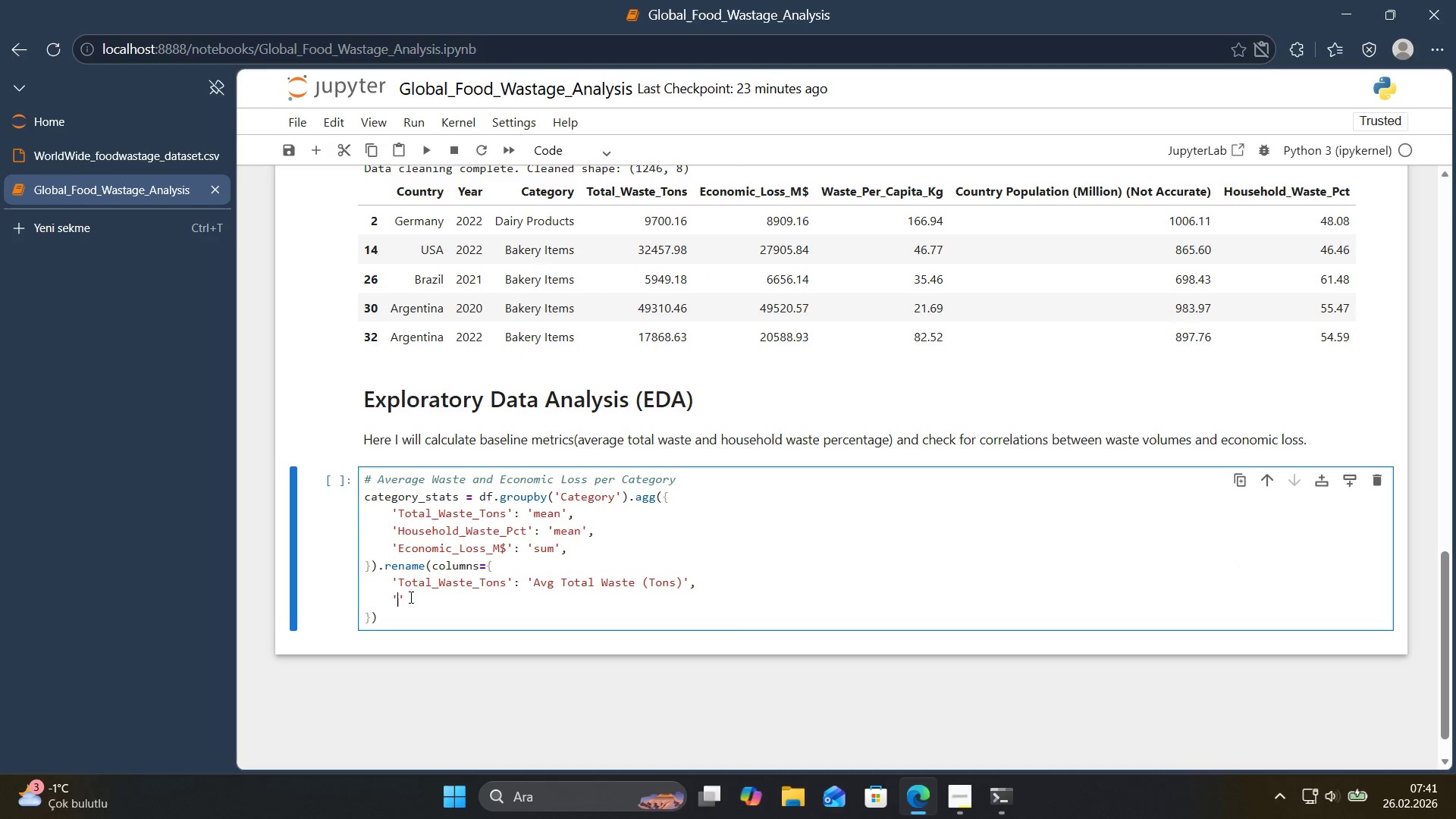 
key(Control+ControlLeft)
 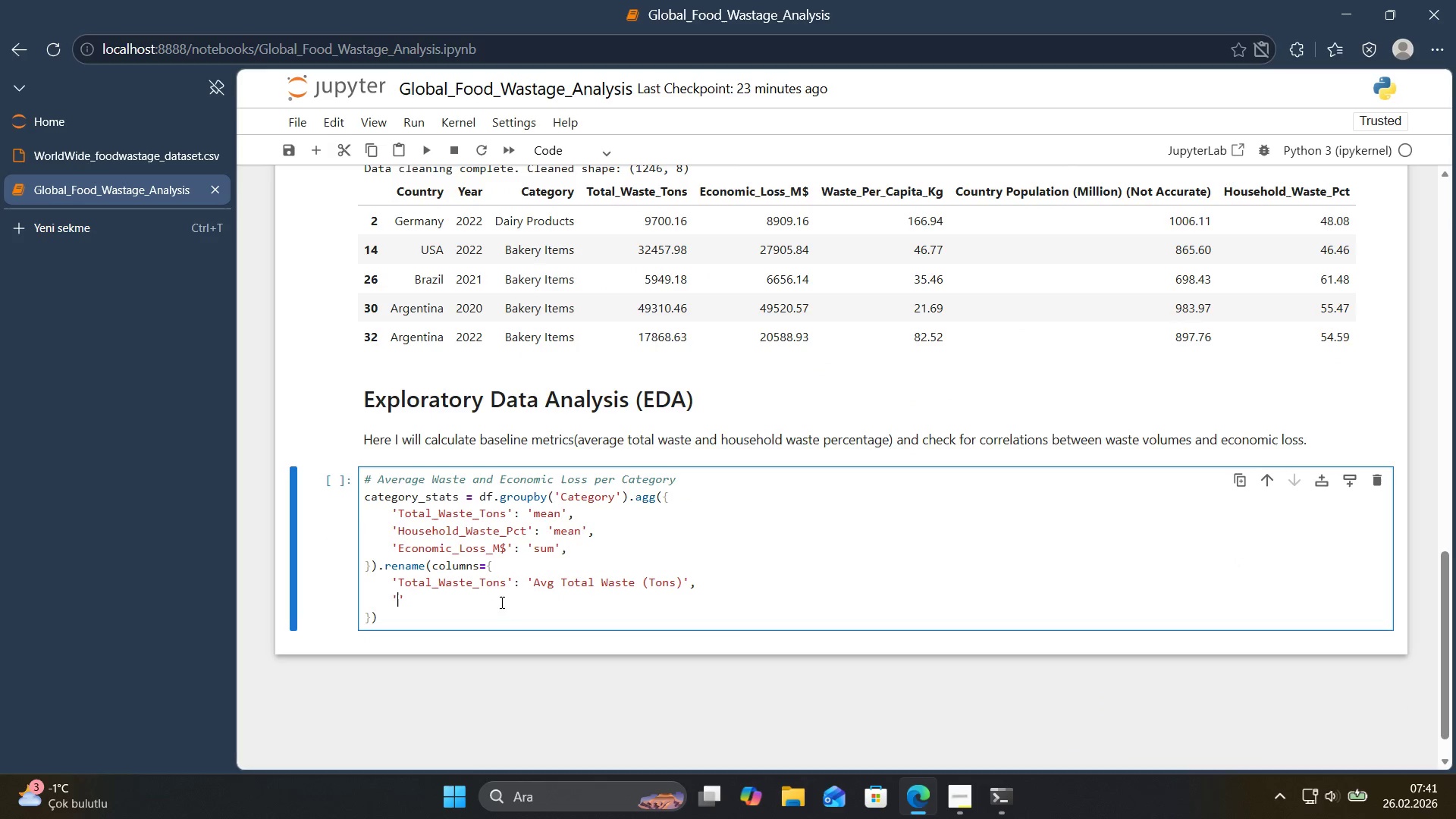 
key(Control+V)
 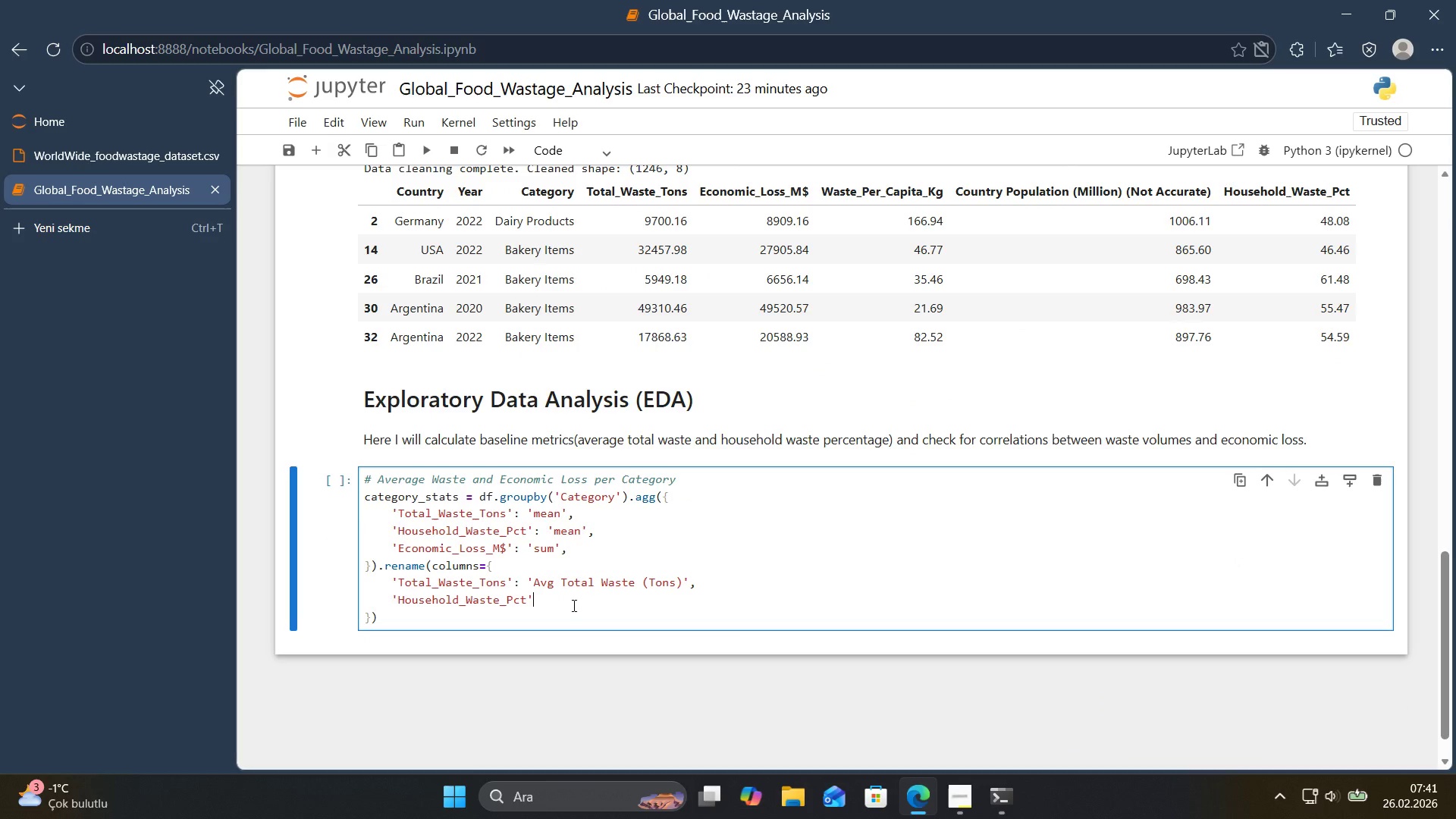 
key(Comma)
 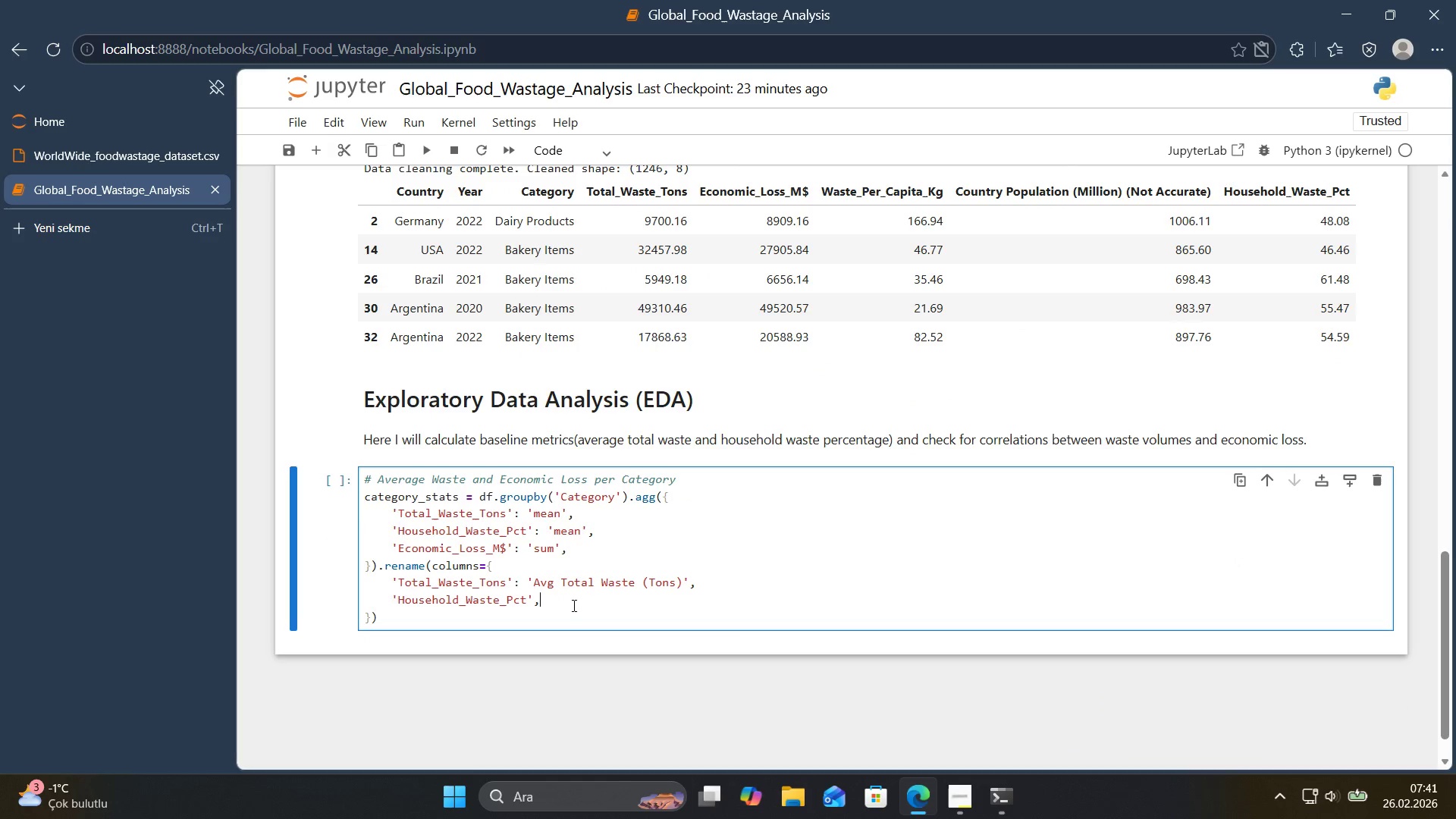 
key(Space)
 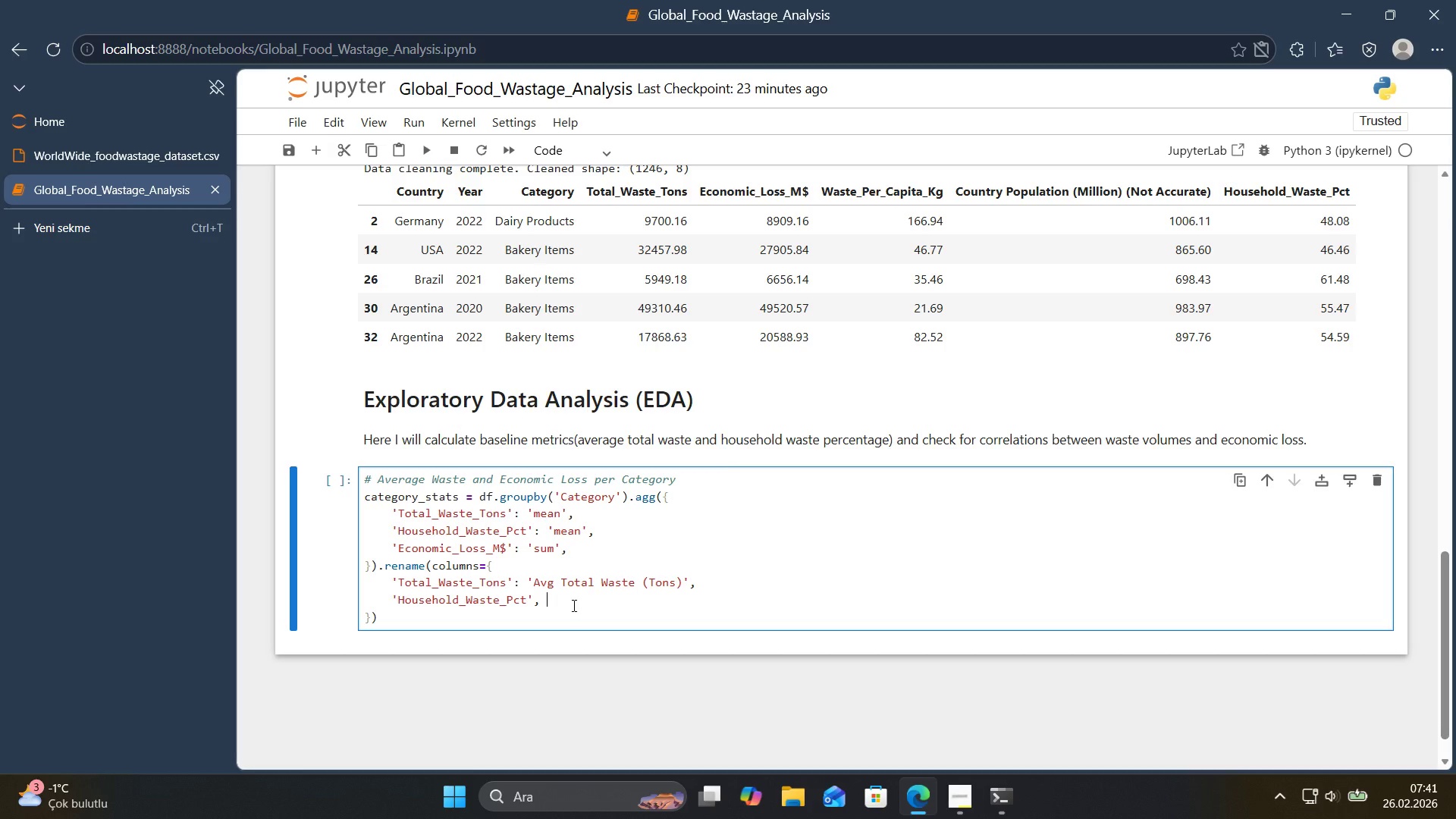 
wait(11.19)
 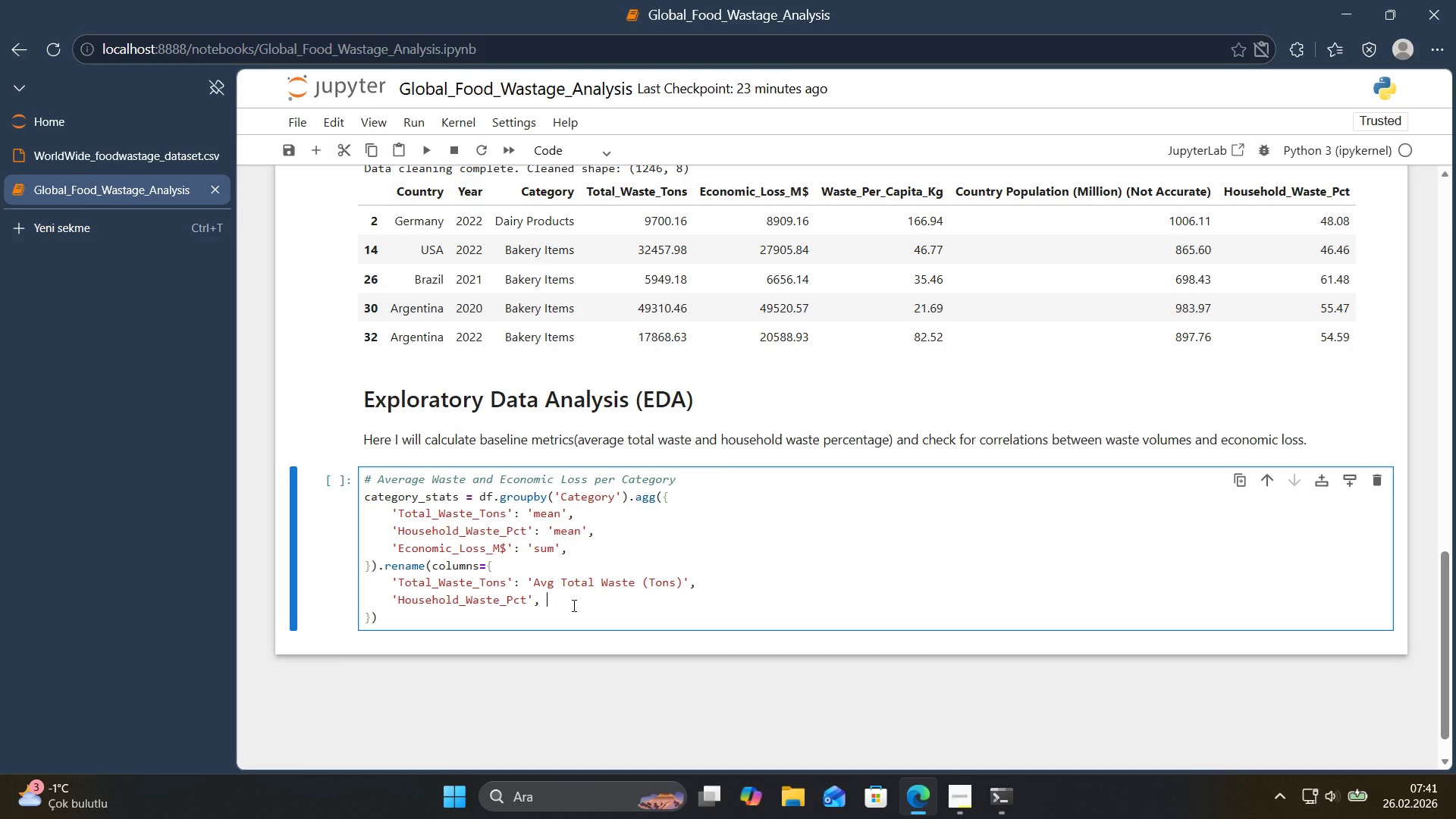 
type(@@)
 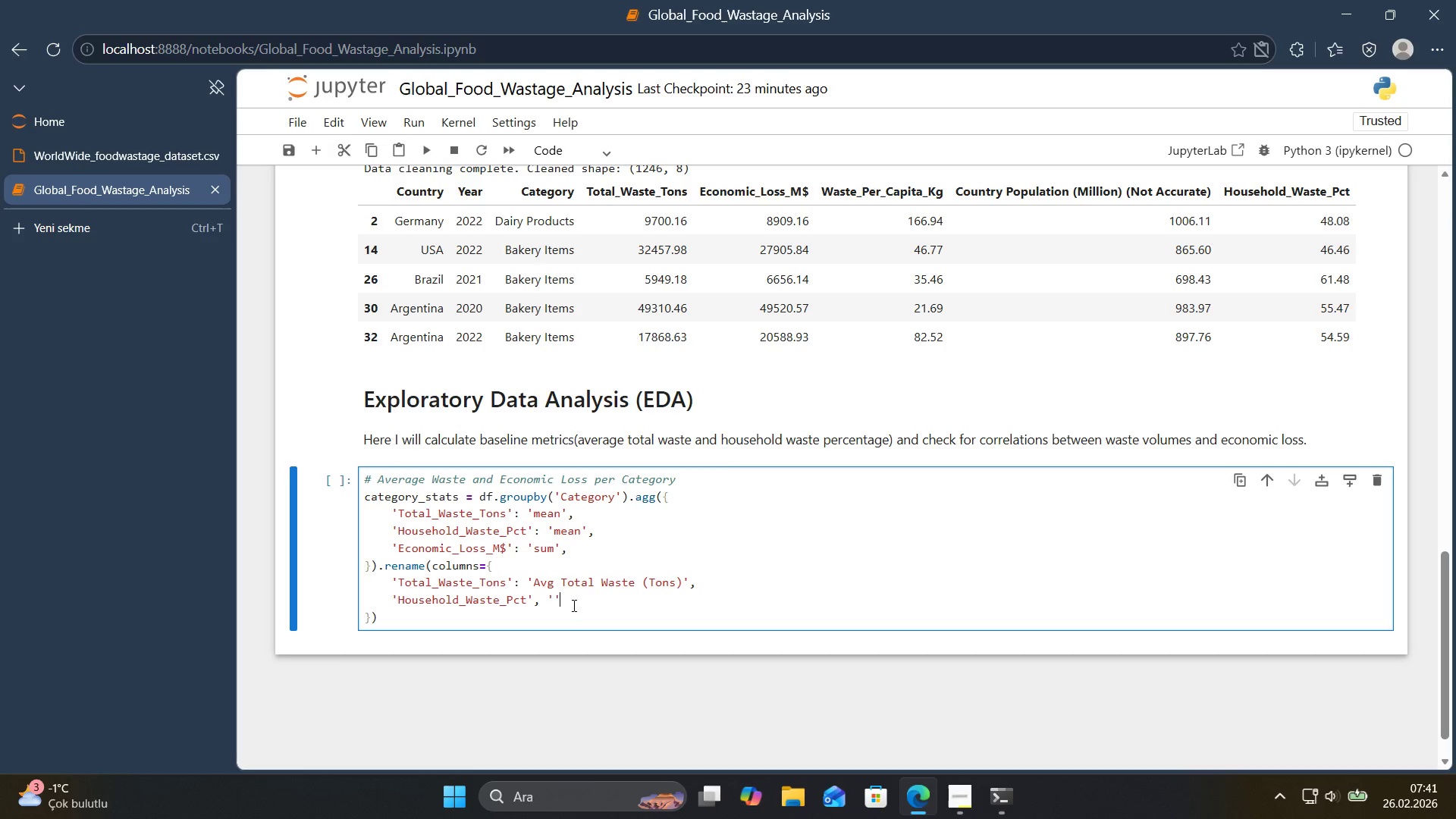 
key(ArrowLeft)
 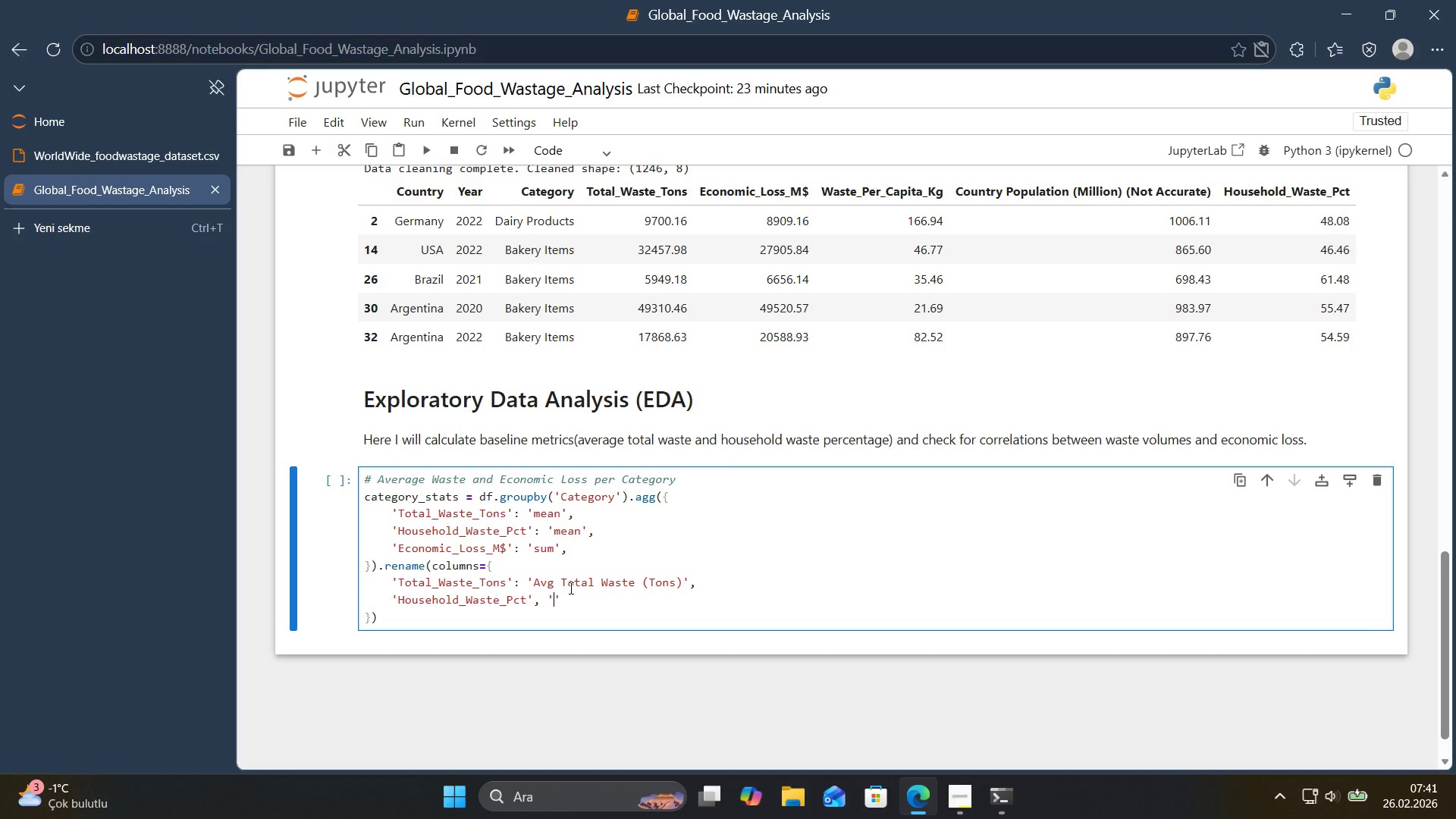 
type(Avg )
 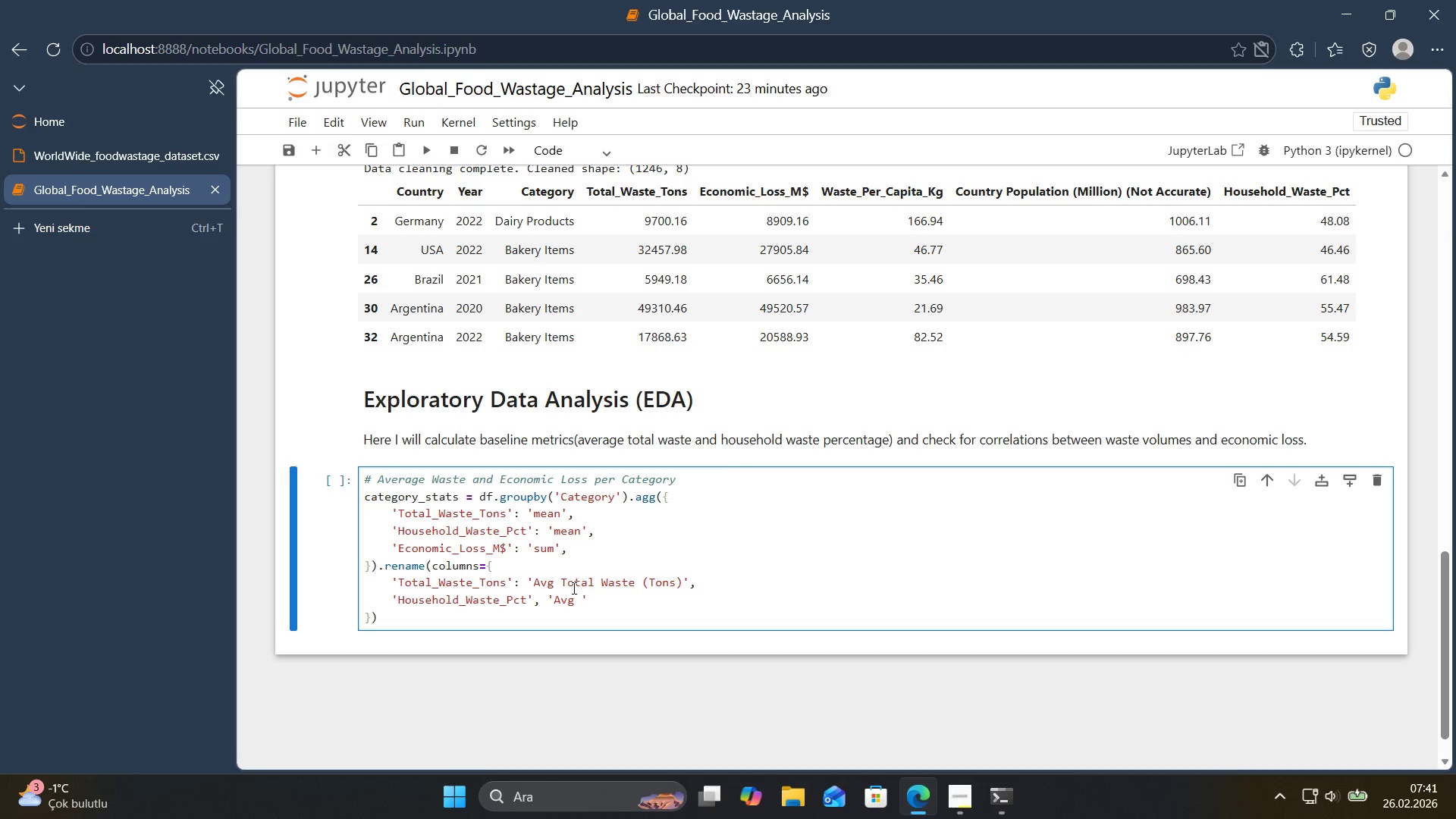 
wait(7.69)
 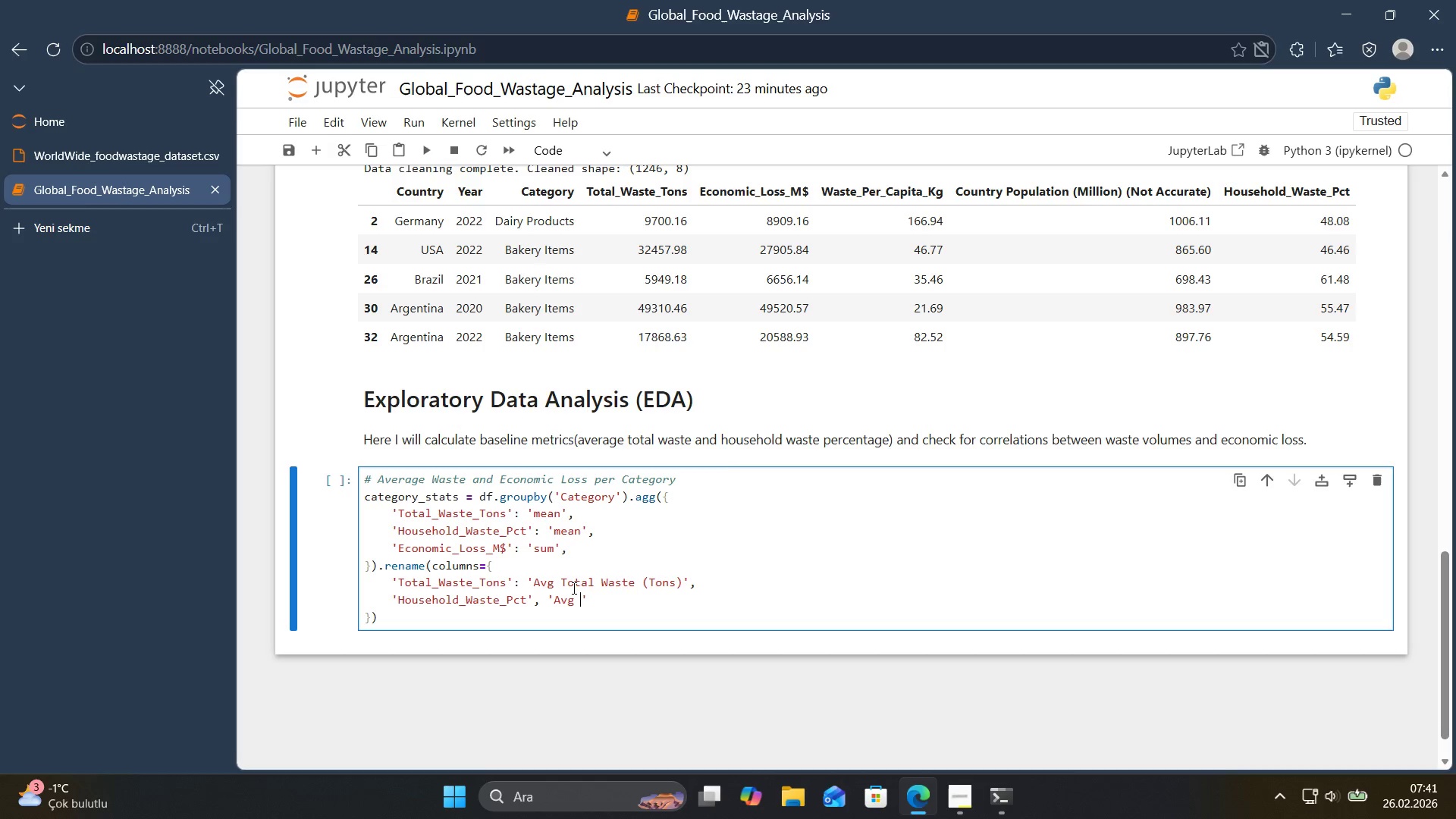 
type(Household as)
key(Backspace)
key(Backspace)
type(Waste *()
 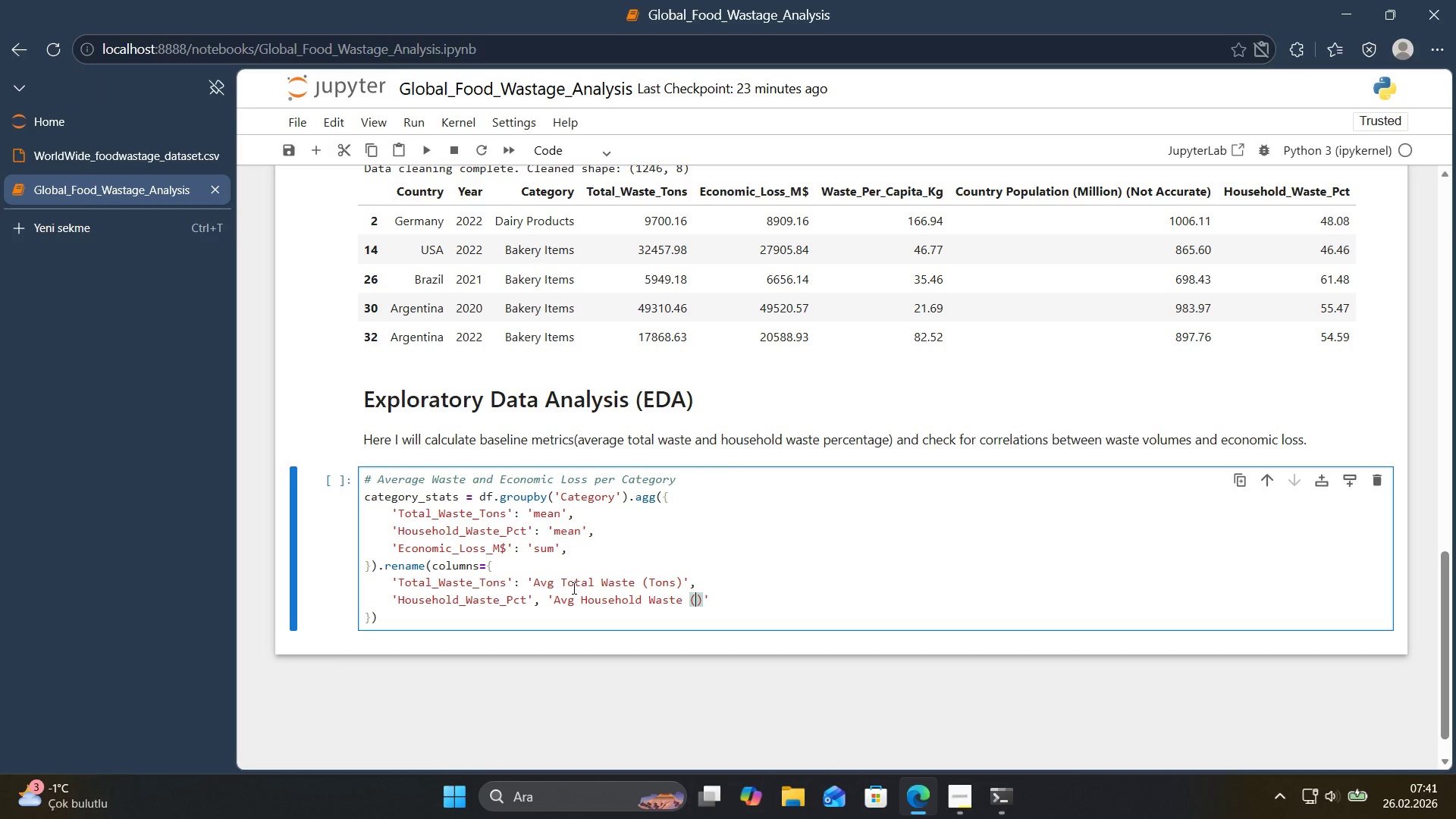 
 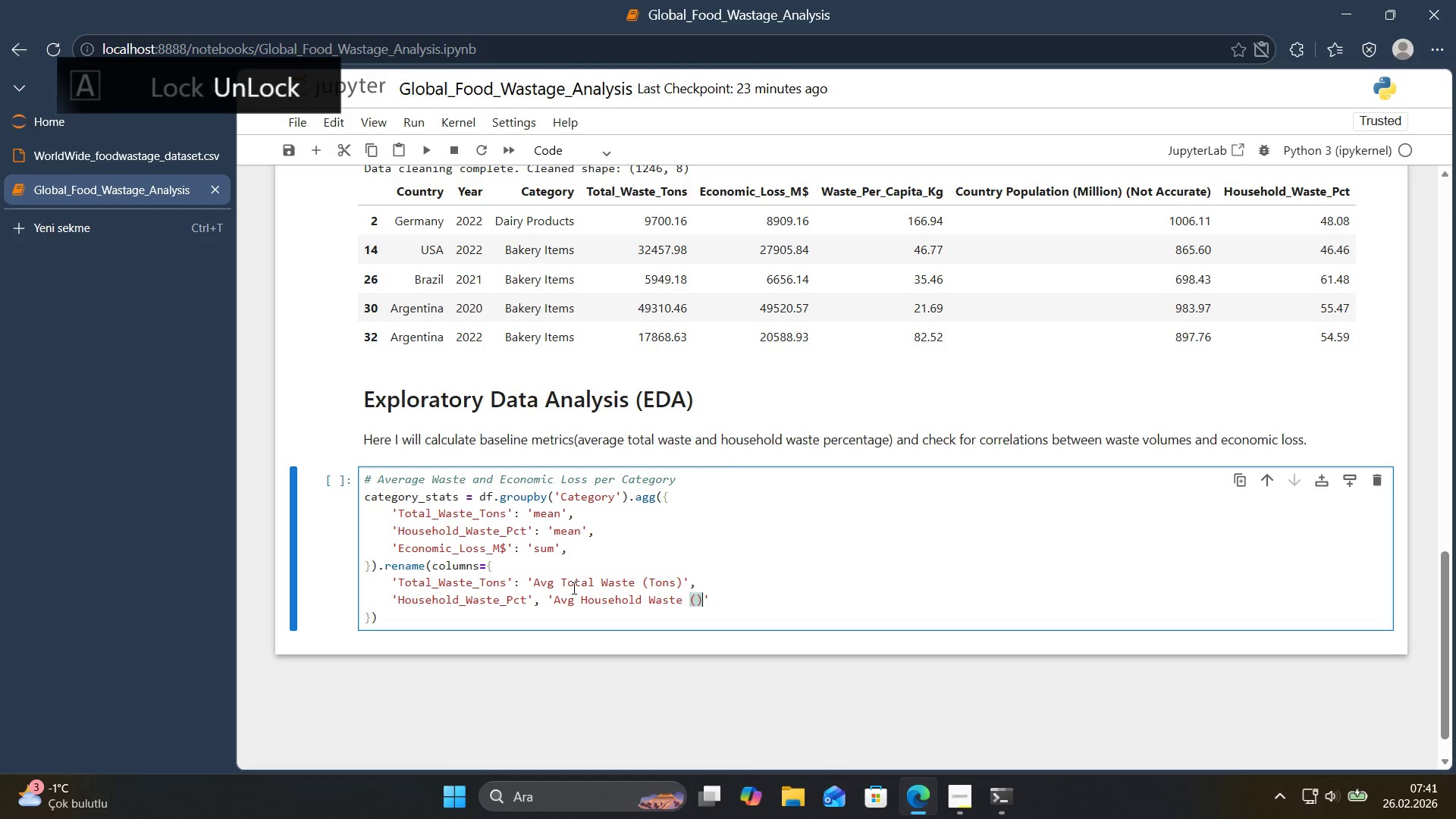 
key(ArrowLeft)
 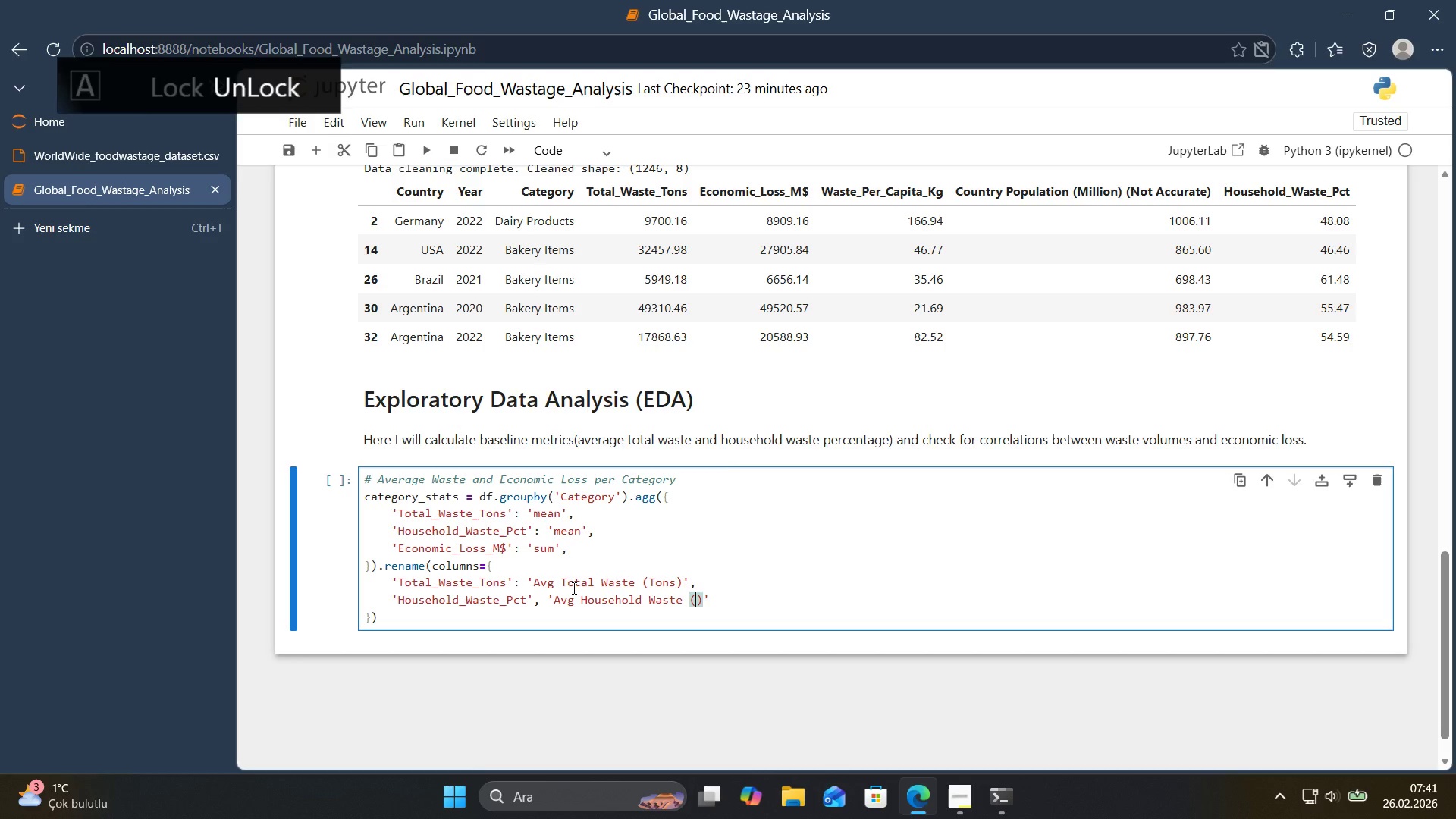 
key(Shift+ShiftRight)
 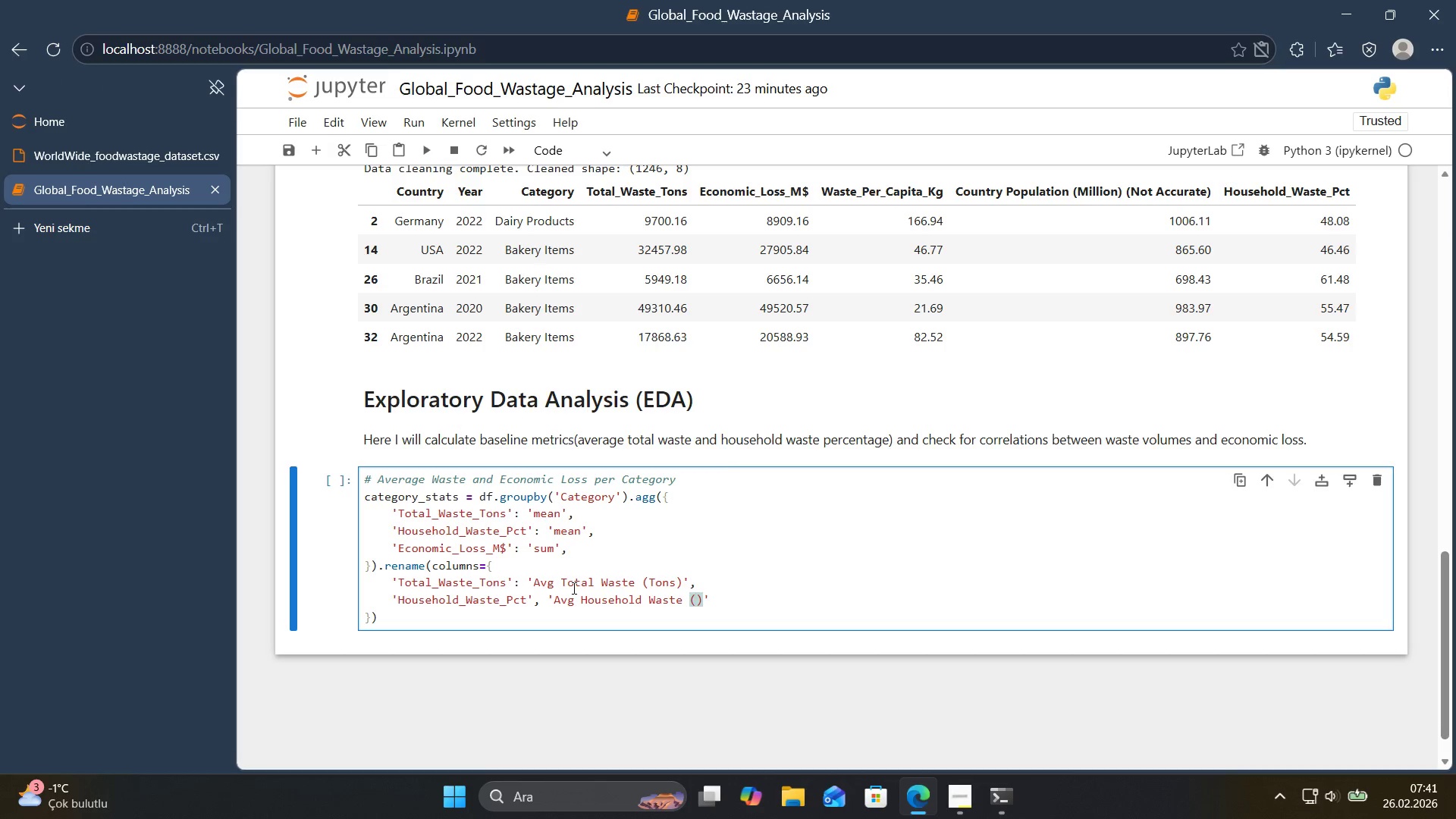 
key(Shift+ShiftRight)
 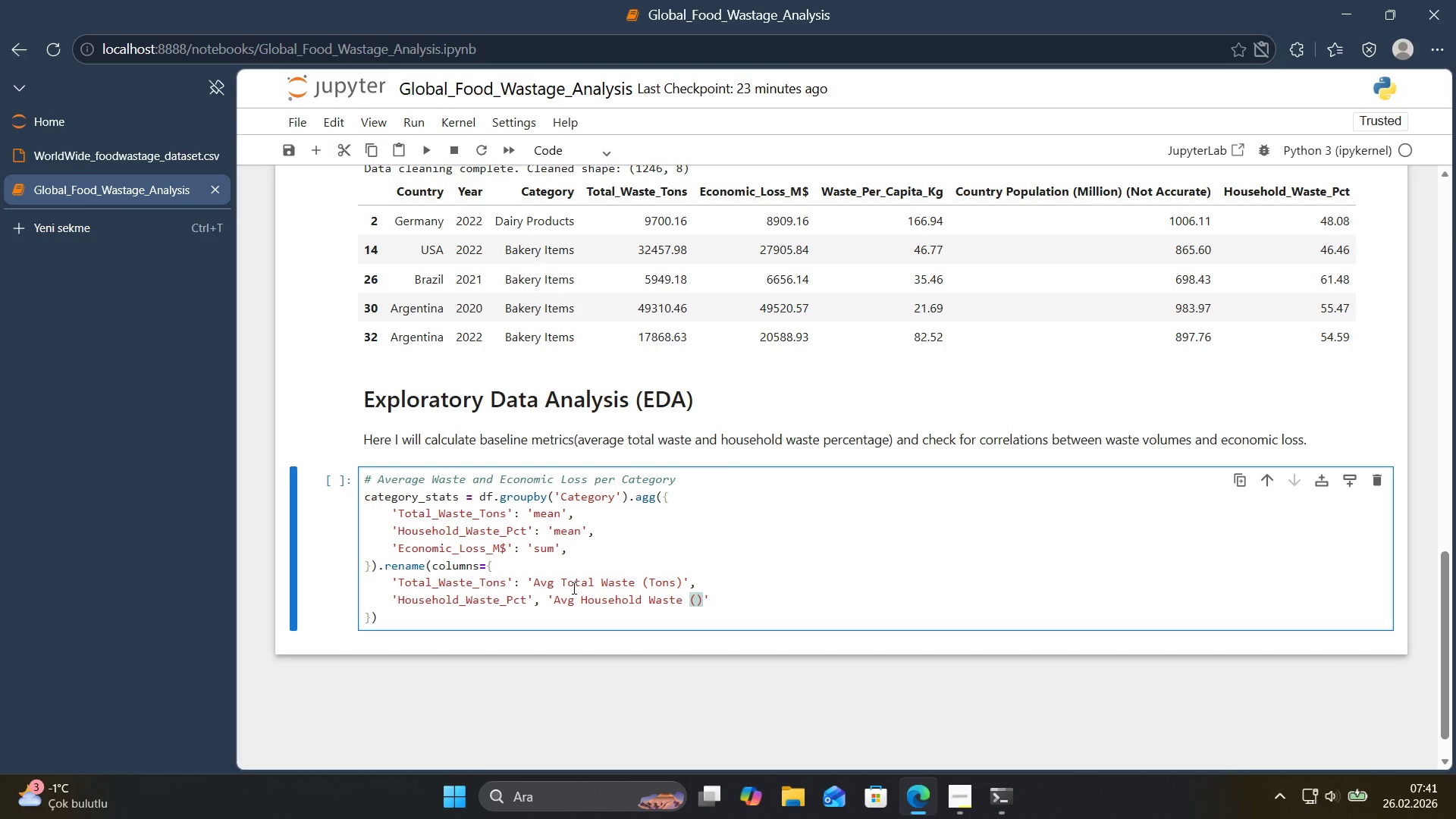 
key(Shift+5)
 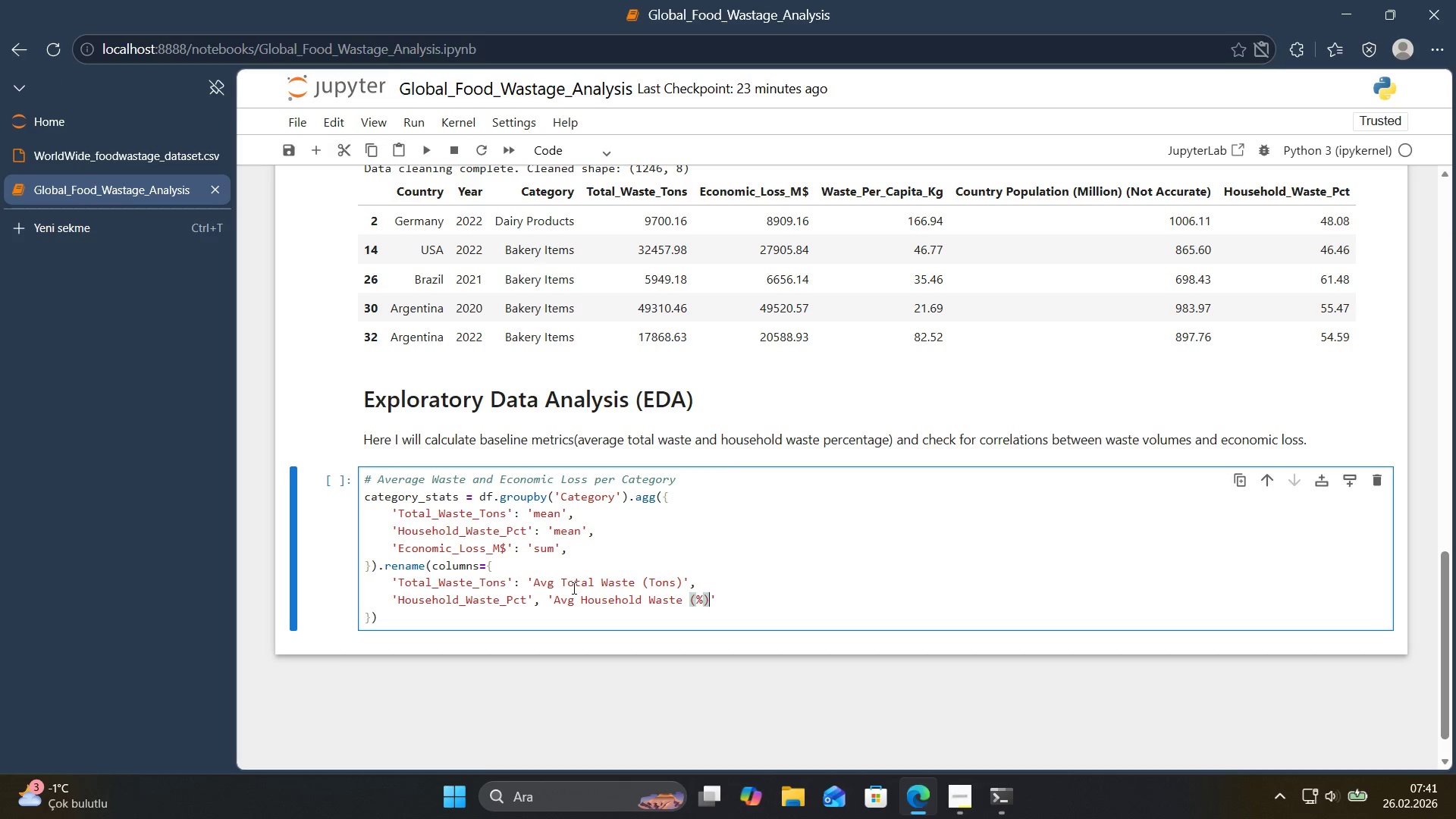 
key(ArrowRight)
 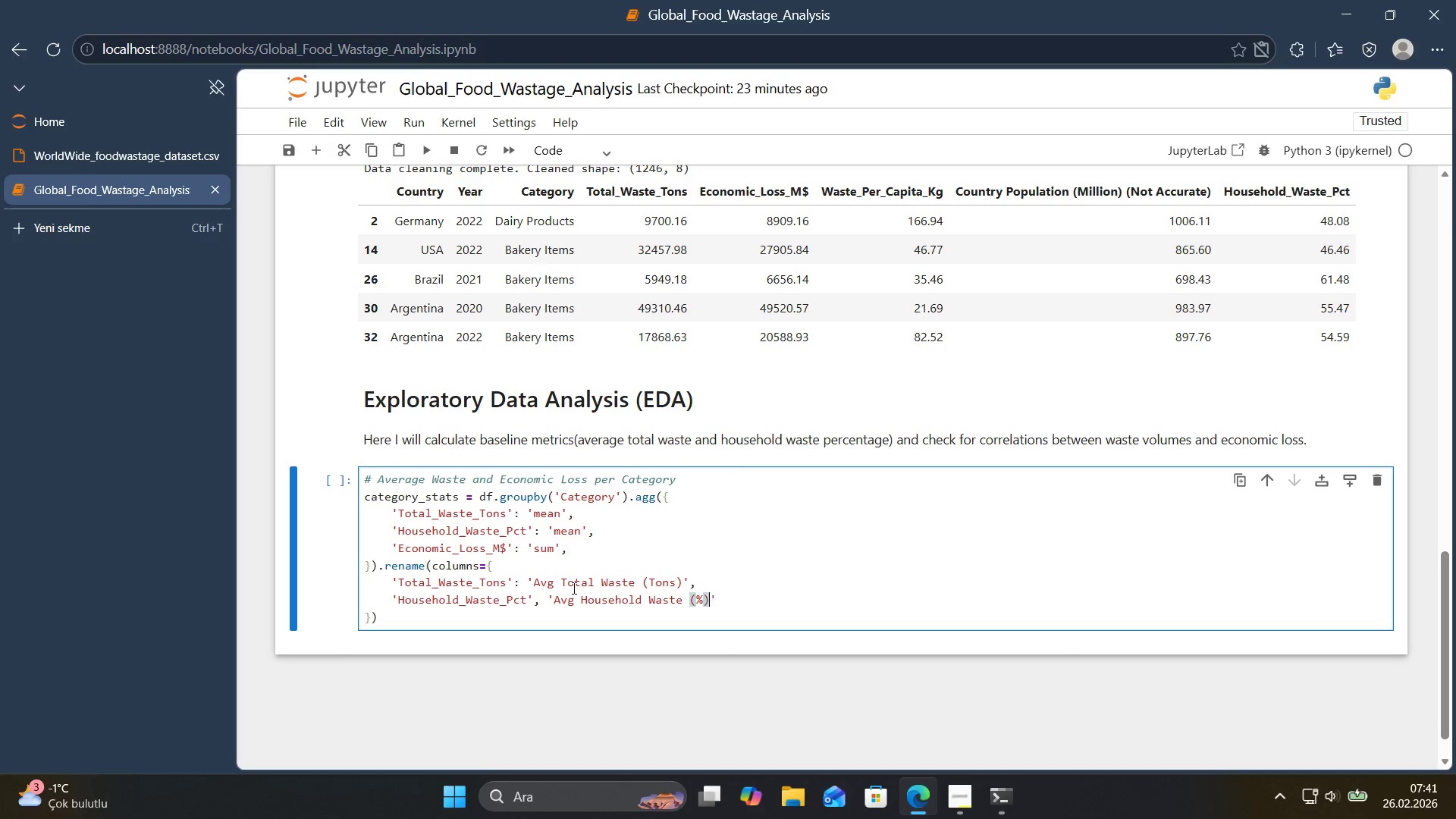 
key(ArrowRight)
 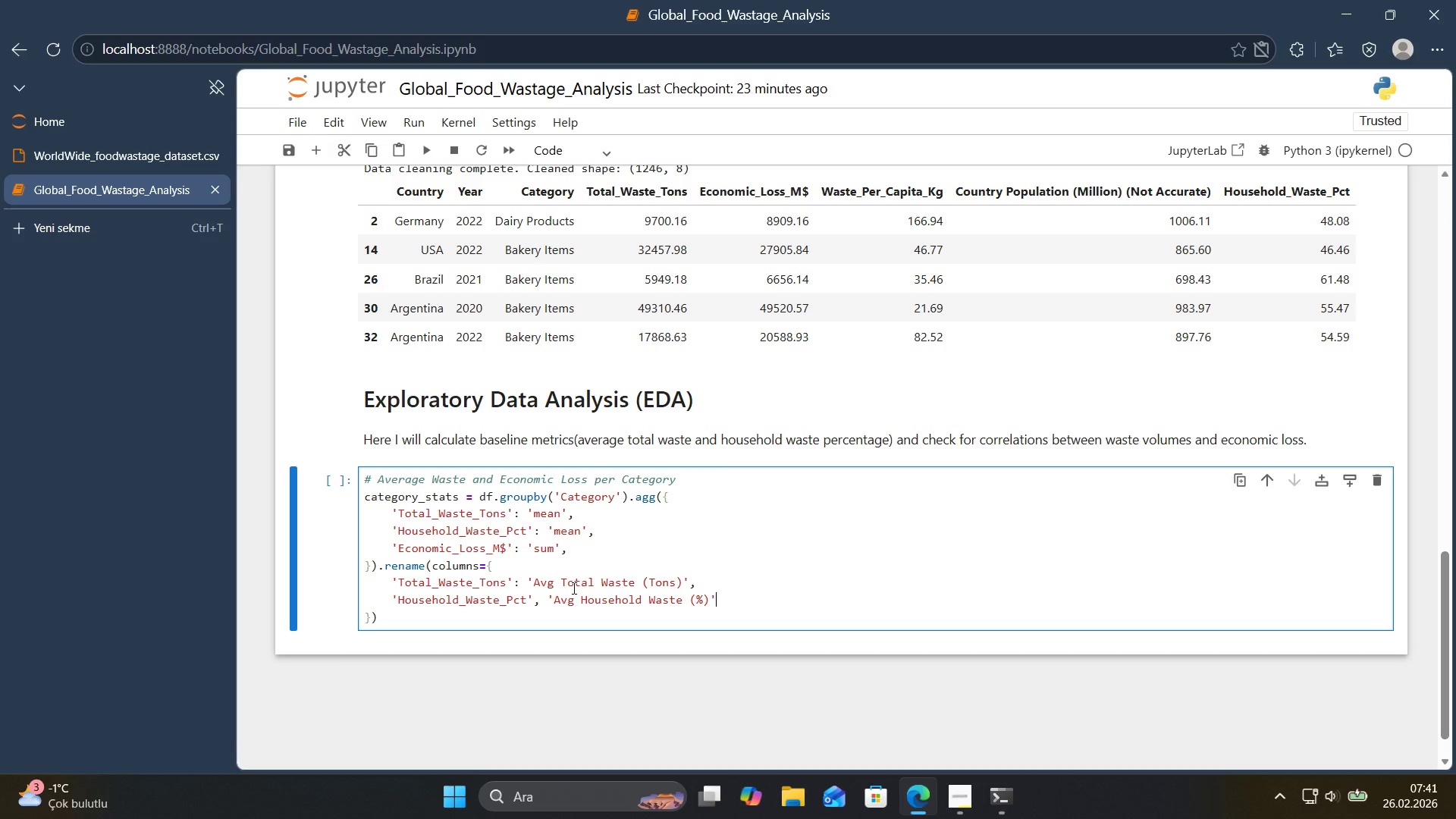 
key(Comma)
 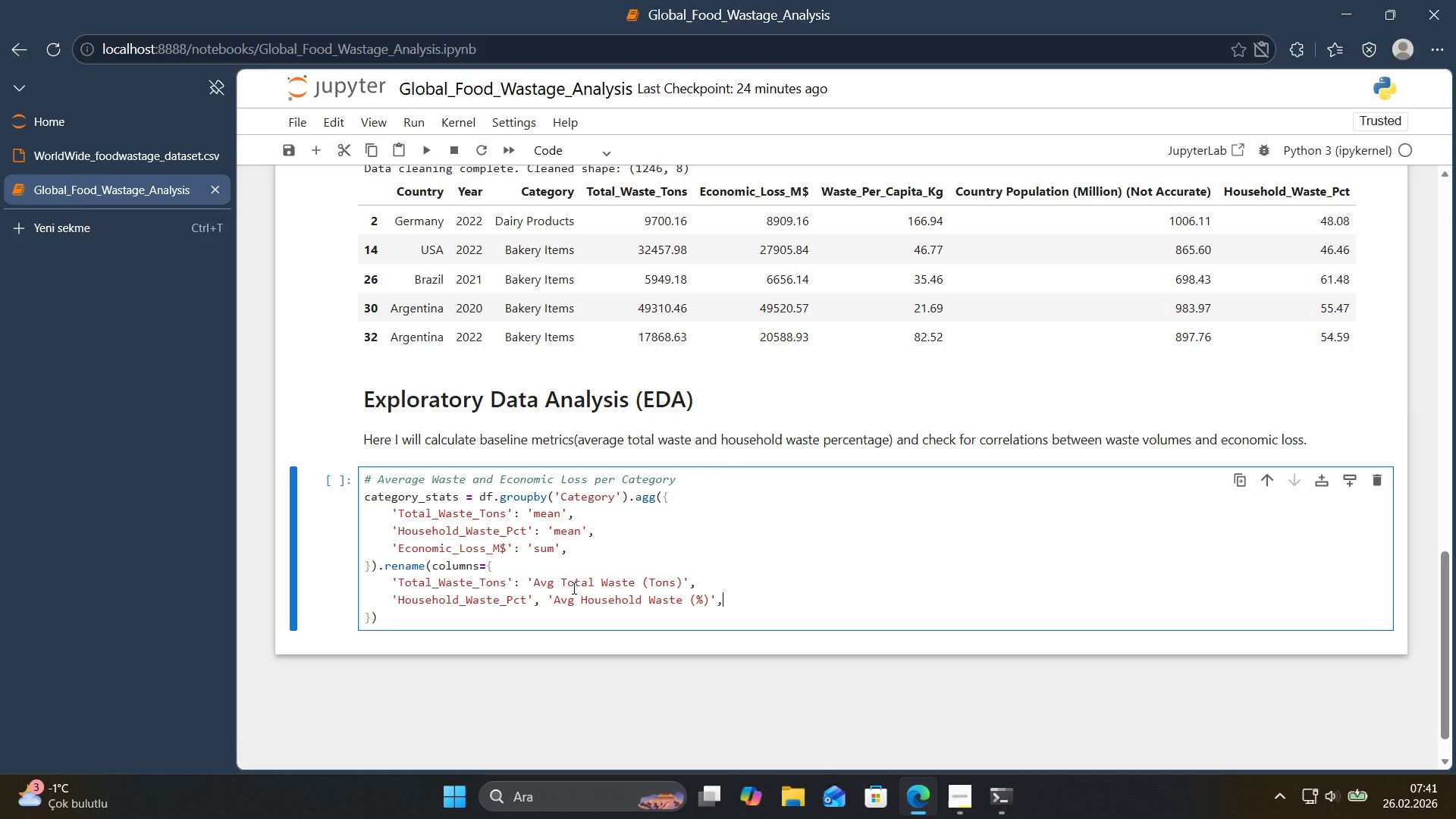 
key(Enter)
 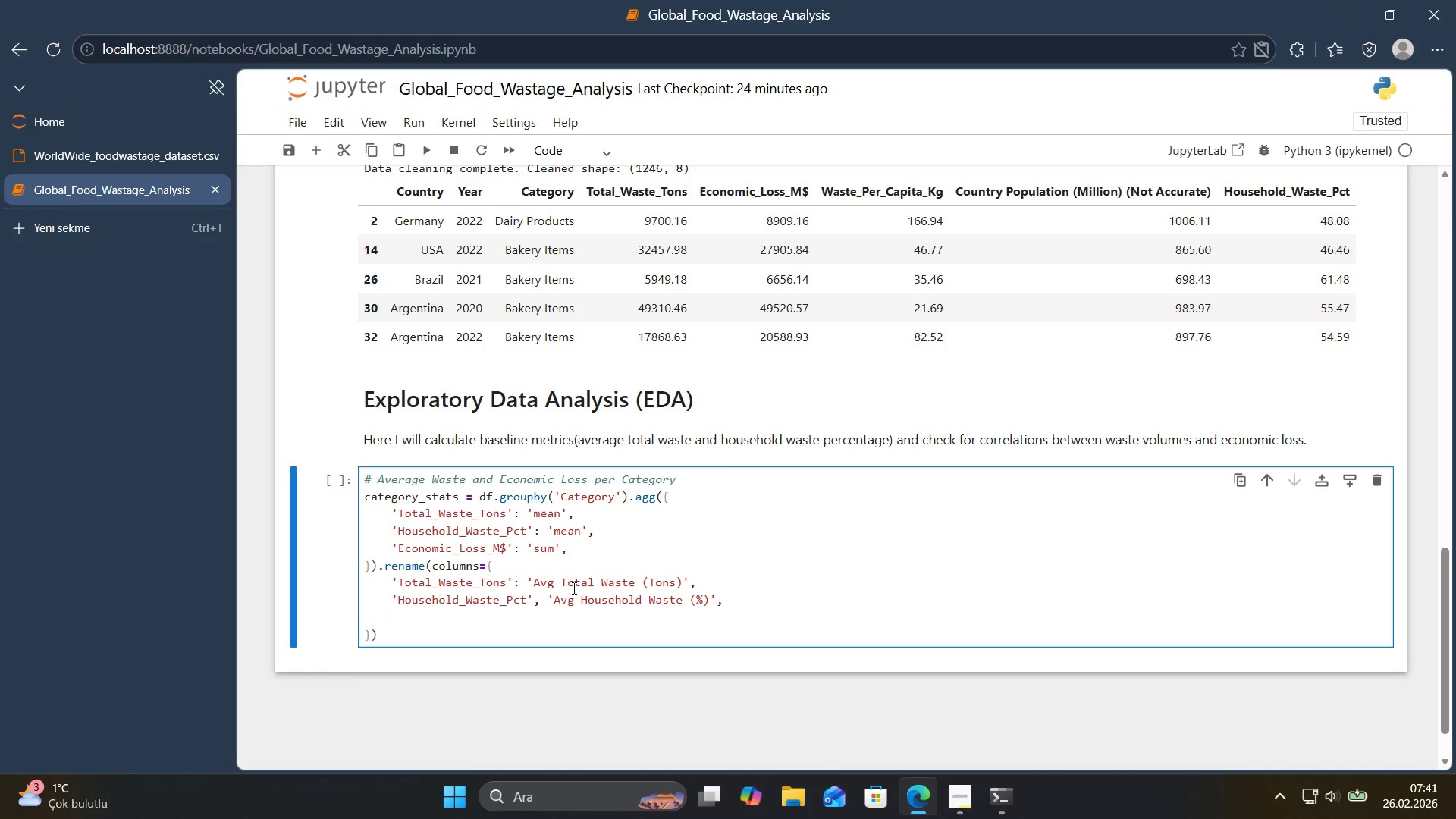 
type(@@)
 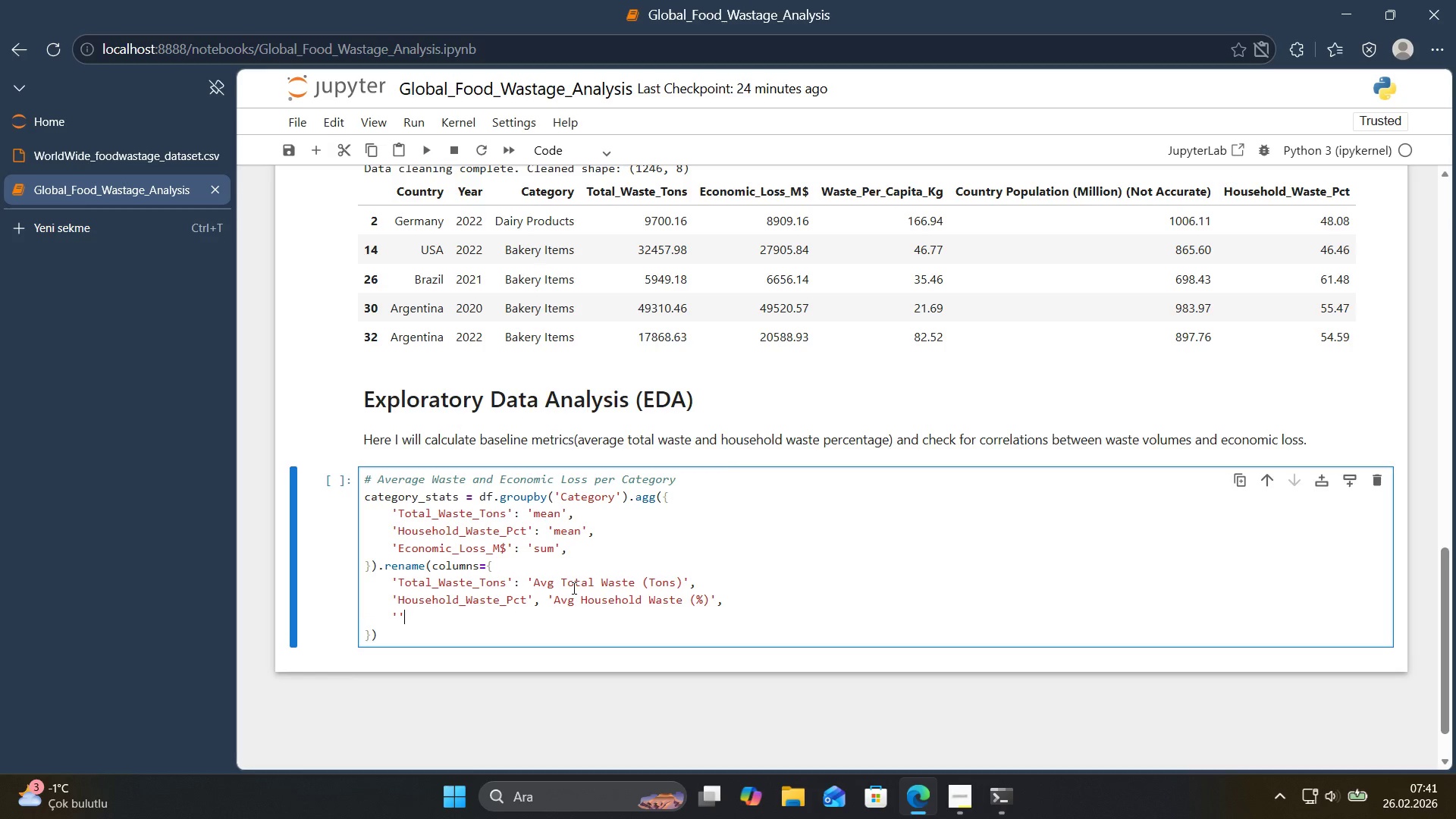 
key(ArrowLeft)
 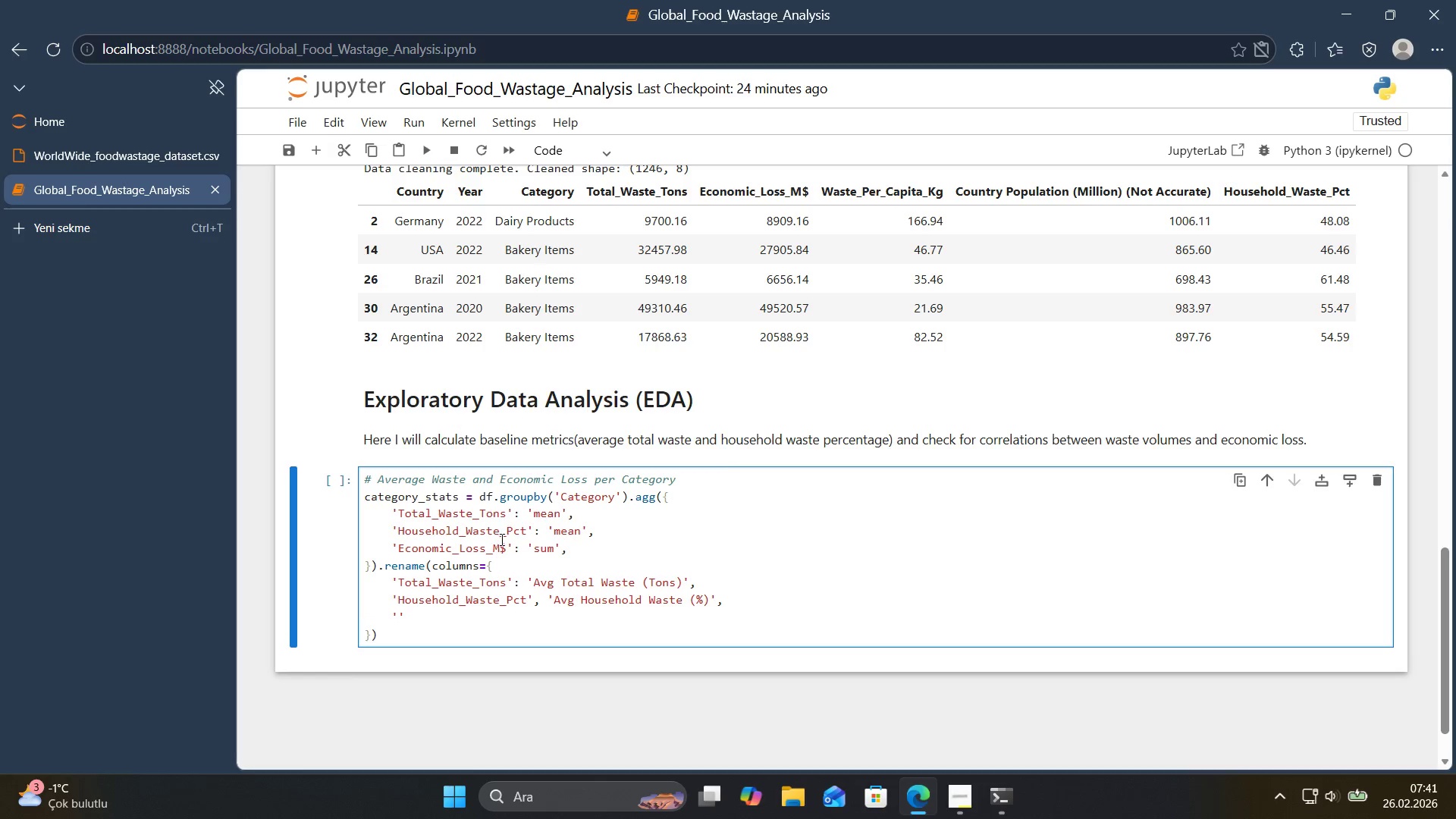 
left_click_drag(start_coordinate=[507, 544], to_coordinate=[400, 550])
 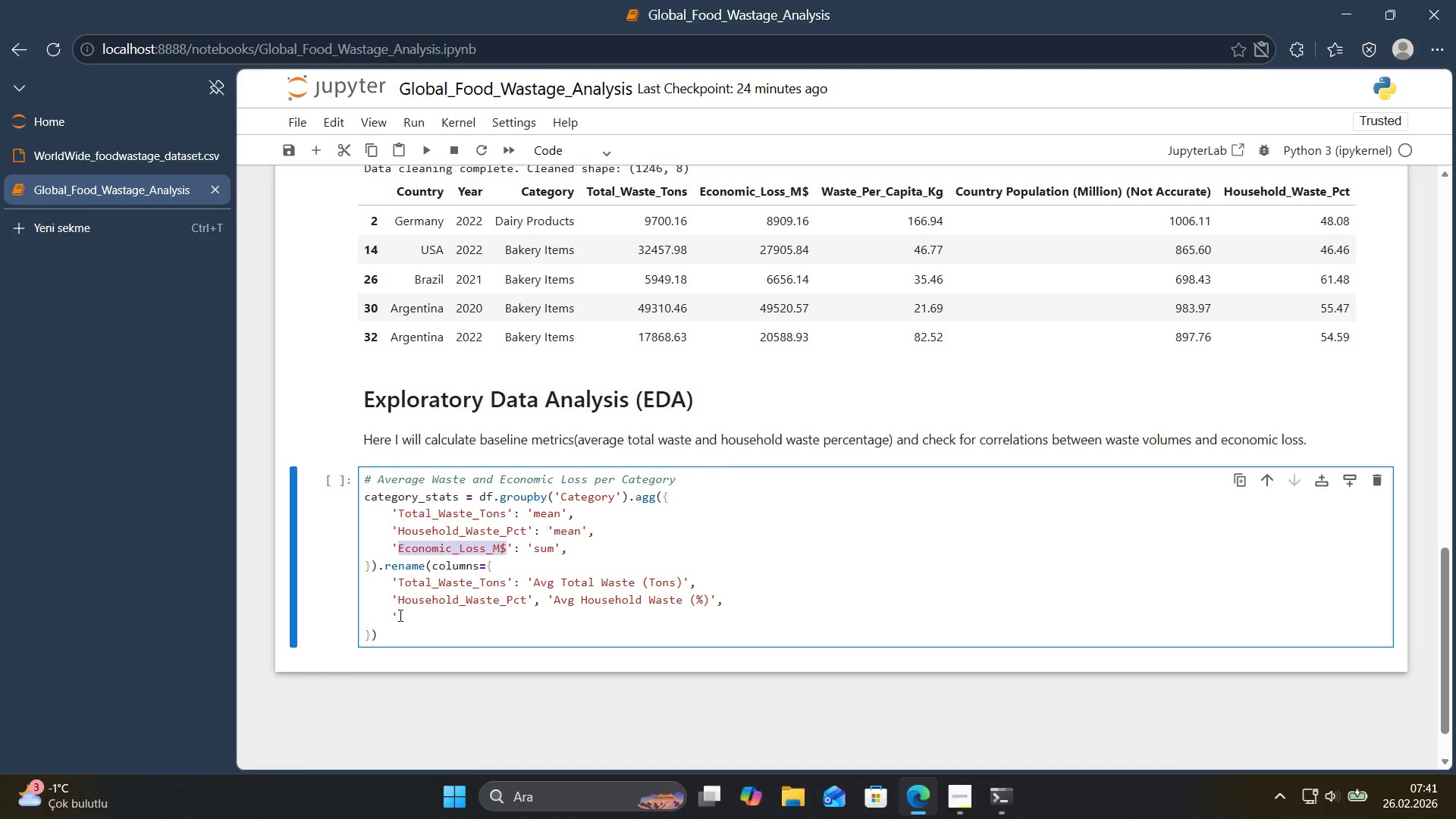 
key(Control+ControlLeft)
 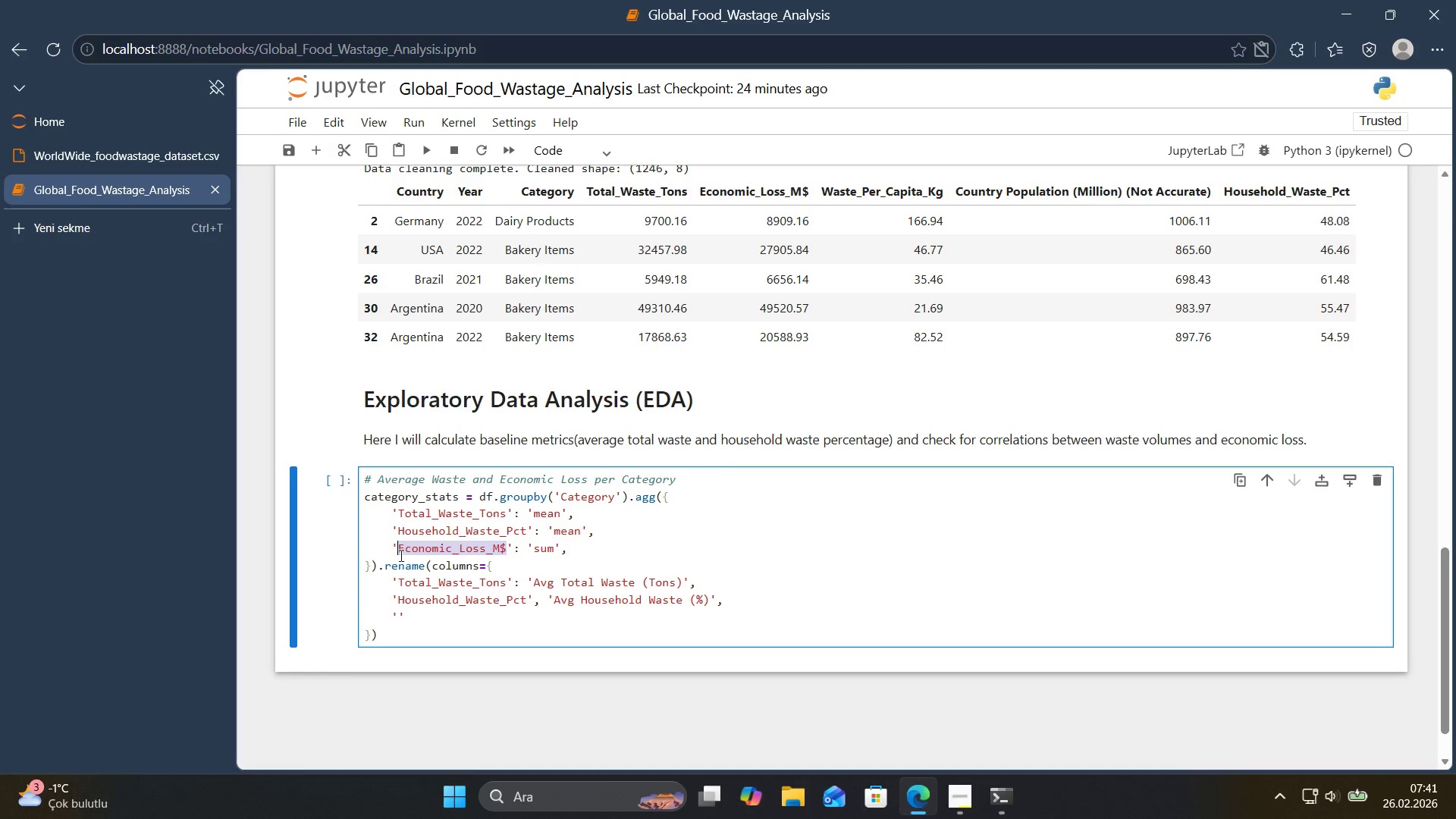 
key(Control+C)
 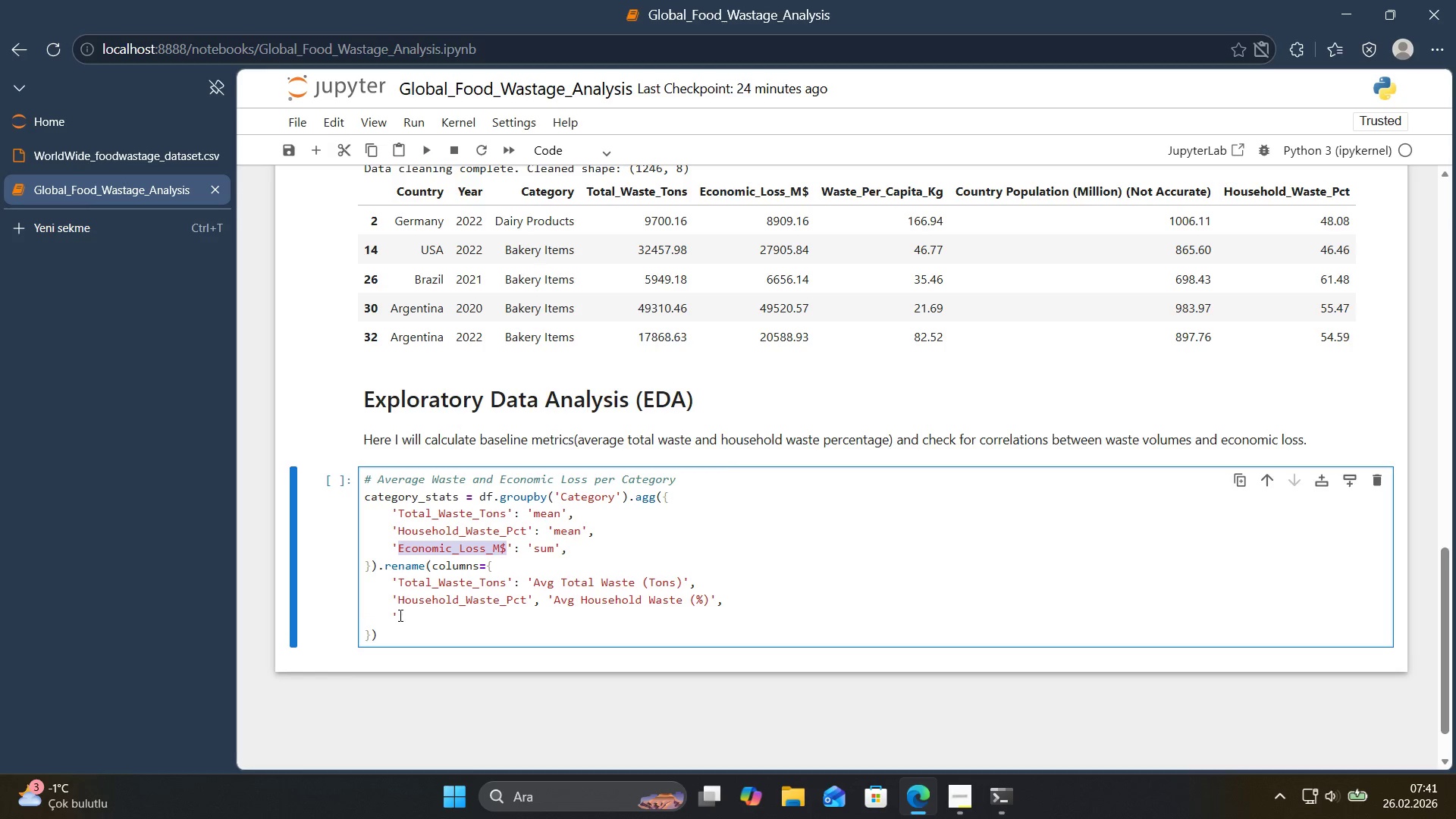 
left_click([398, 615])
 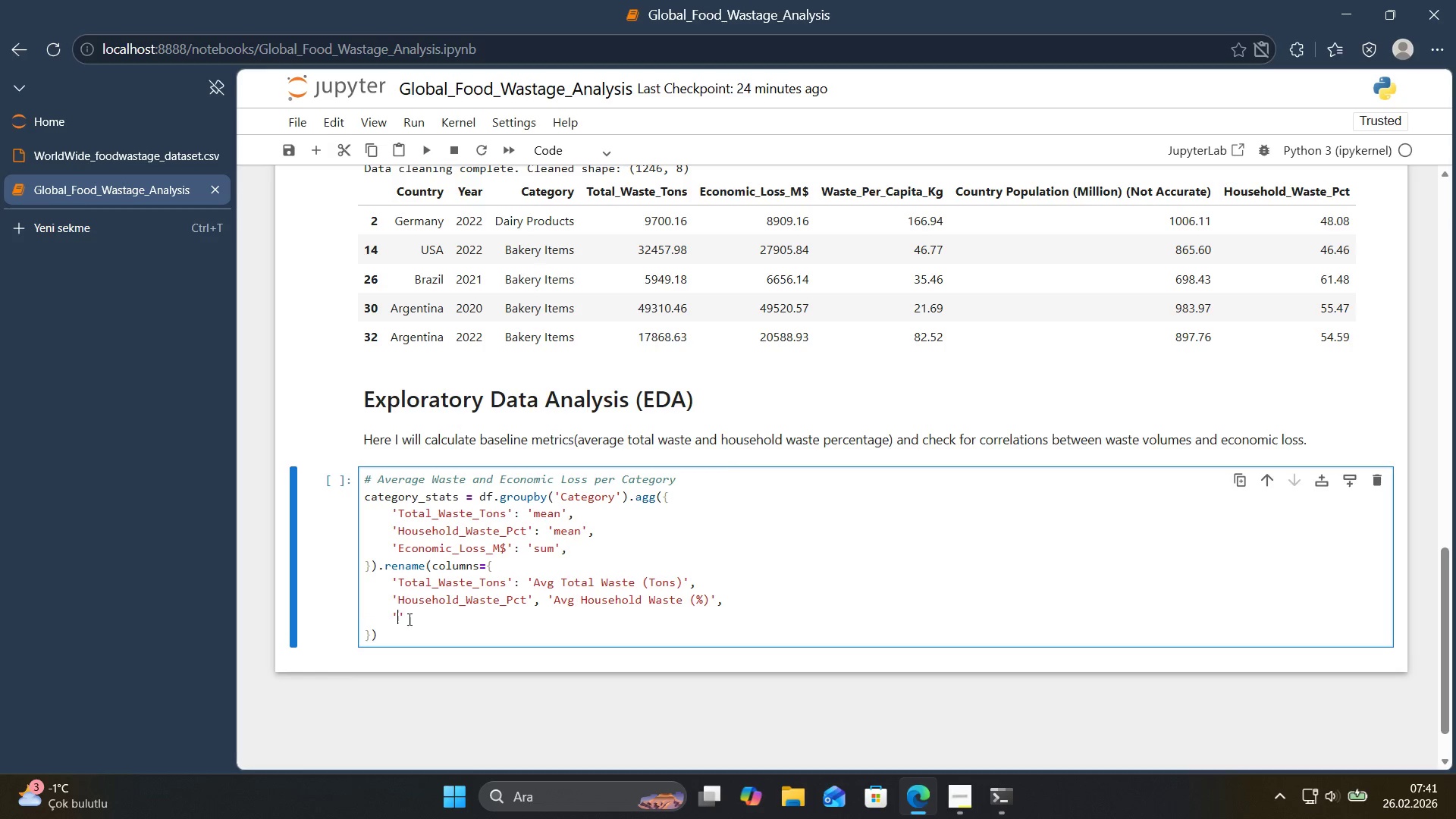 
key(Control+ControlLeft)
 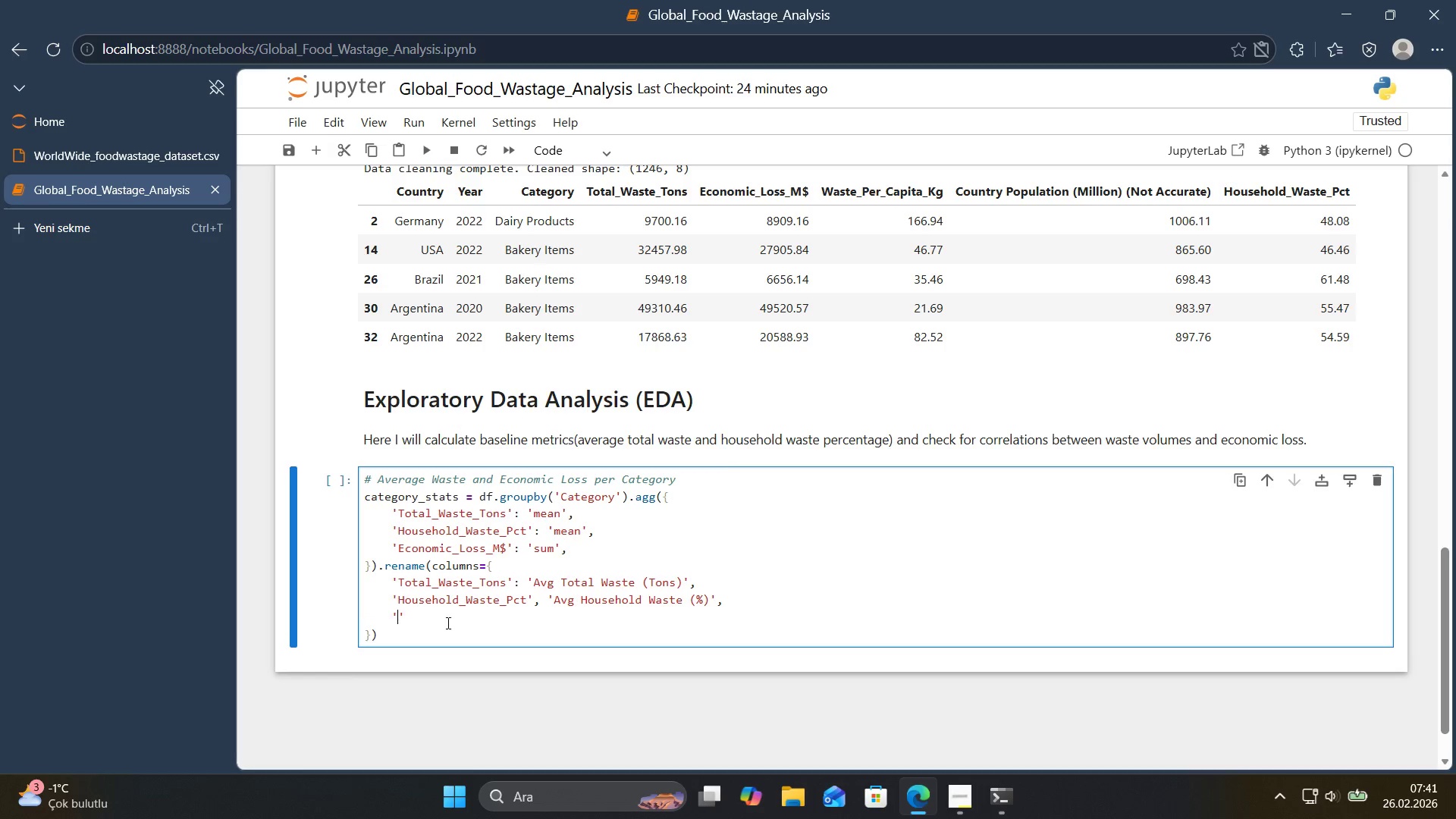 
key(Control+V)
 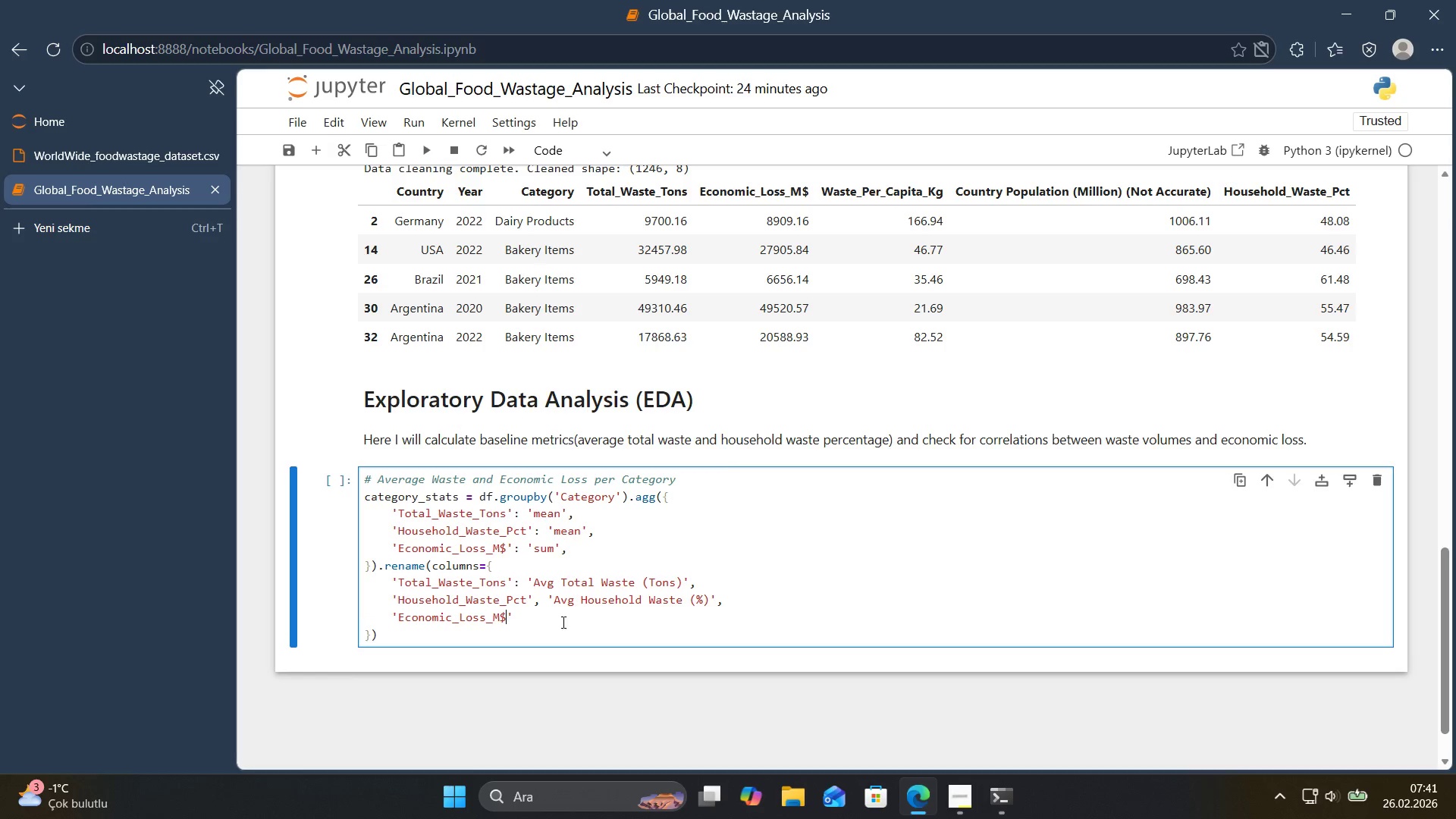 
left_click([564, 621])
 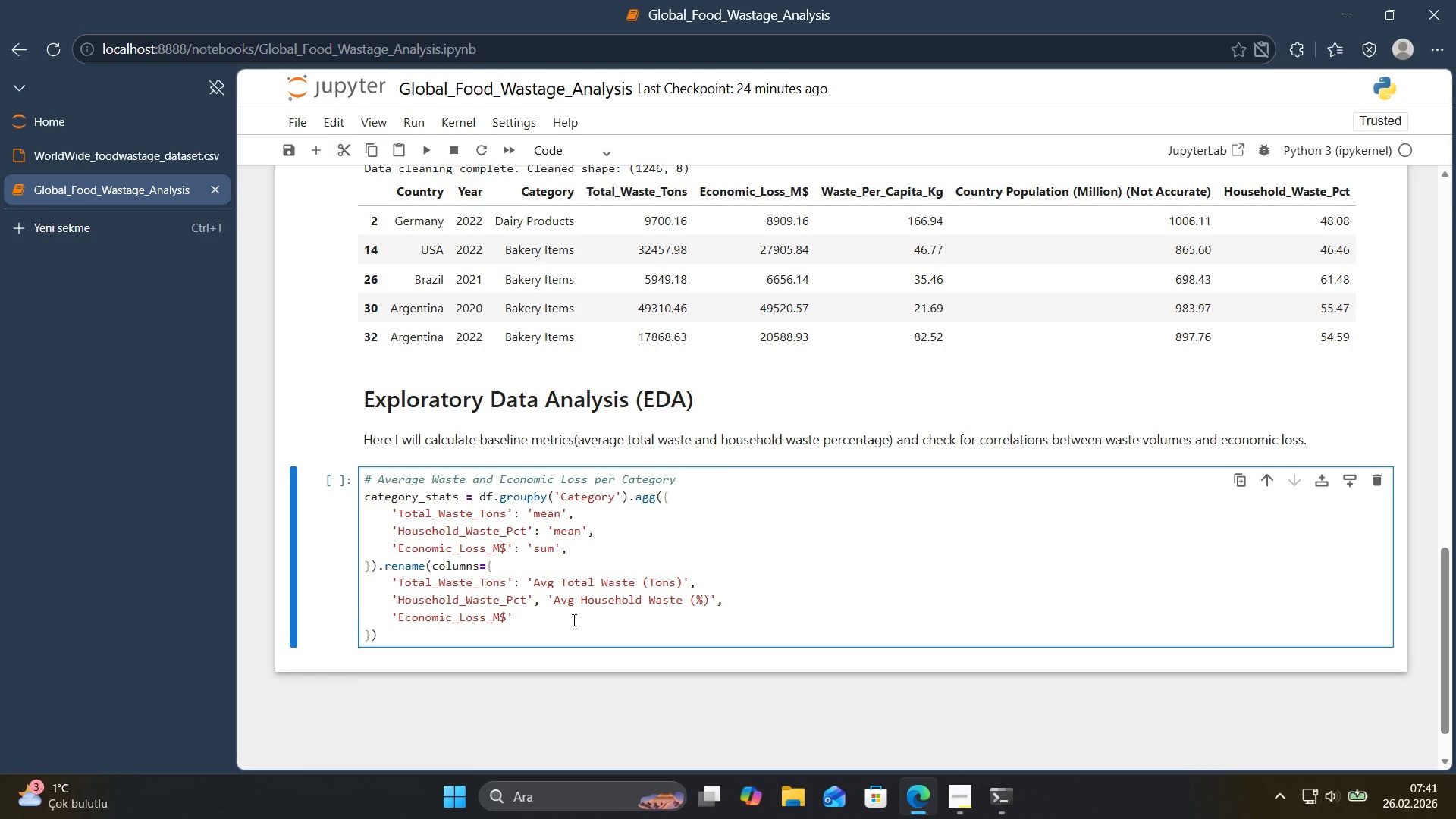 
type(, @@)
 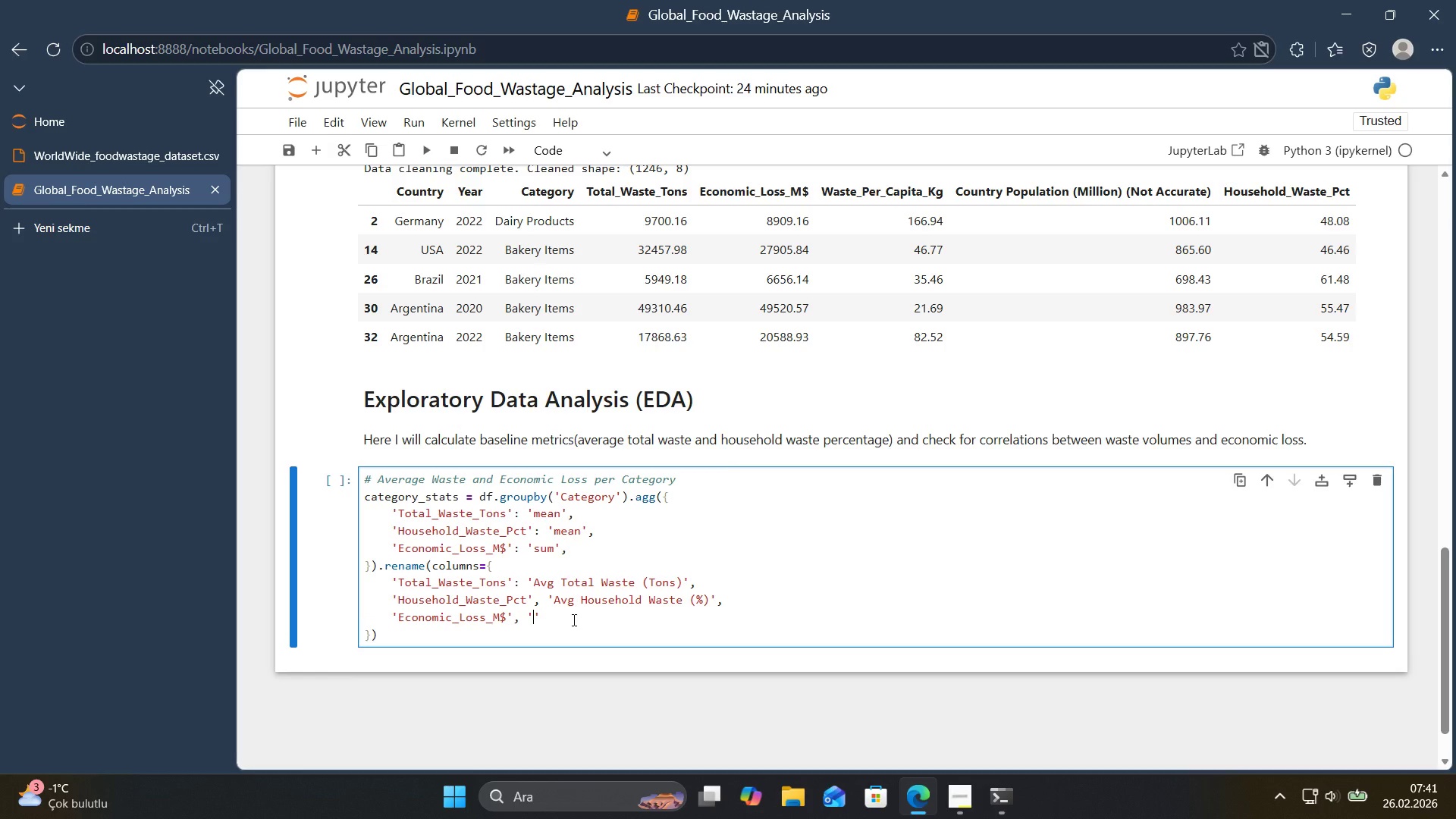 
 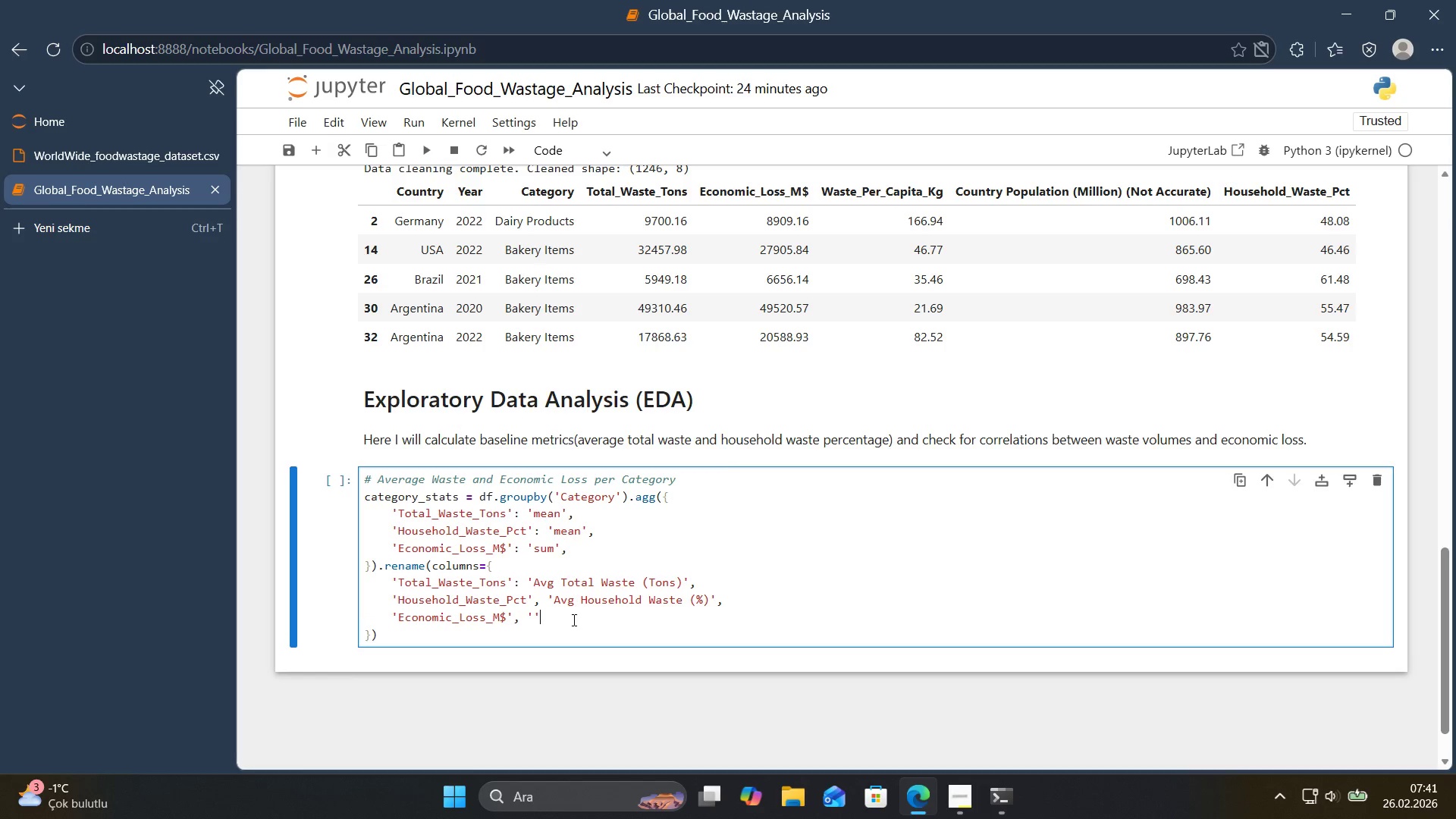 
key(ArrowLeft)
 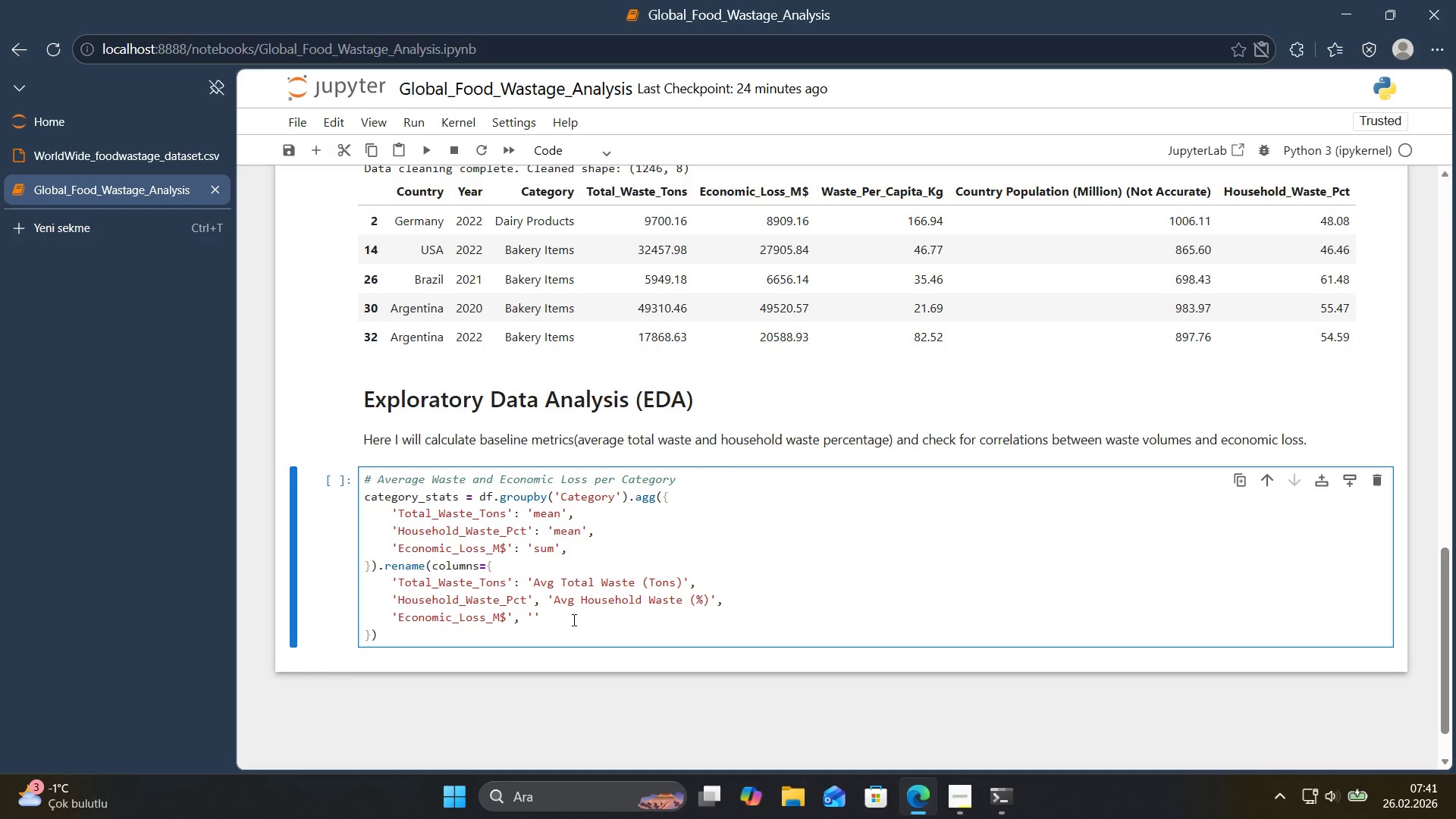 
type(Total Econom'c Loss *()
 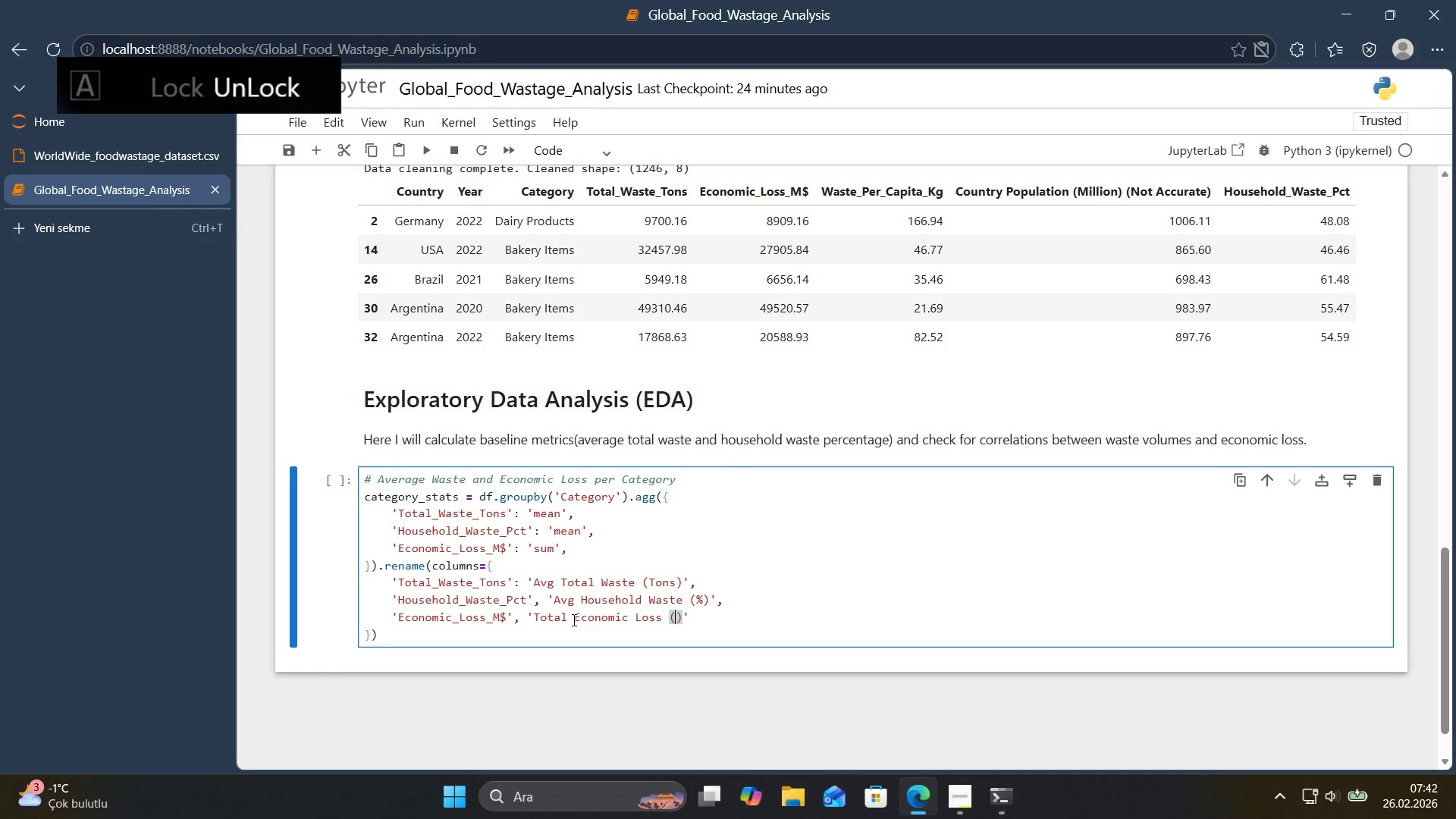 
 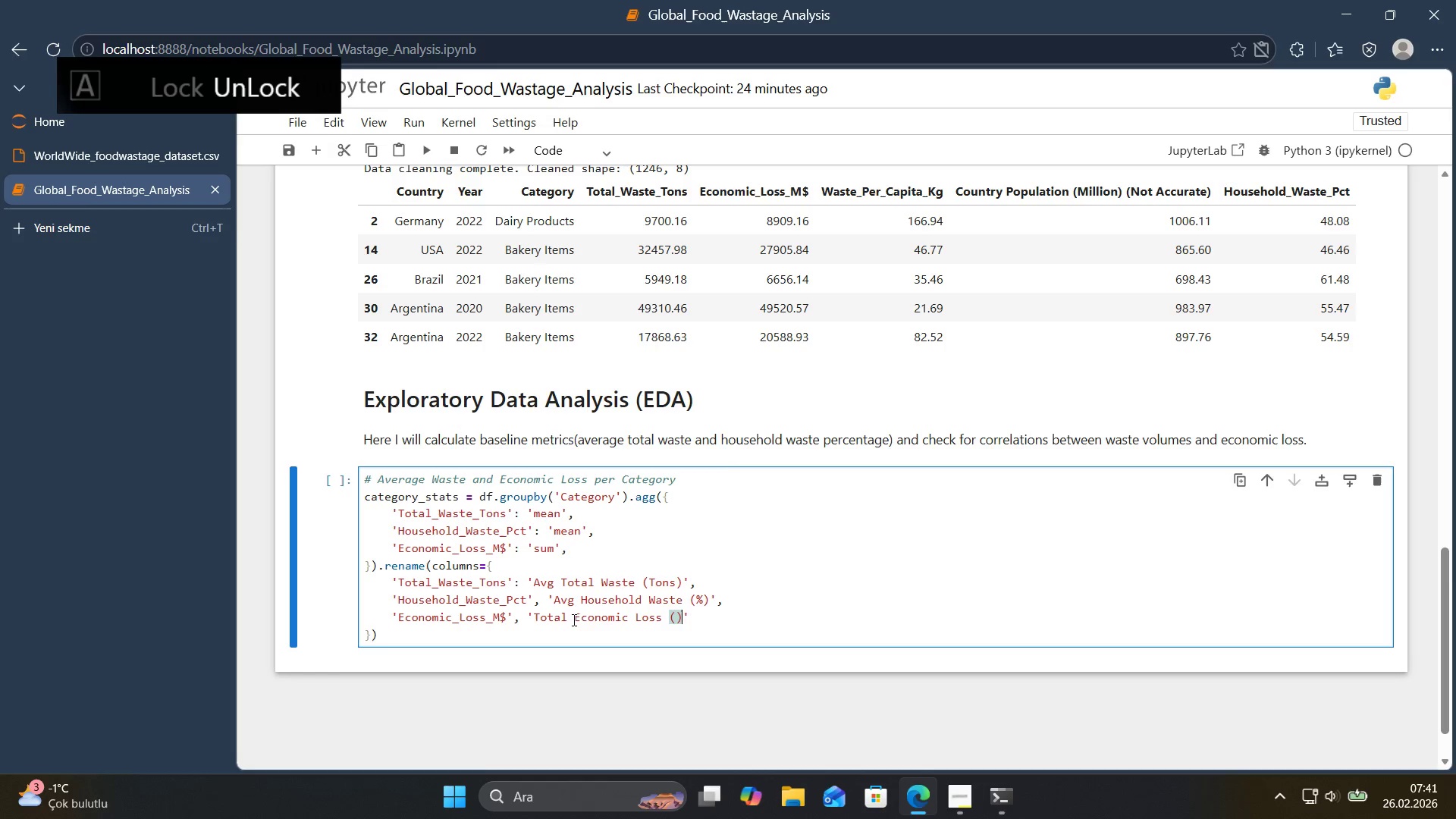 
key(ArrowLeft)
 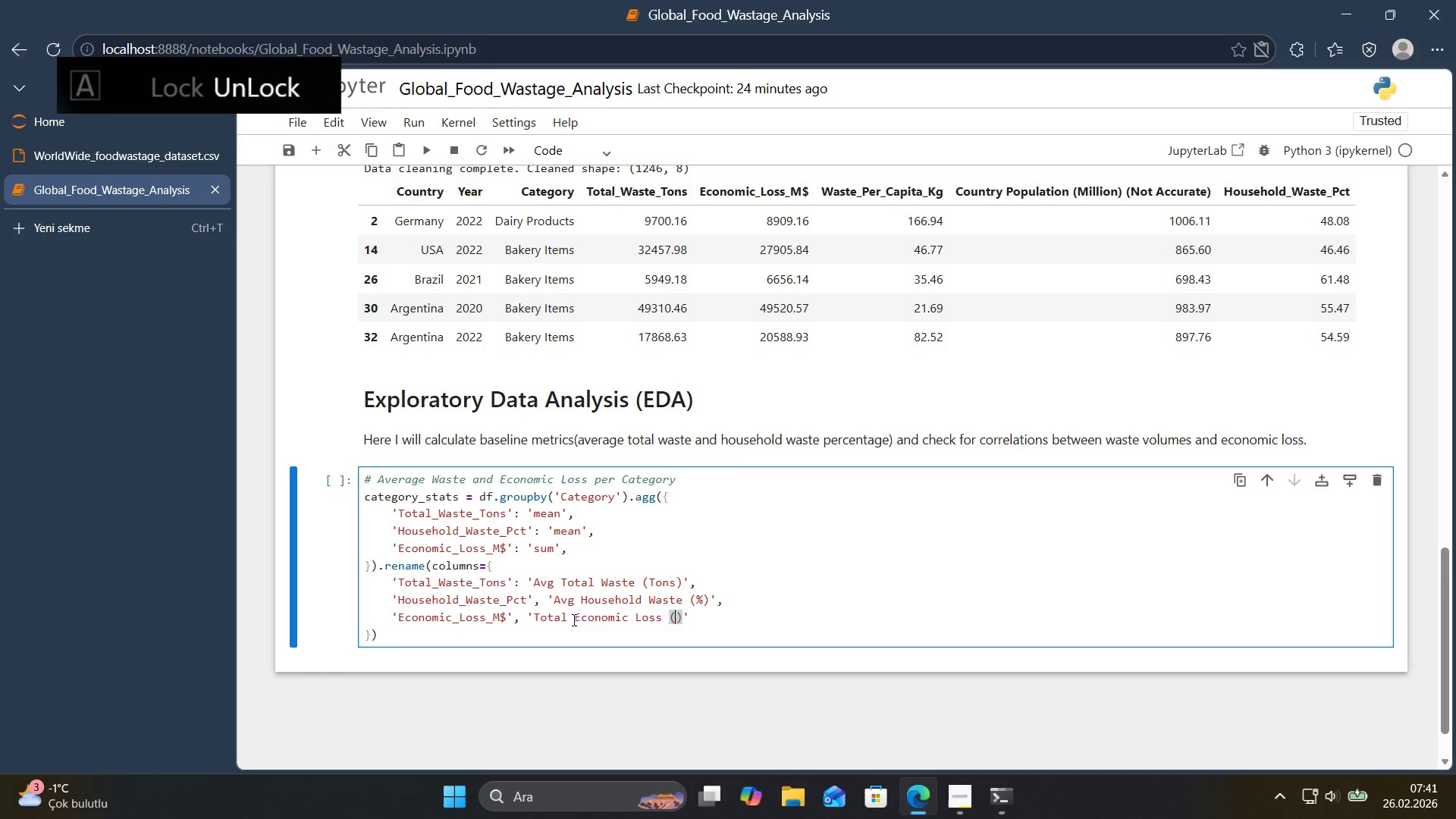 
key(CapsLock)
 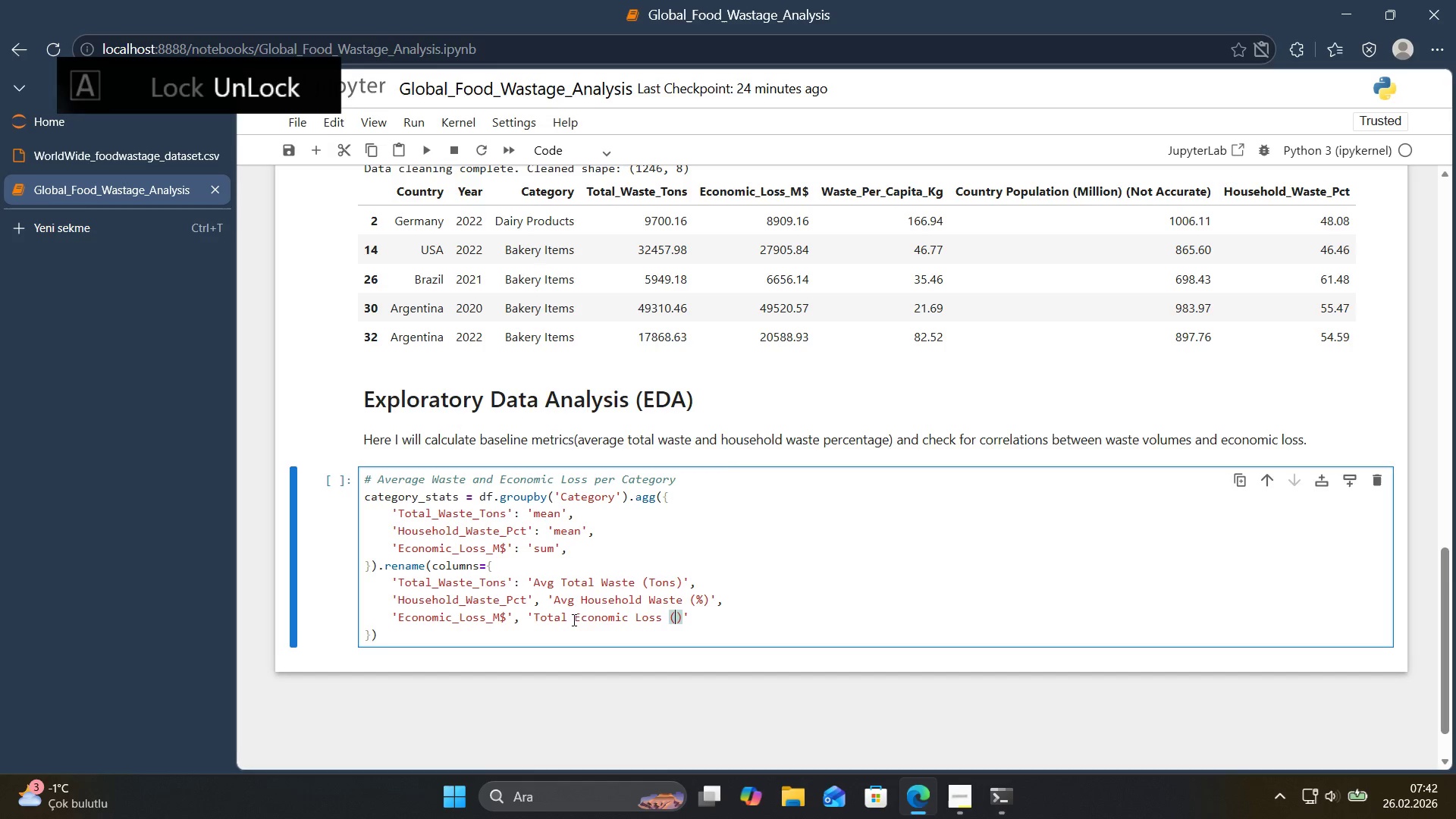 
key(M)
 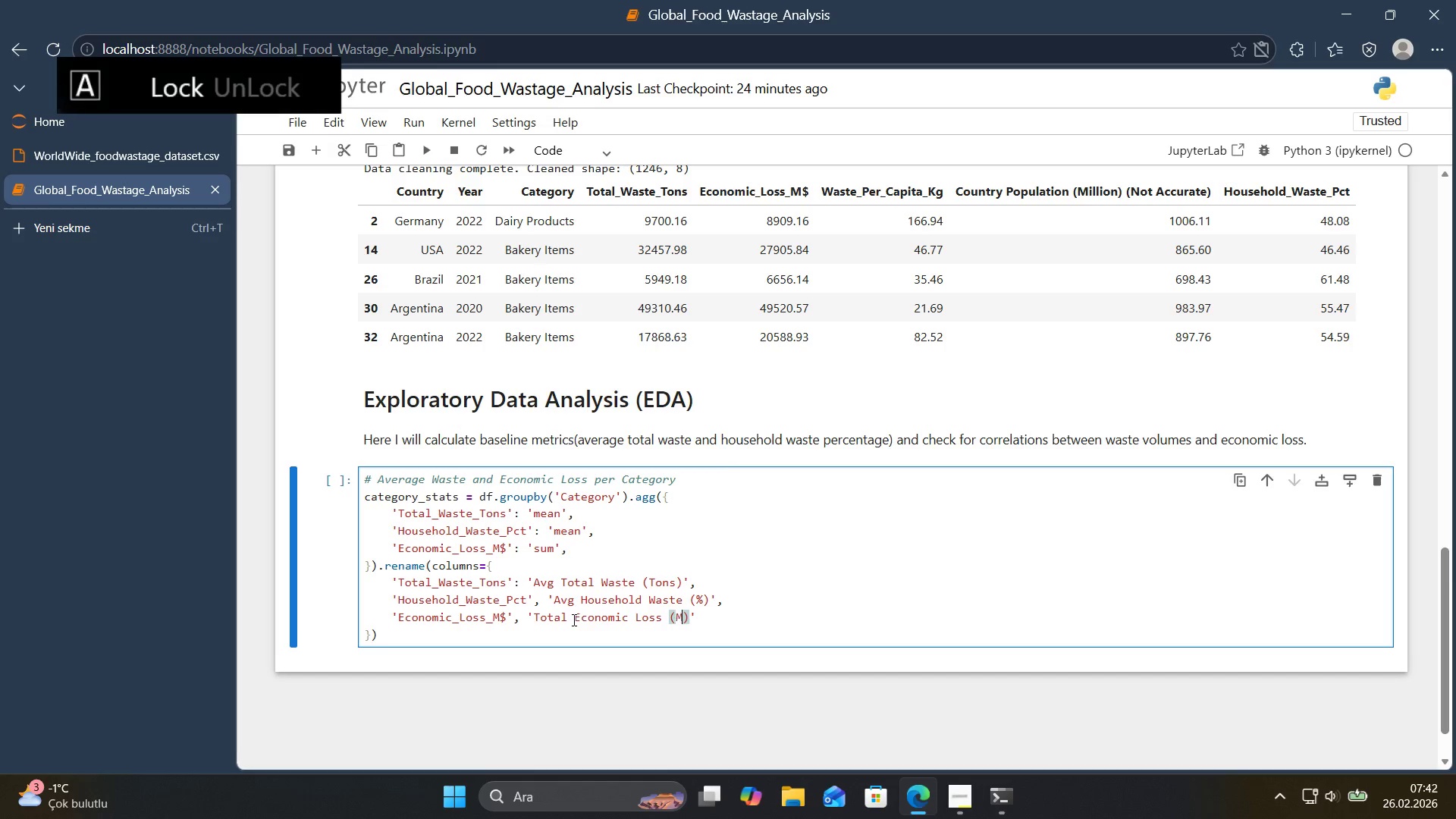 
key(CapsLock)
 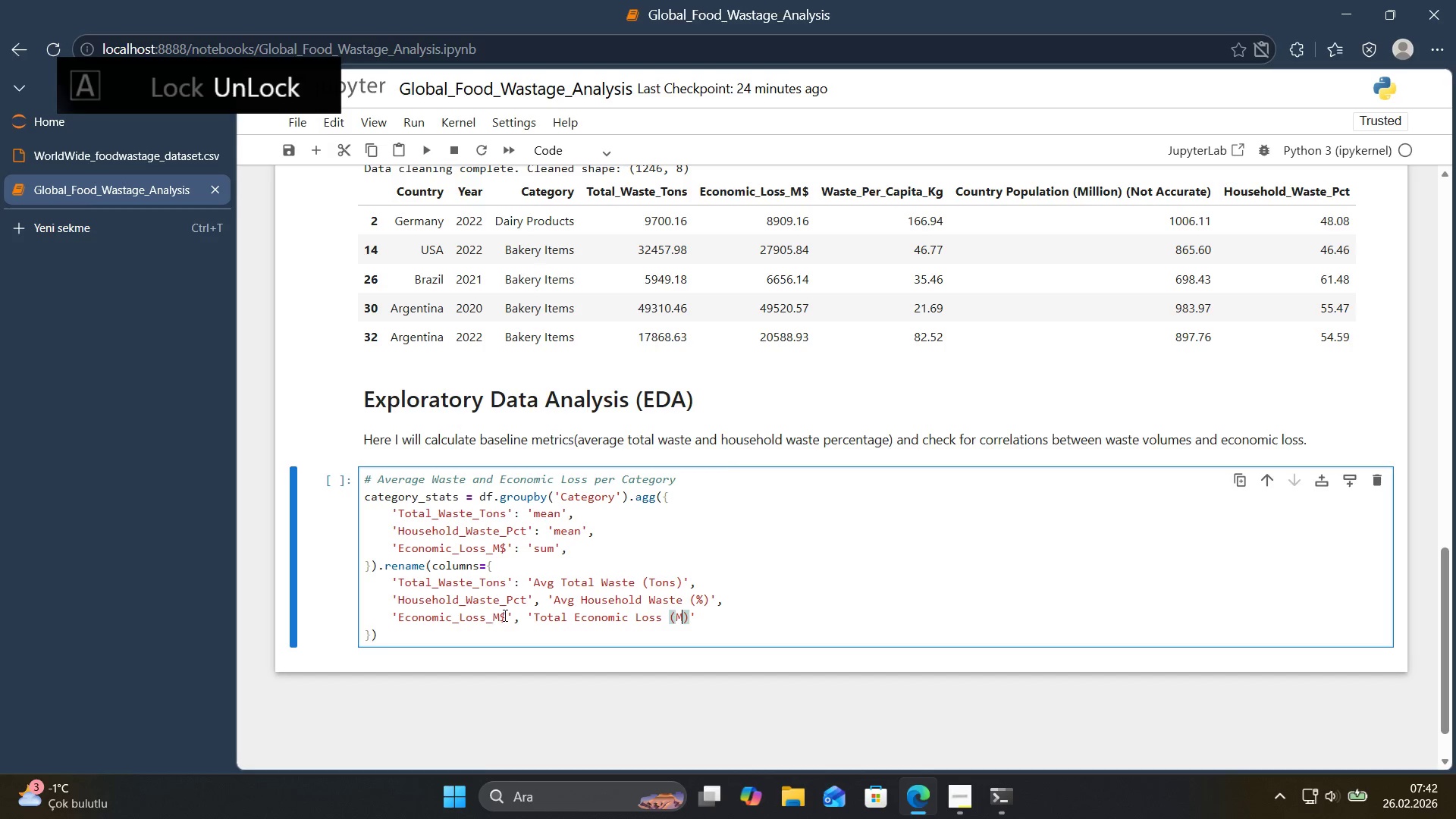 
key(Control+ControlLeft)
 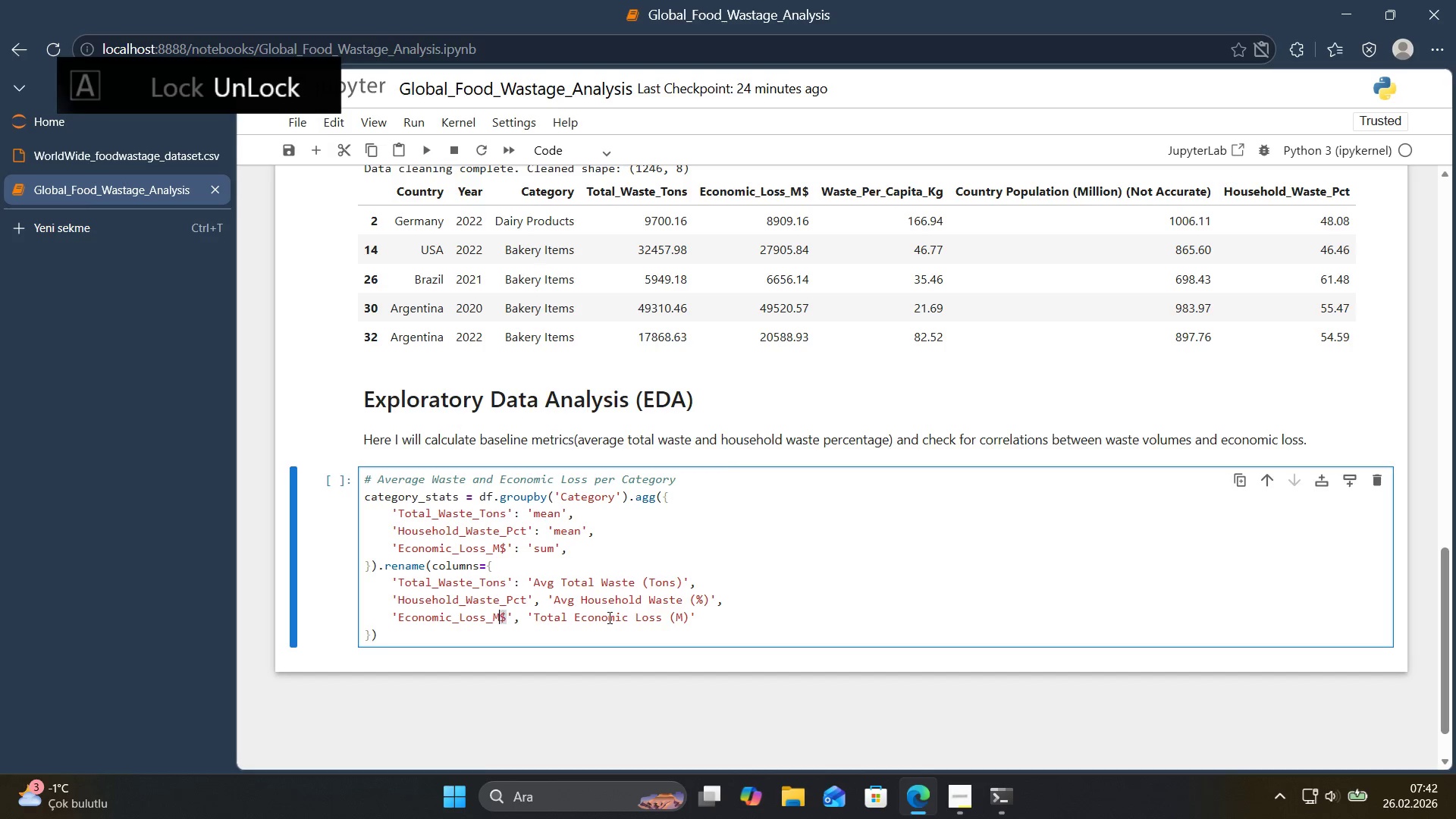 
key(Control+C)
 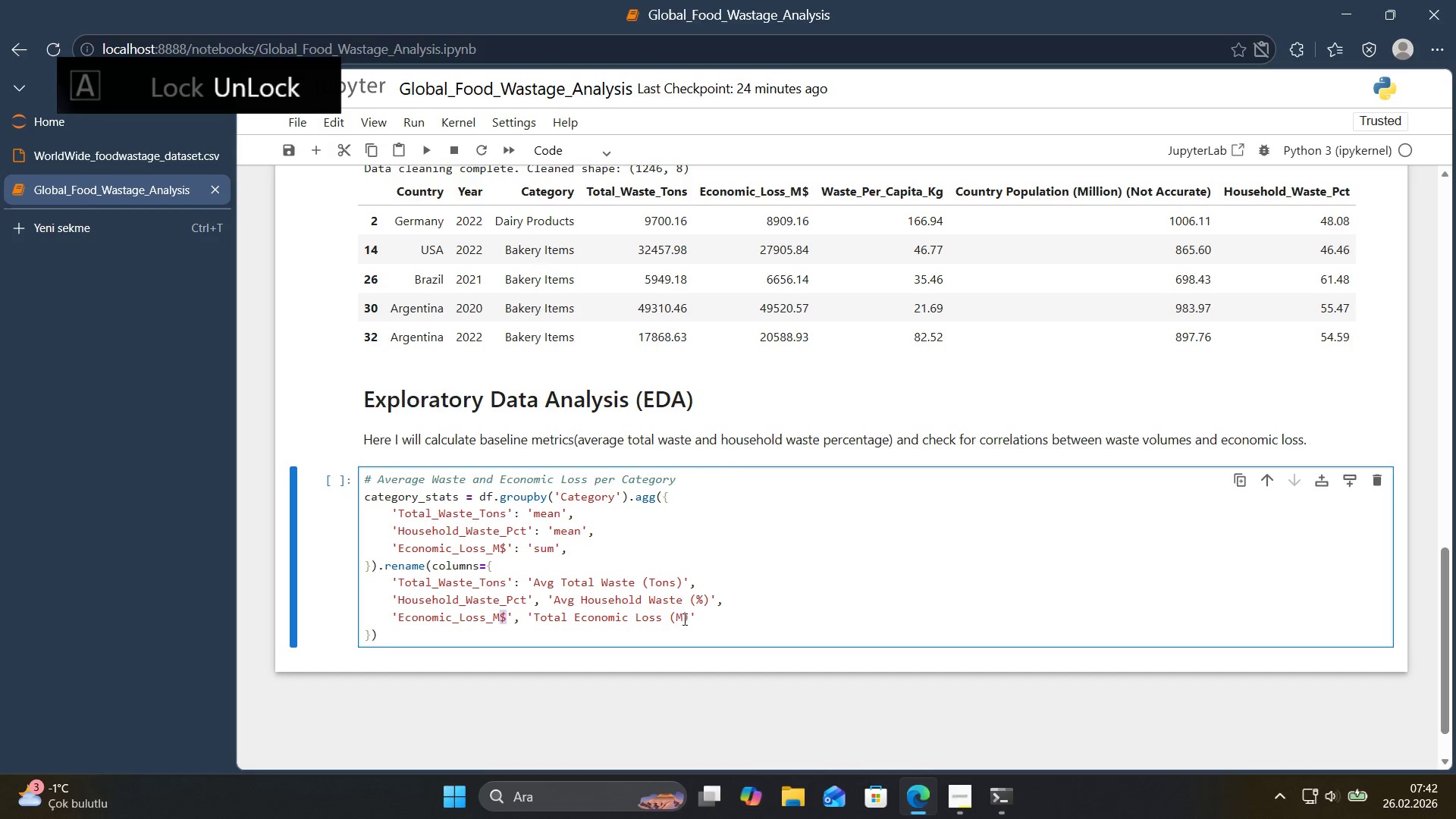 
left_click([684, 619])
 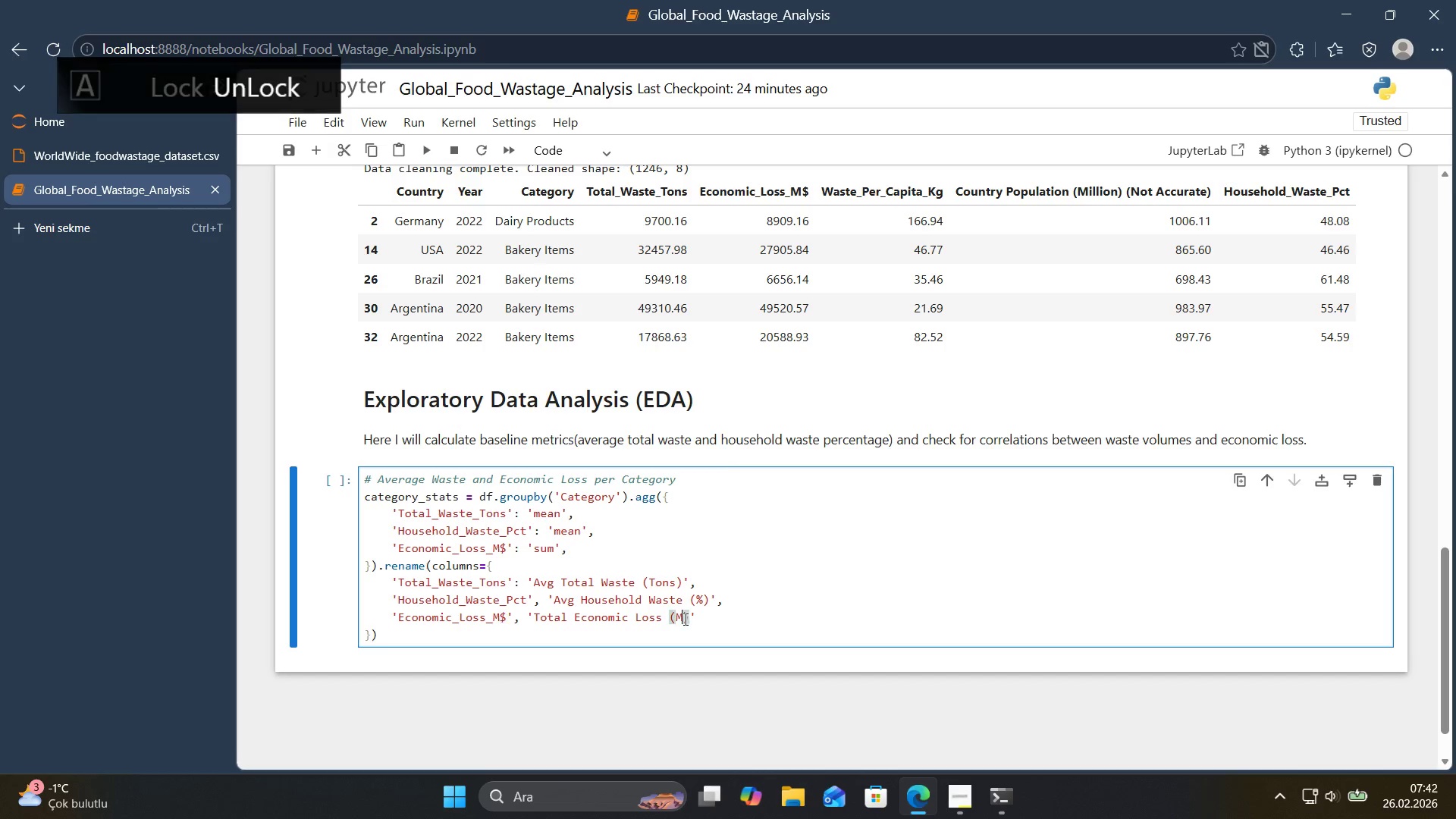 
key(Control+ControlLeft)
 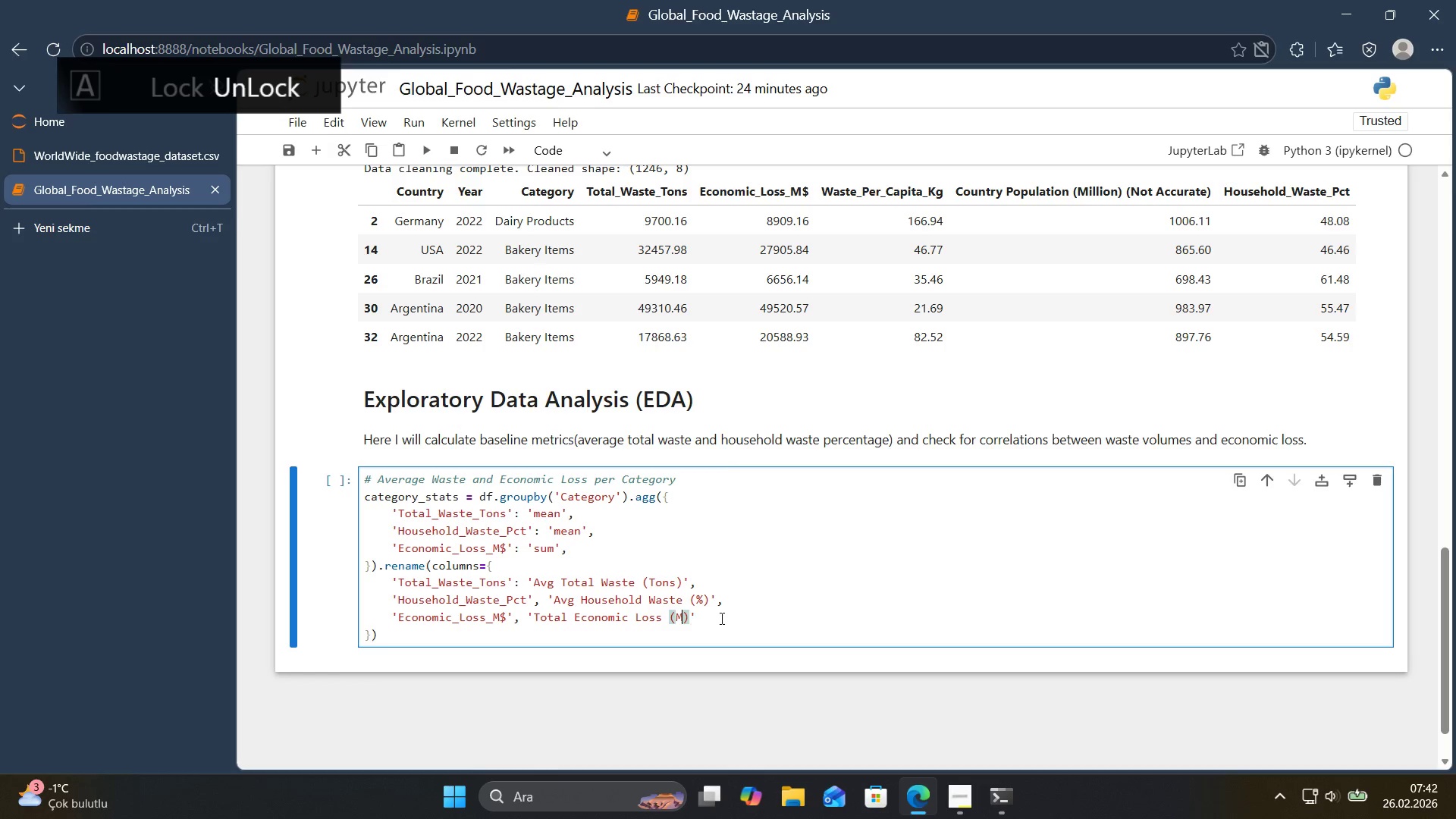 
key(Control+V)
 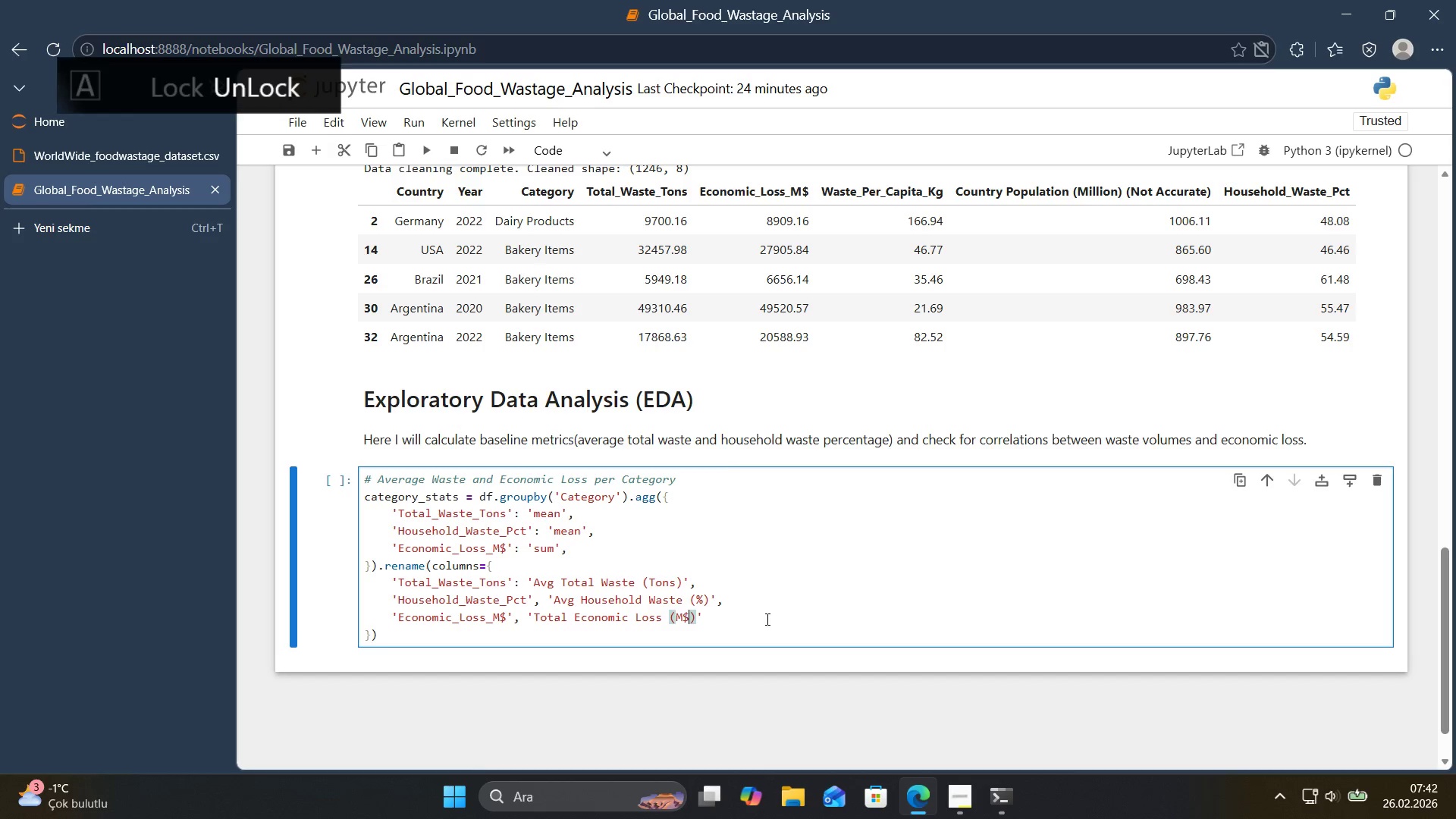 
double_click([766, 619])
 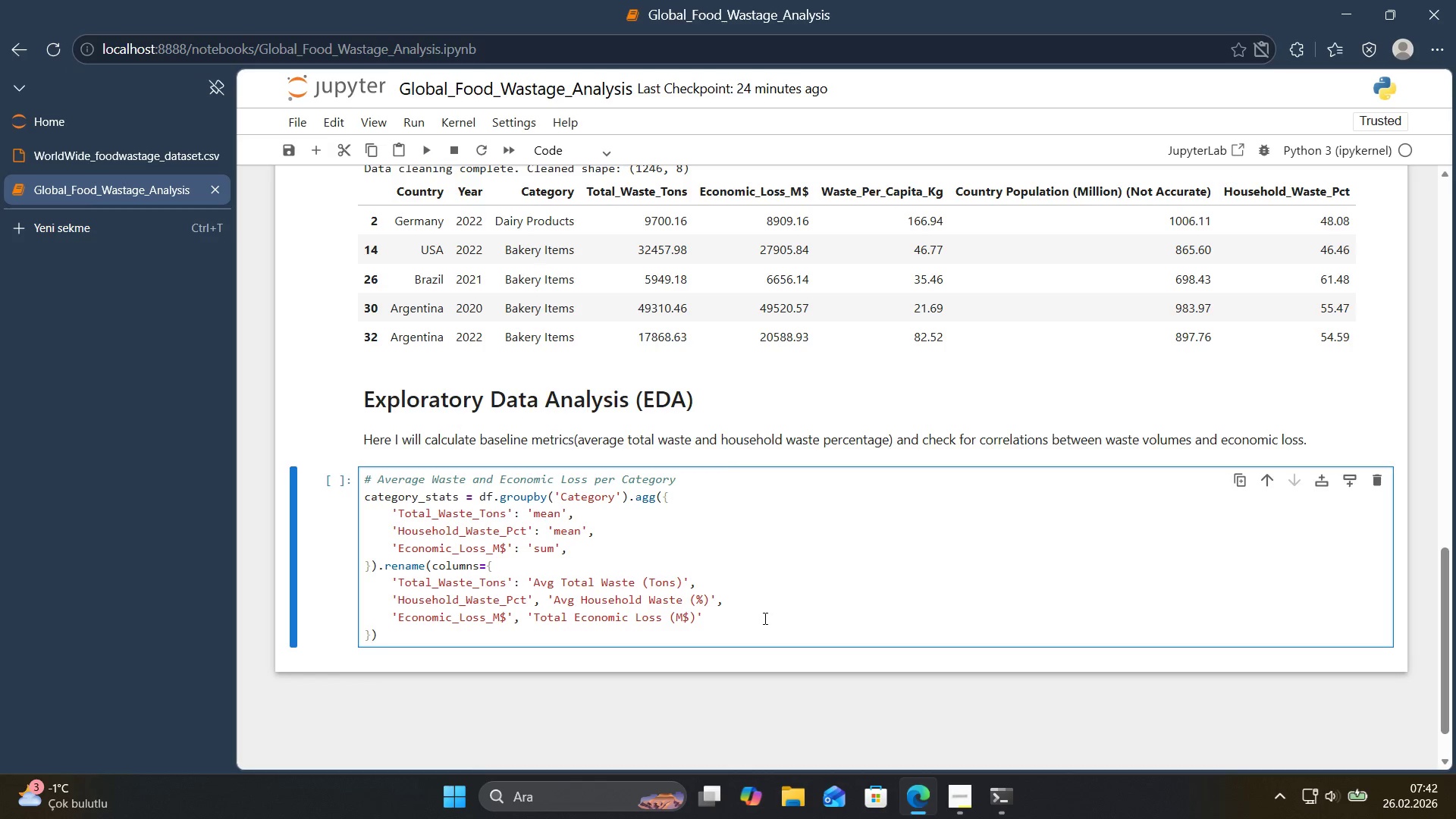 
key(ArrowDown)
 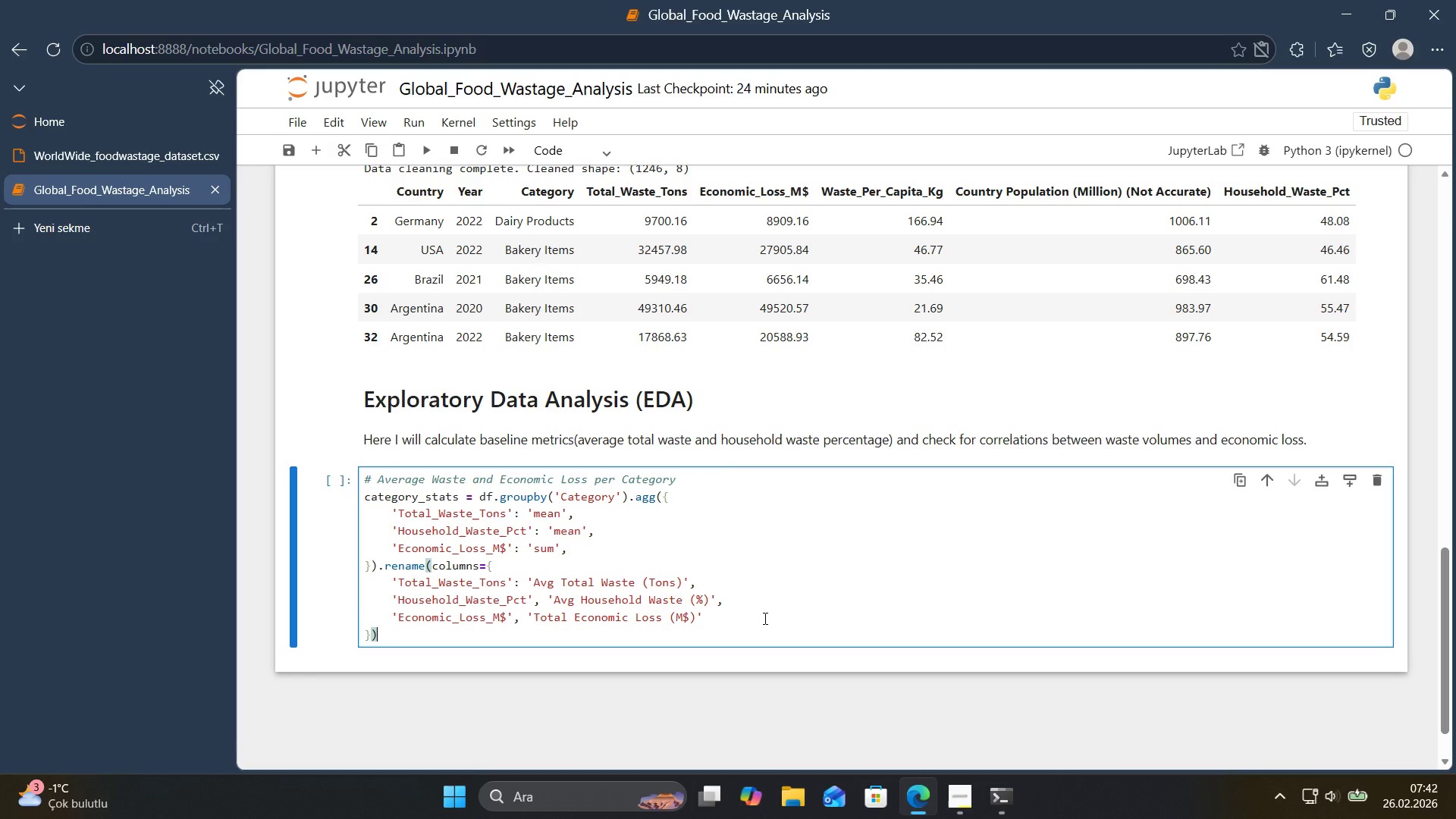 
type(.round*()
 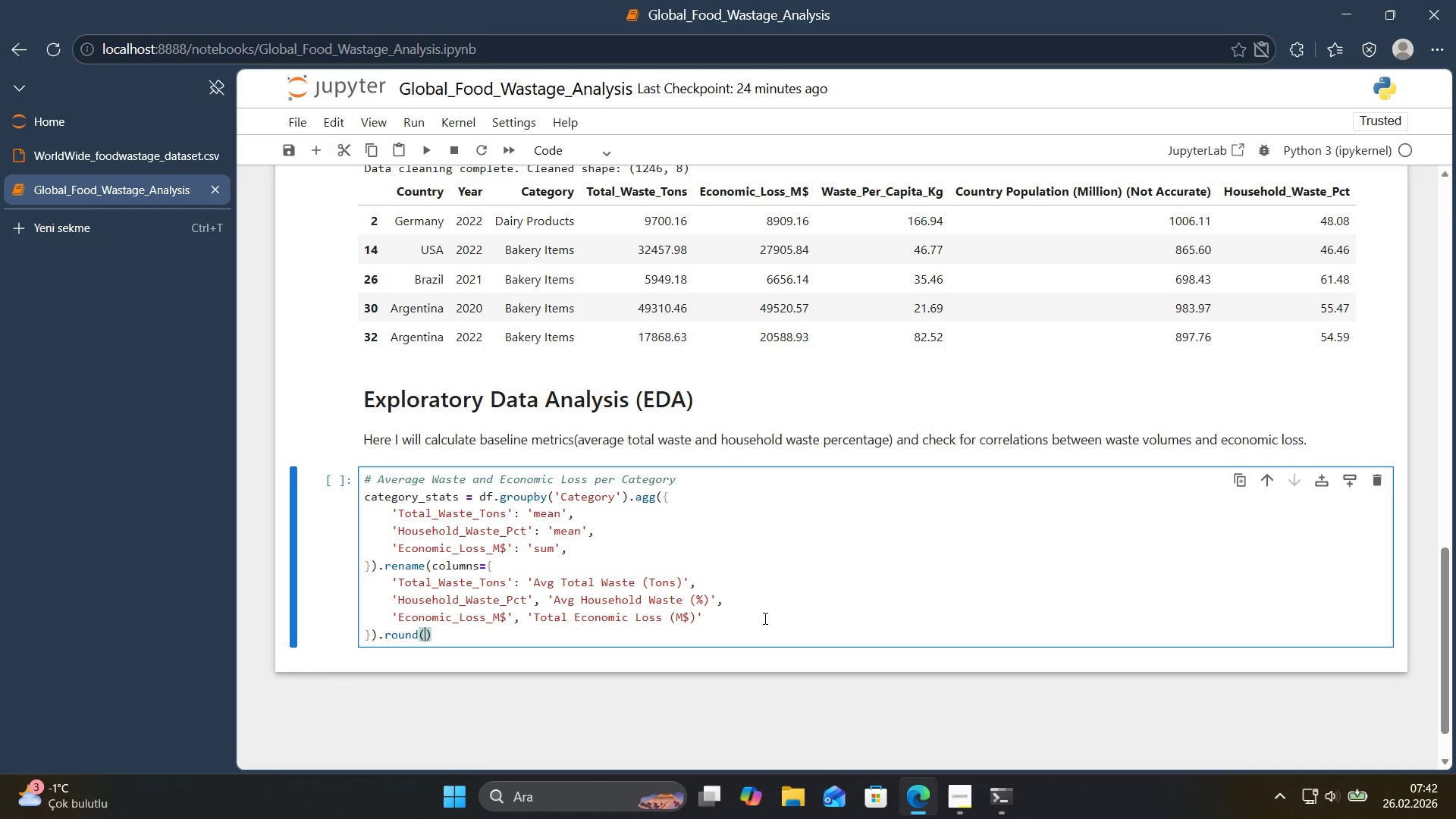 
 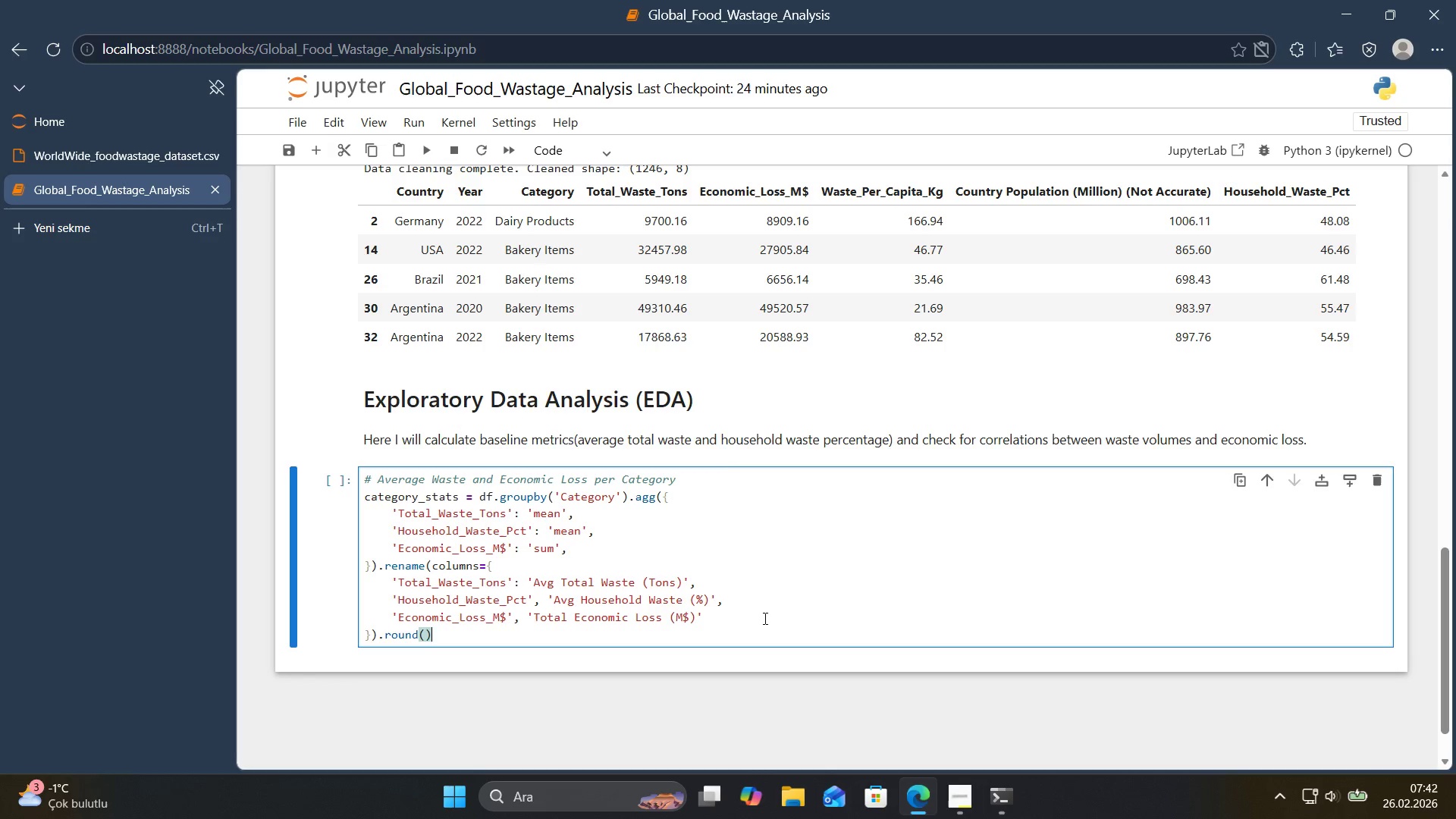 
key(ArrowLeft)
 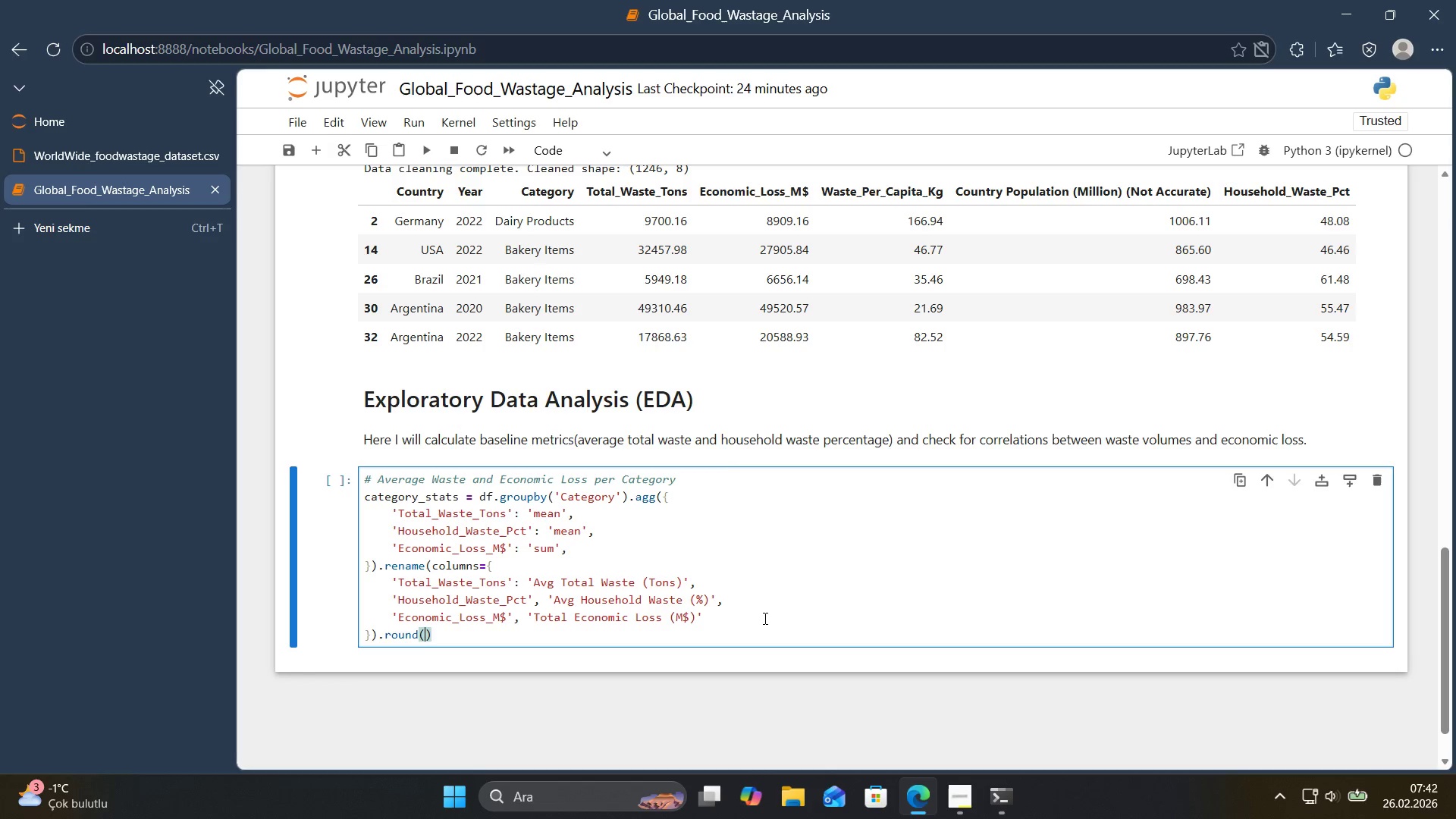 
key(2)
 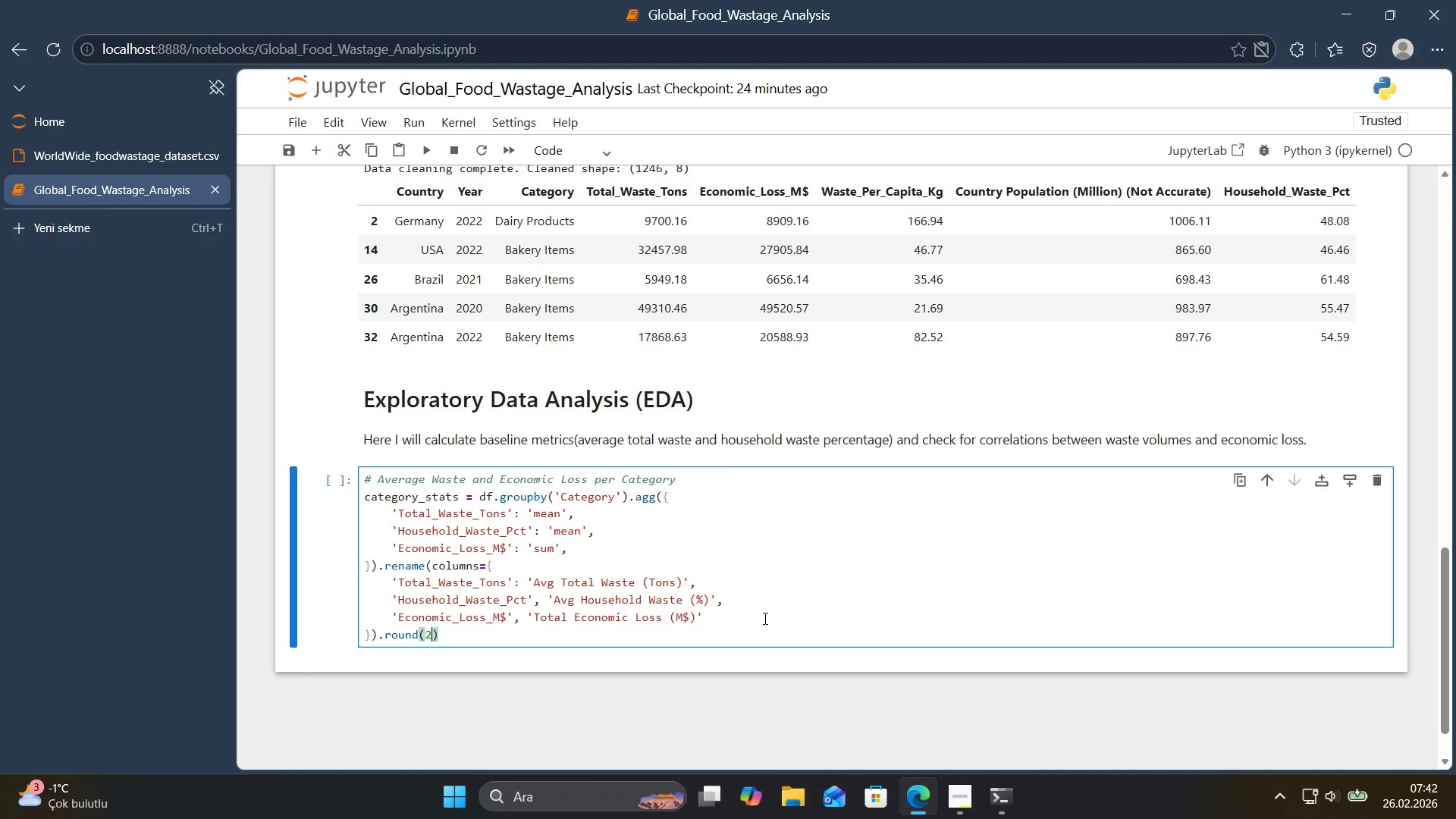 
key(ArrowRight)
 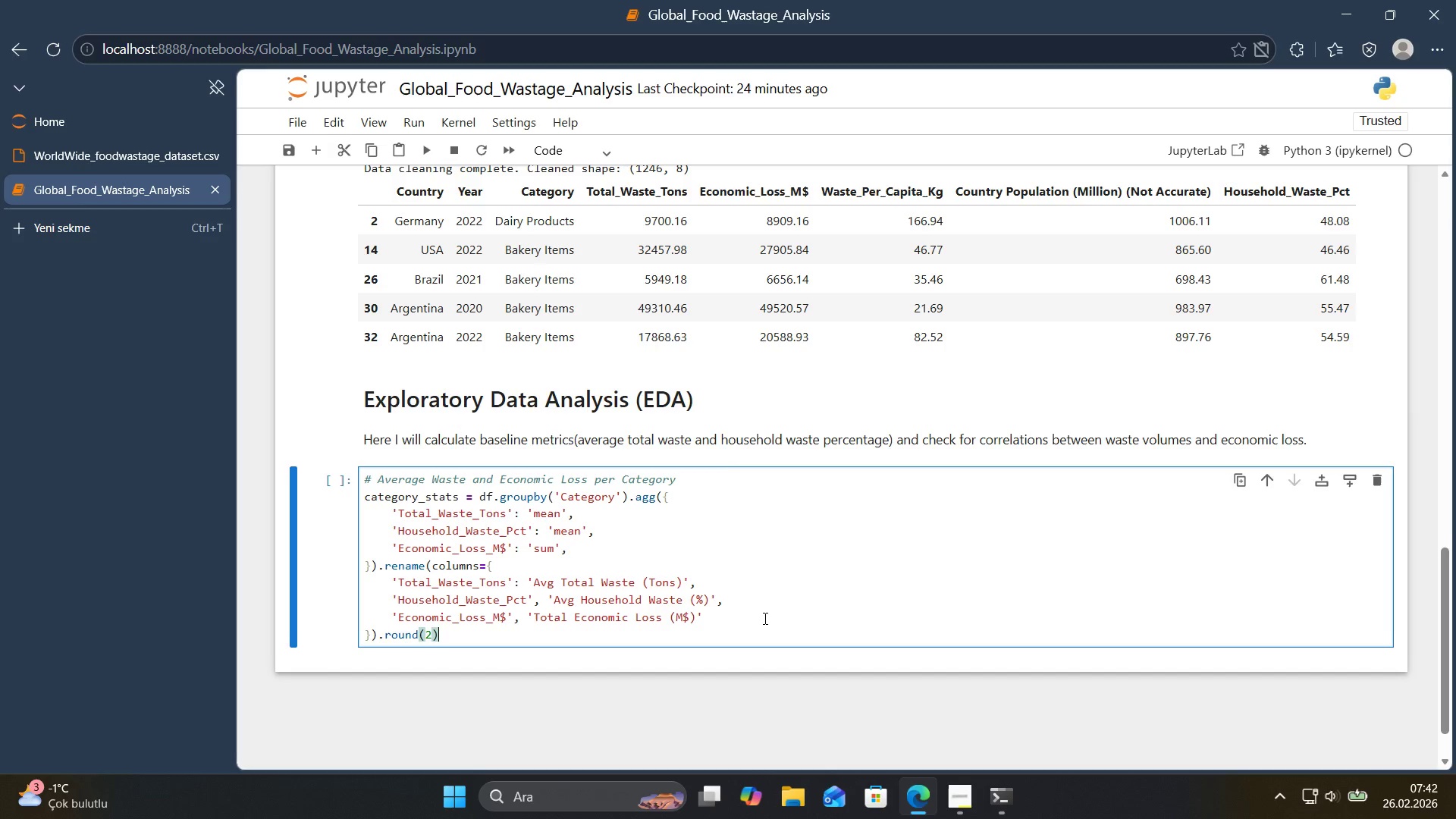 
key(Enter)
 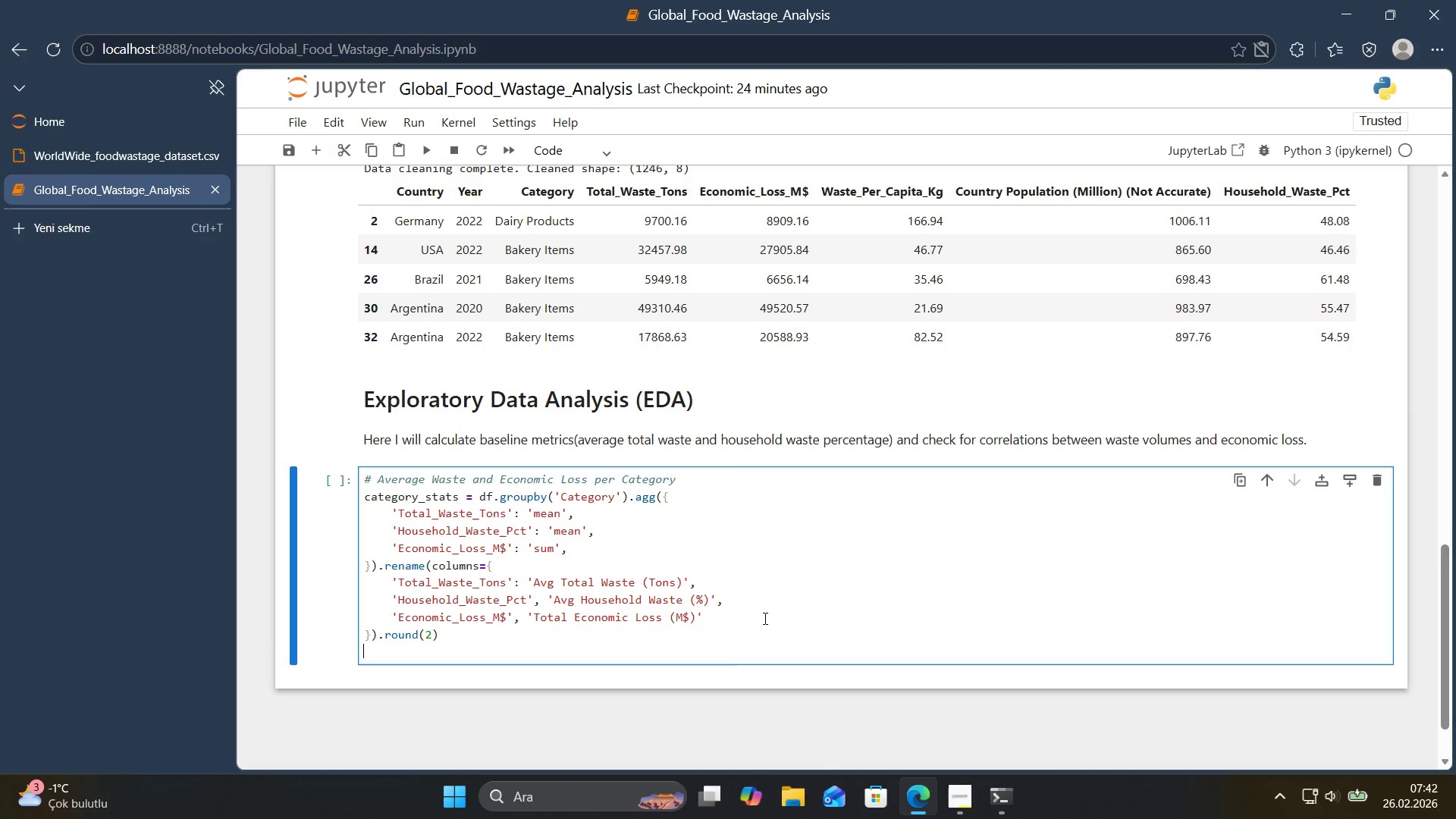 
key(Enter)
 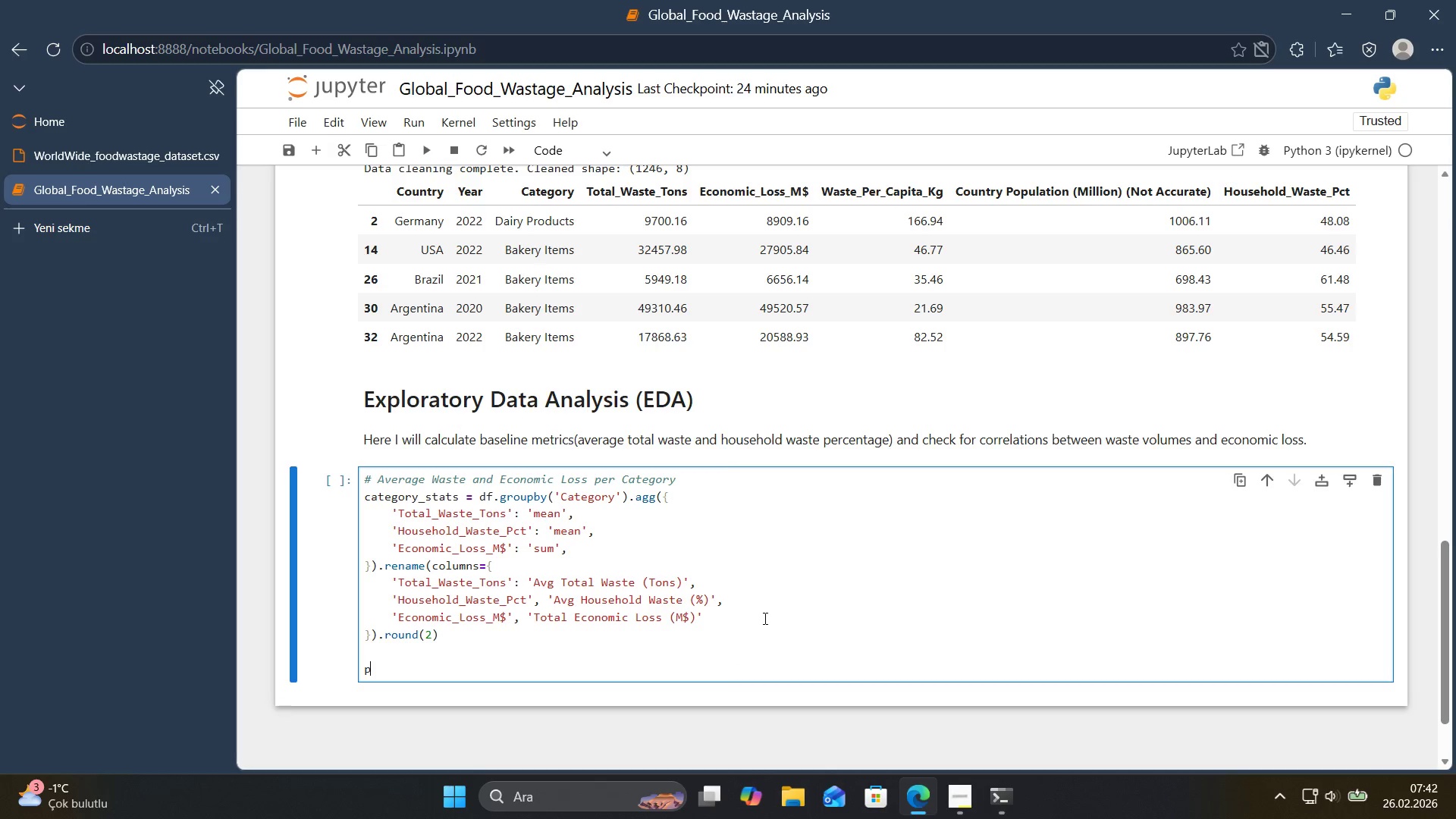 
type(pr'nt*()
 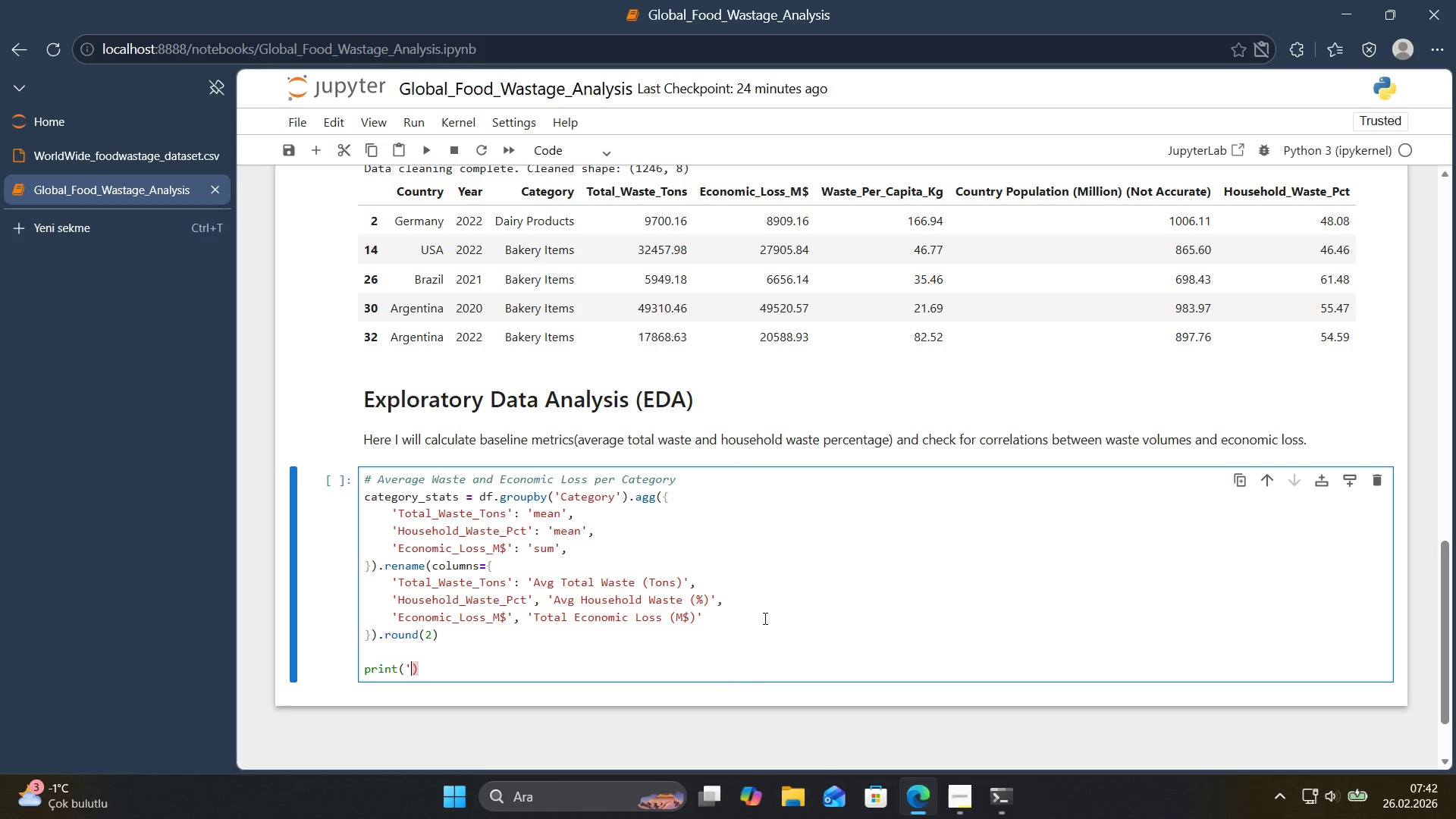 
 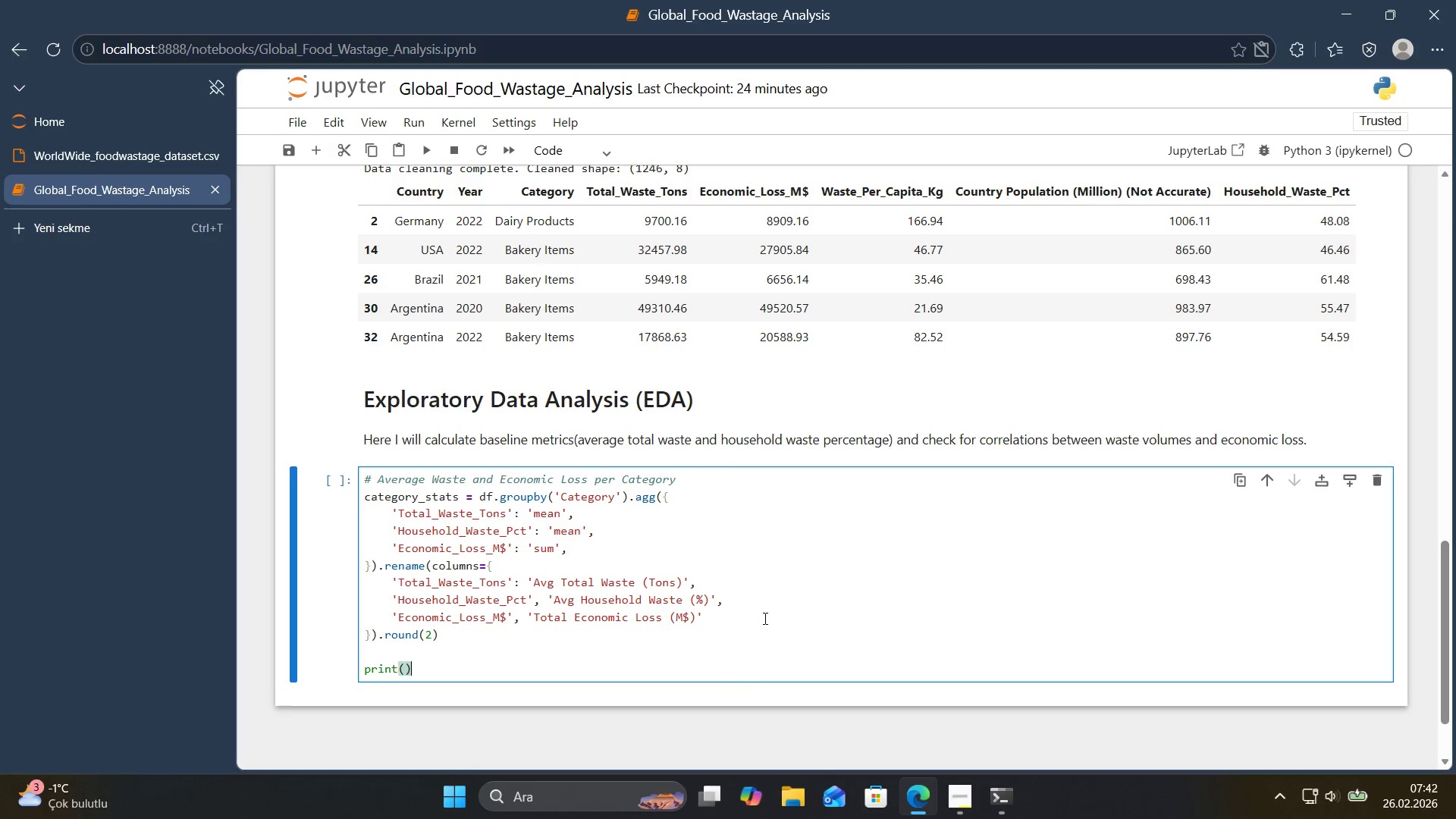 
key(ArrowLeft)
 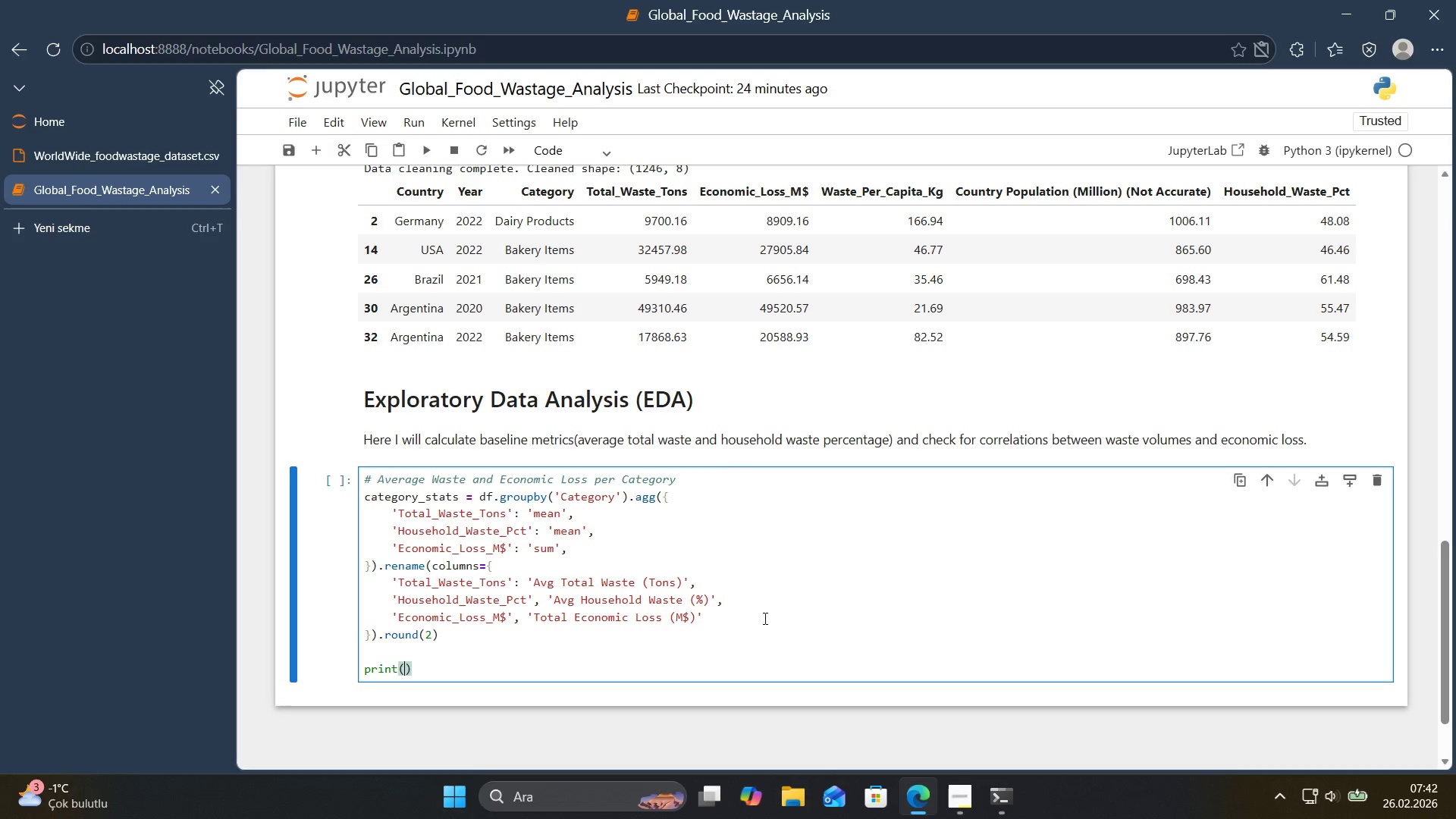 
type(@@)
 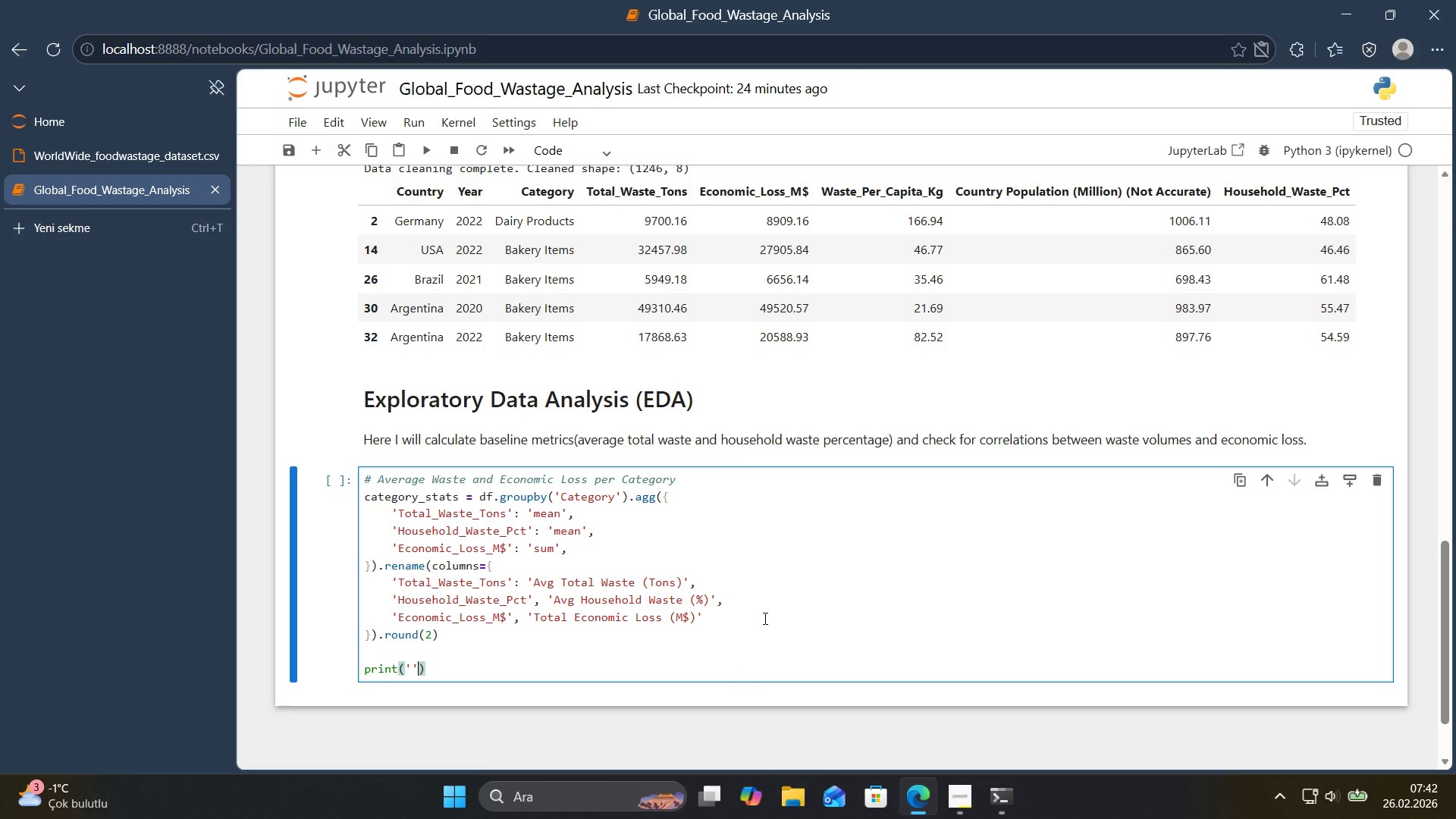 
key(ArrowLeft)
 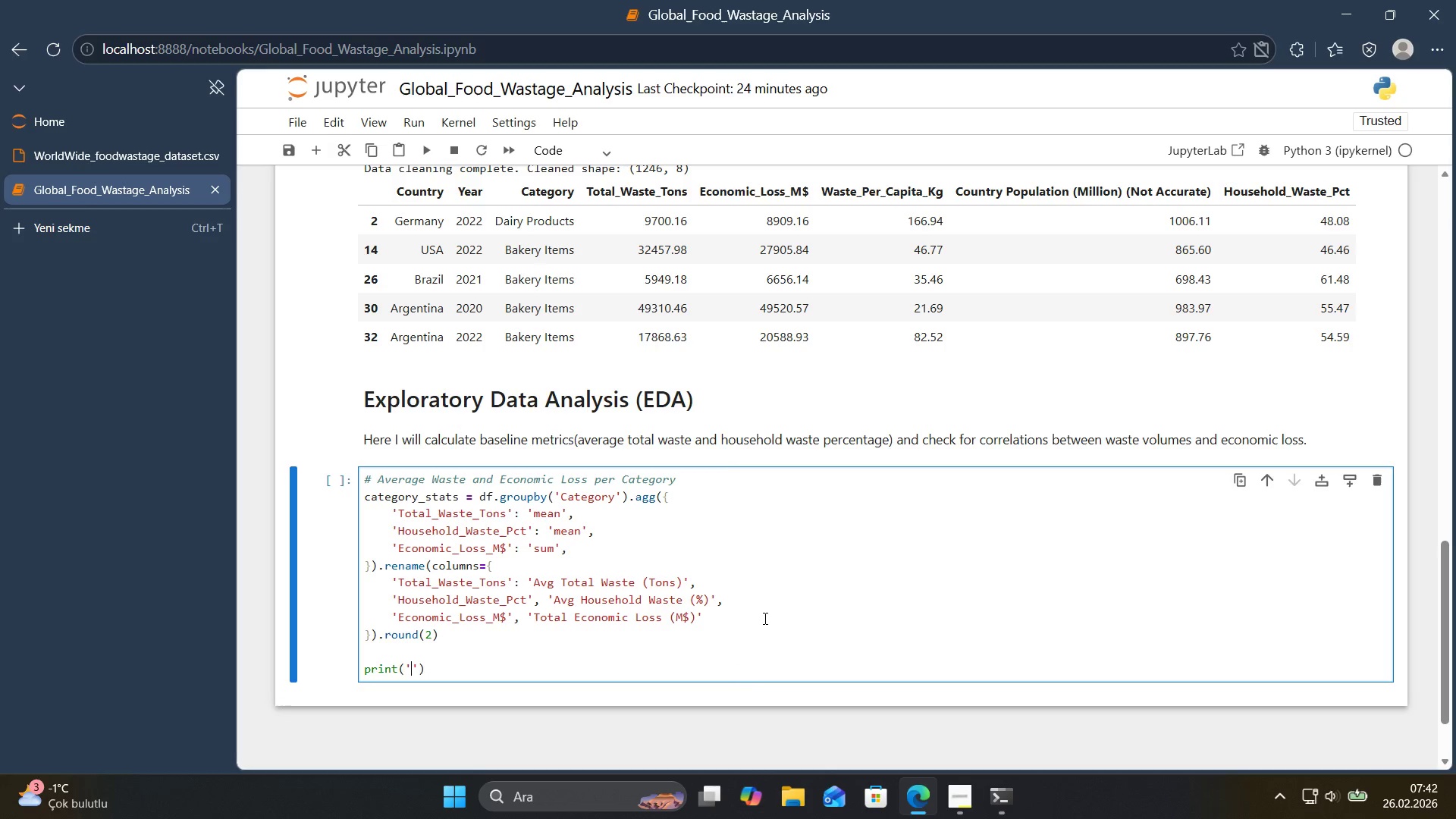 
type(--- Category s)
key(Backspace)
type(s)
key(Backspace)
type(Stat'st'cs ---)
 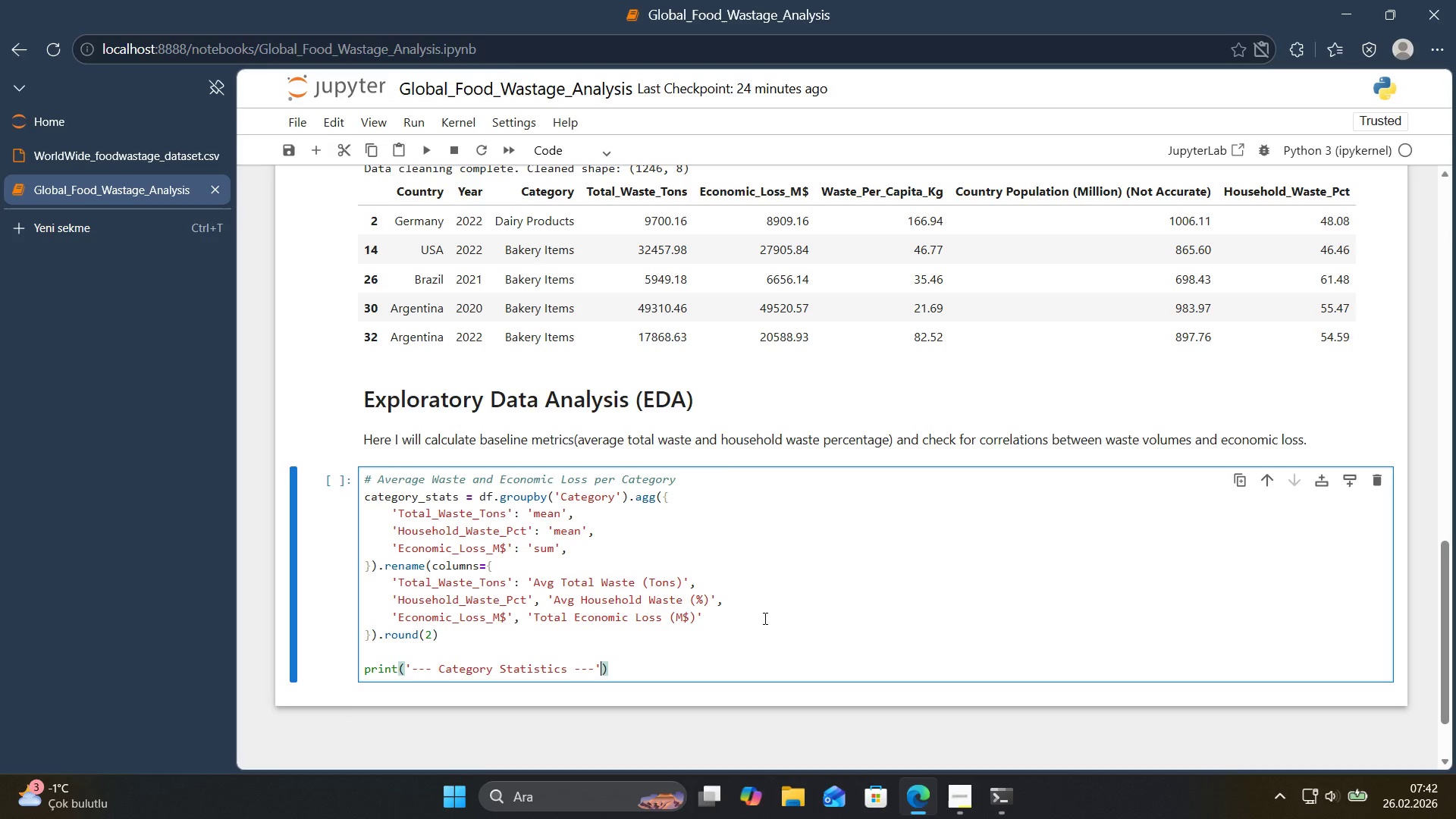 
key(ArrowRight)
 